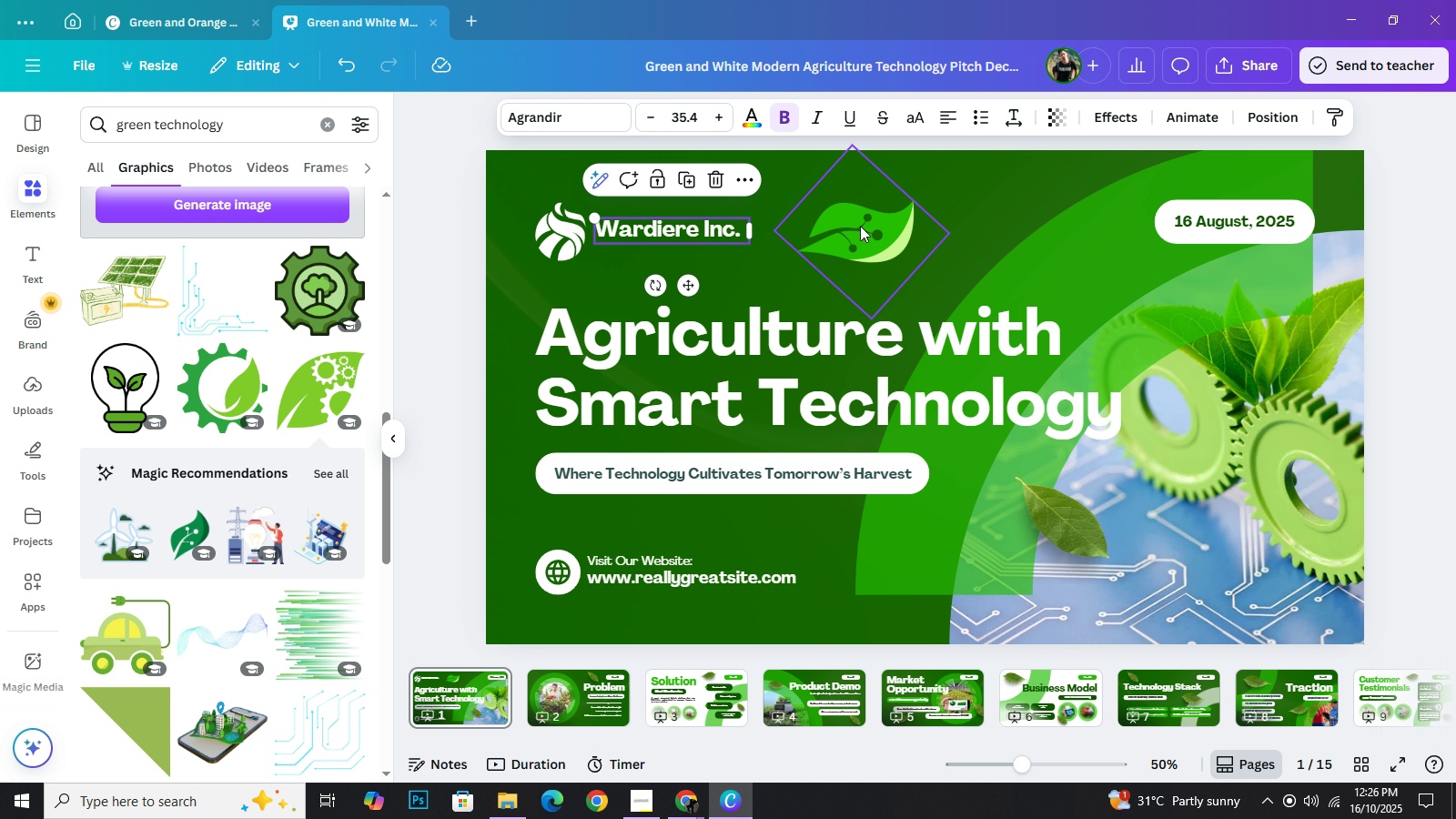 
left_click([860, 226])
 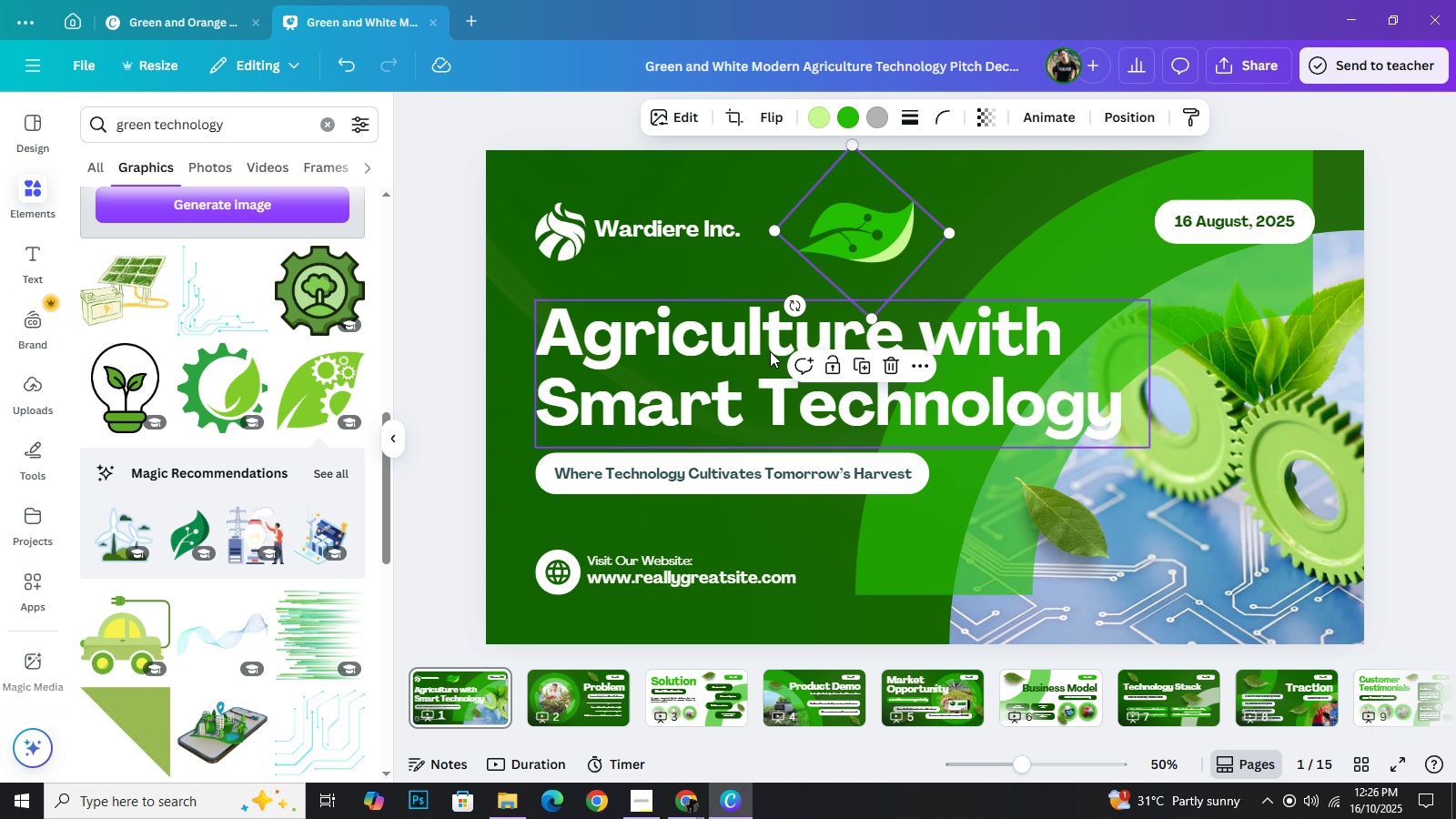 
wait(7.47)
 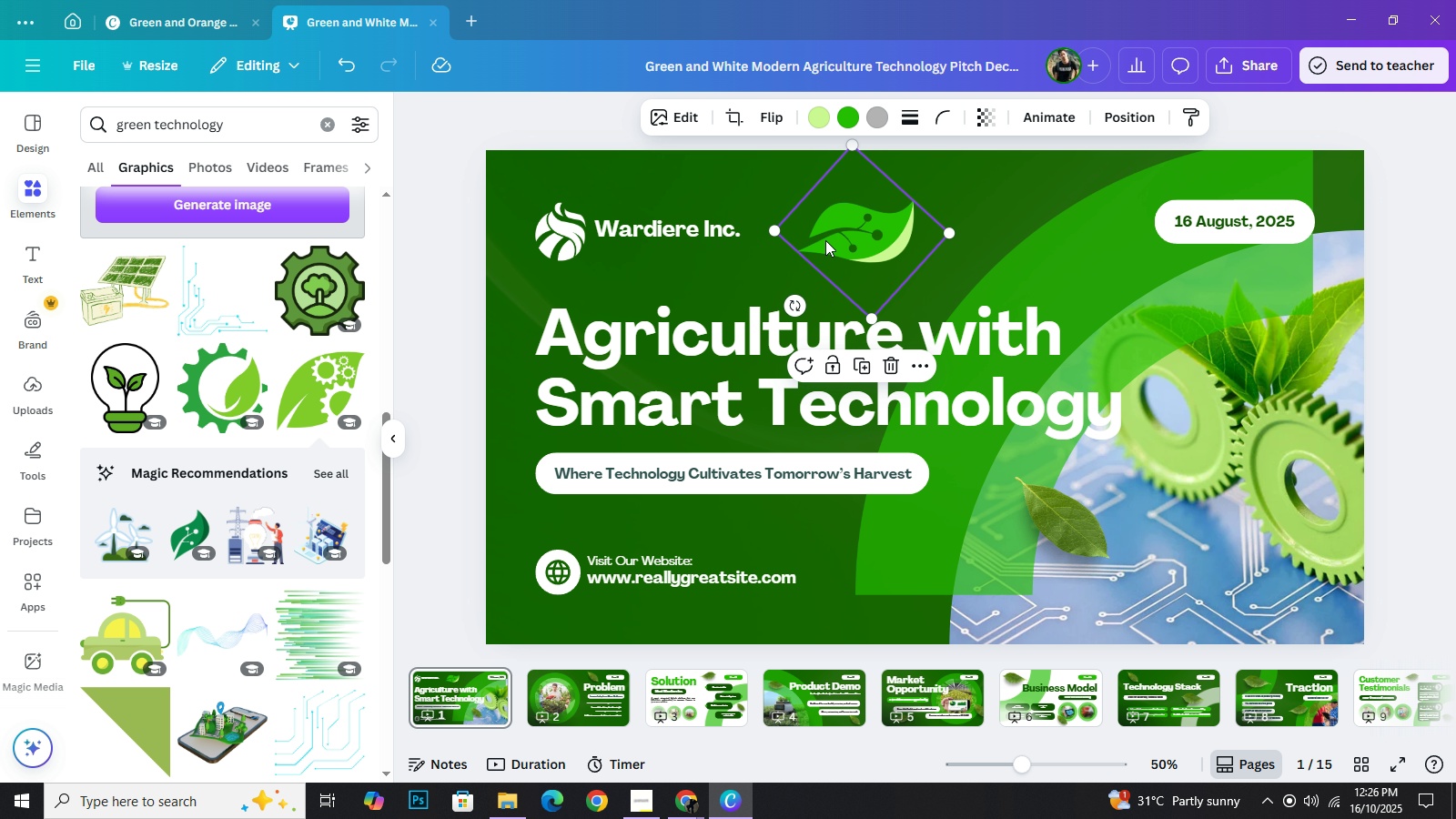 
left_click([891, 371])
 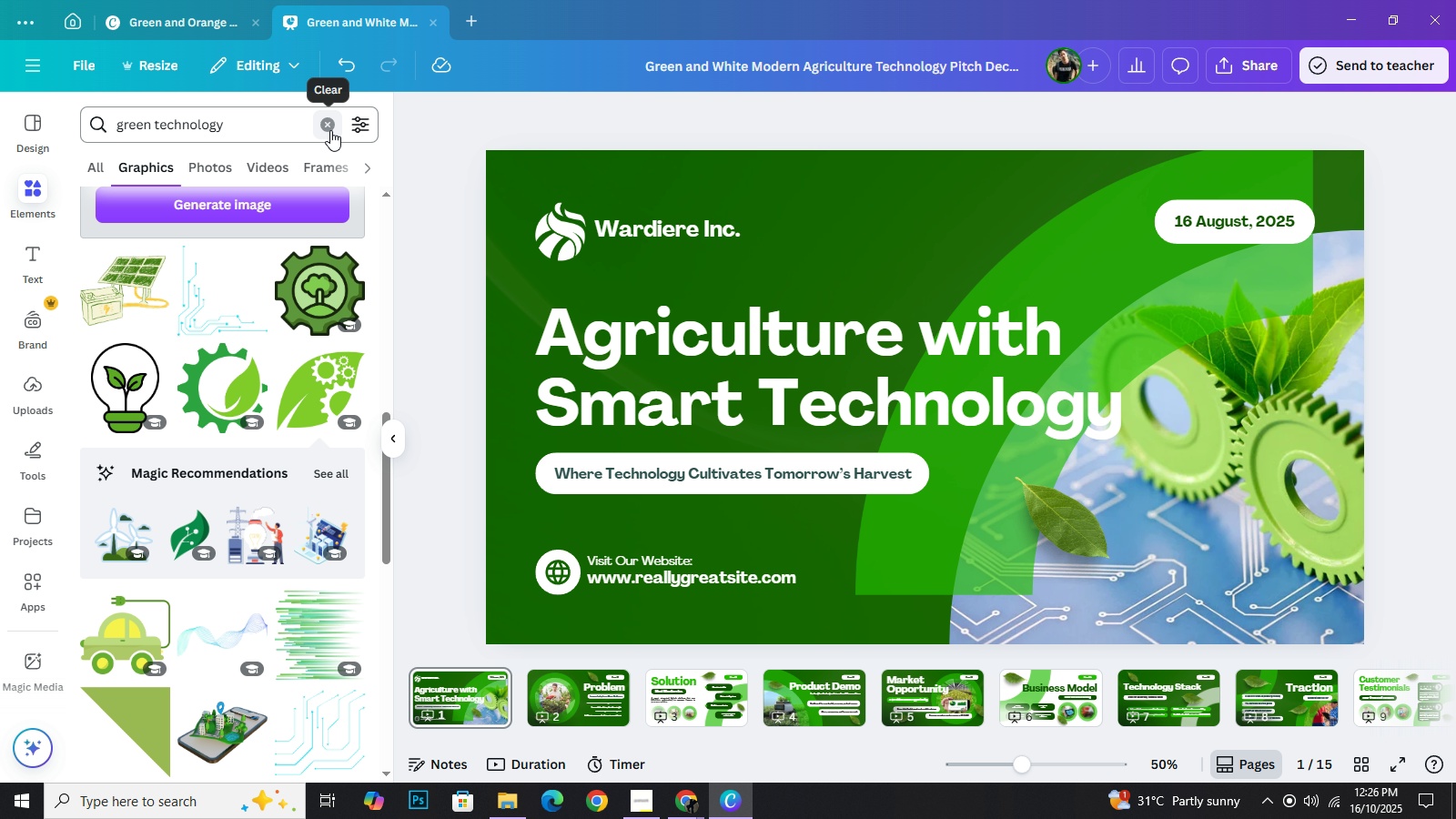 
left_click([330, 130])
 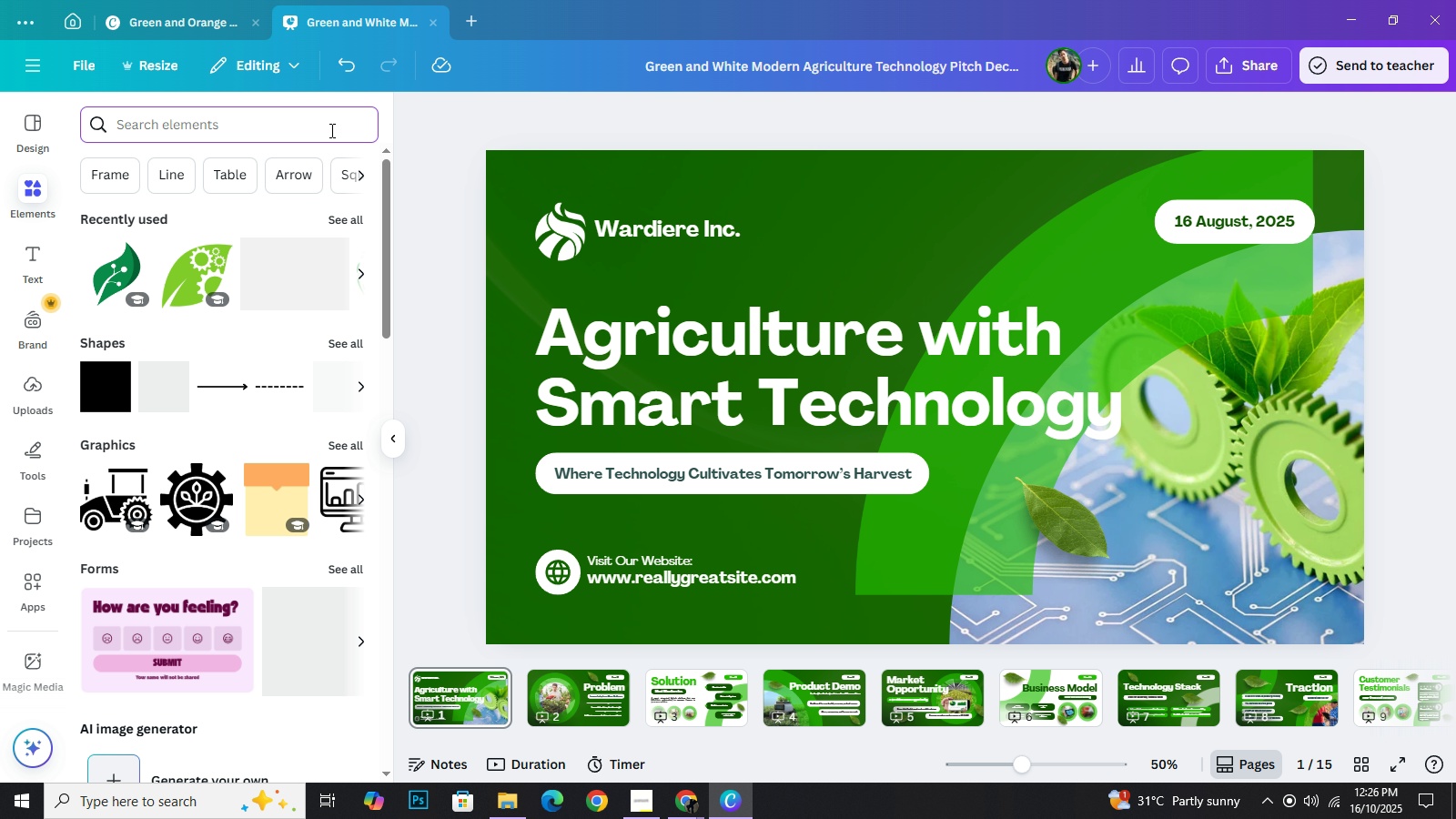 
type(real k)
key(Backspace)
type(laf)
key(Backspace)
key(Backspace)
type(eaf)
 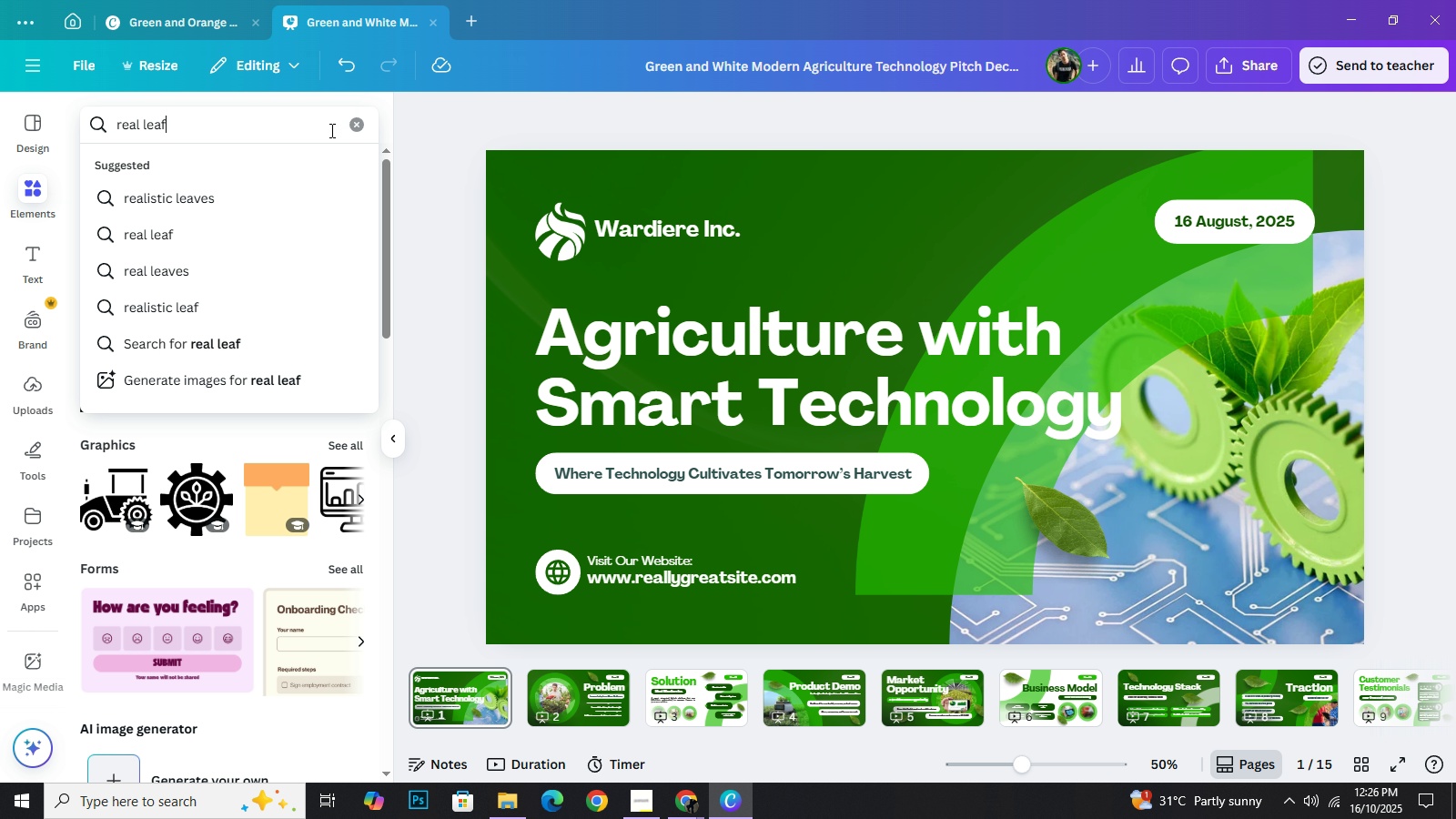 
key(Enter)
 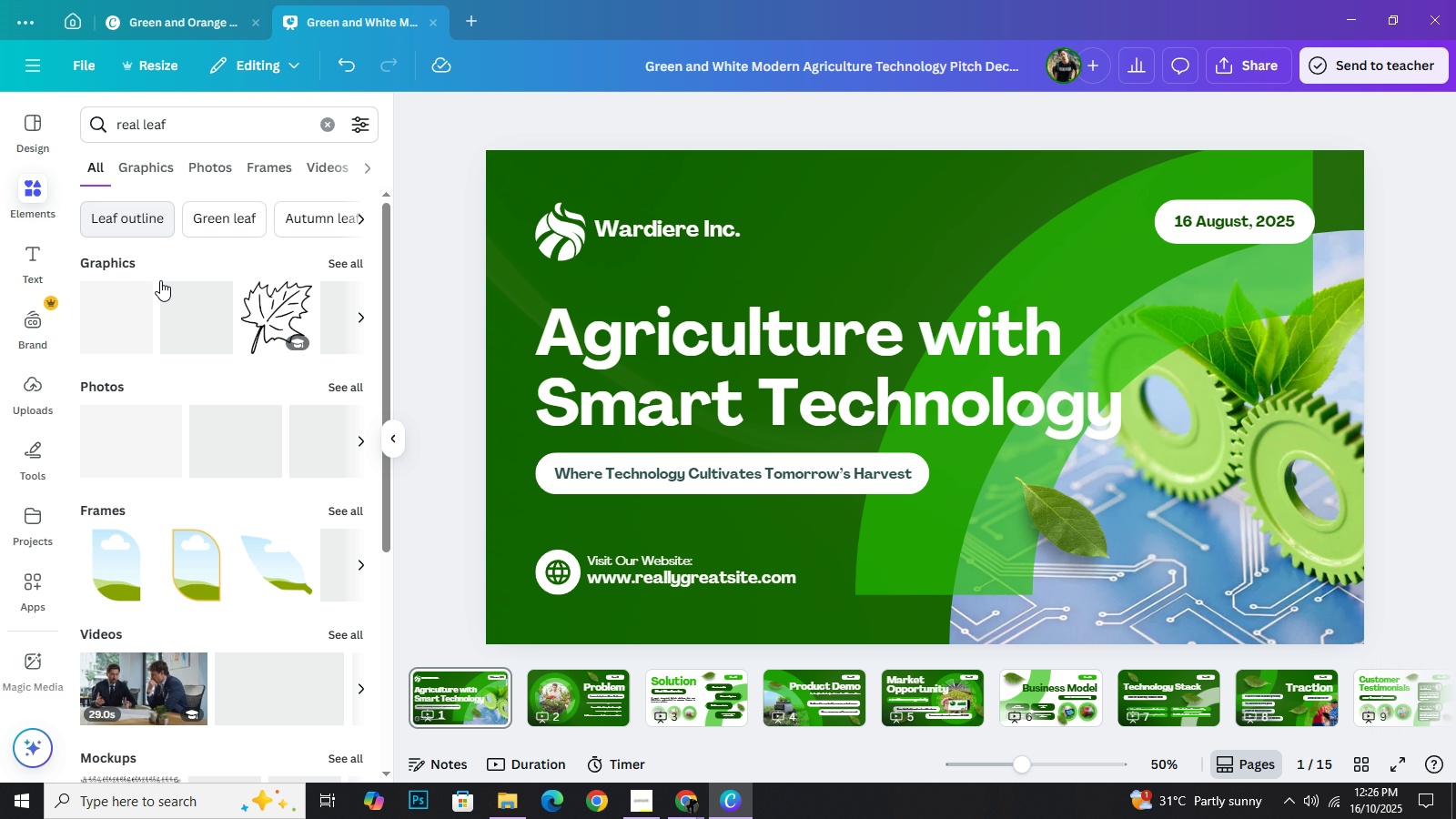 
wait(8.37)
 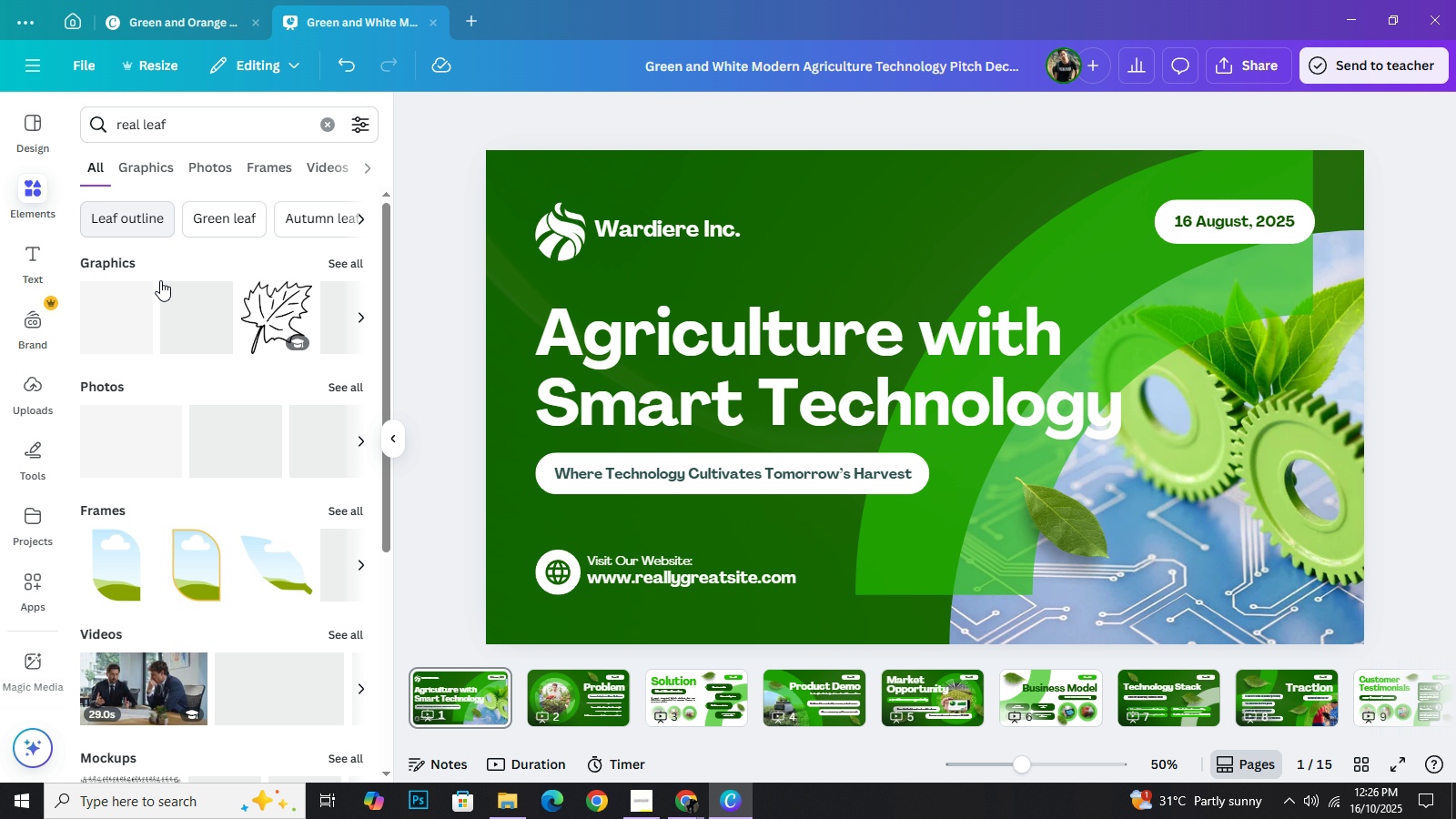 
left_click([337, 264])
 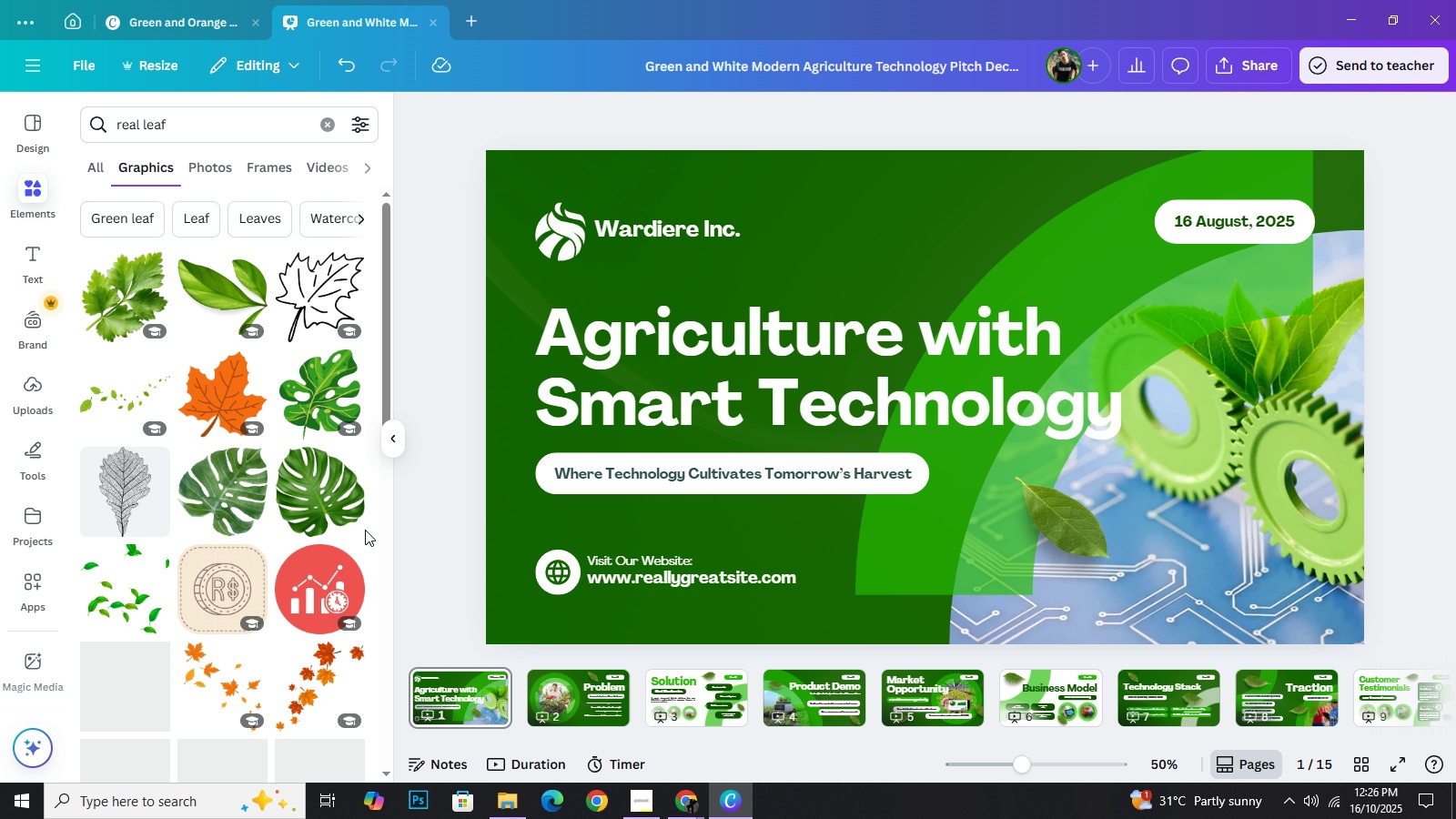 
scroll: coordinate [352, 550], scroll_direction: down, amount: 14.0
 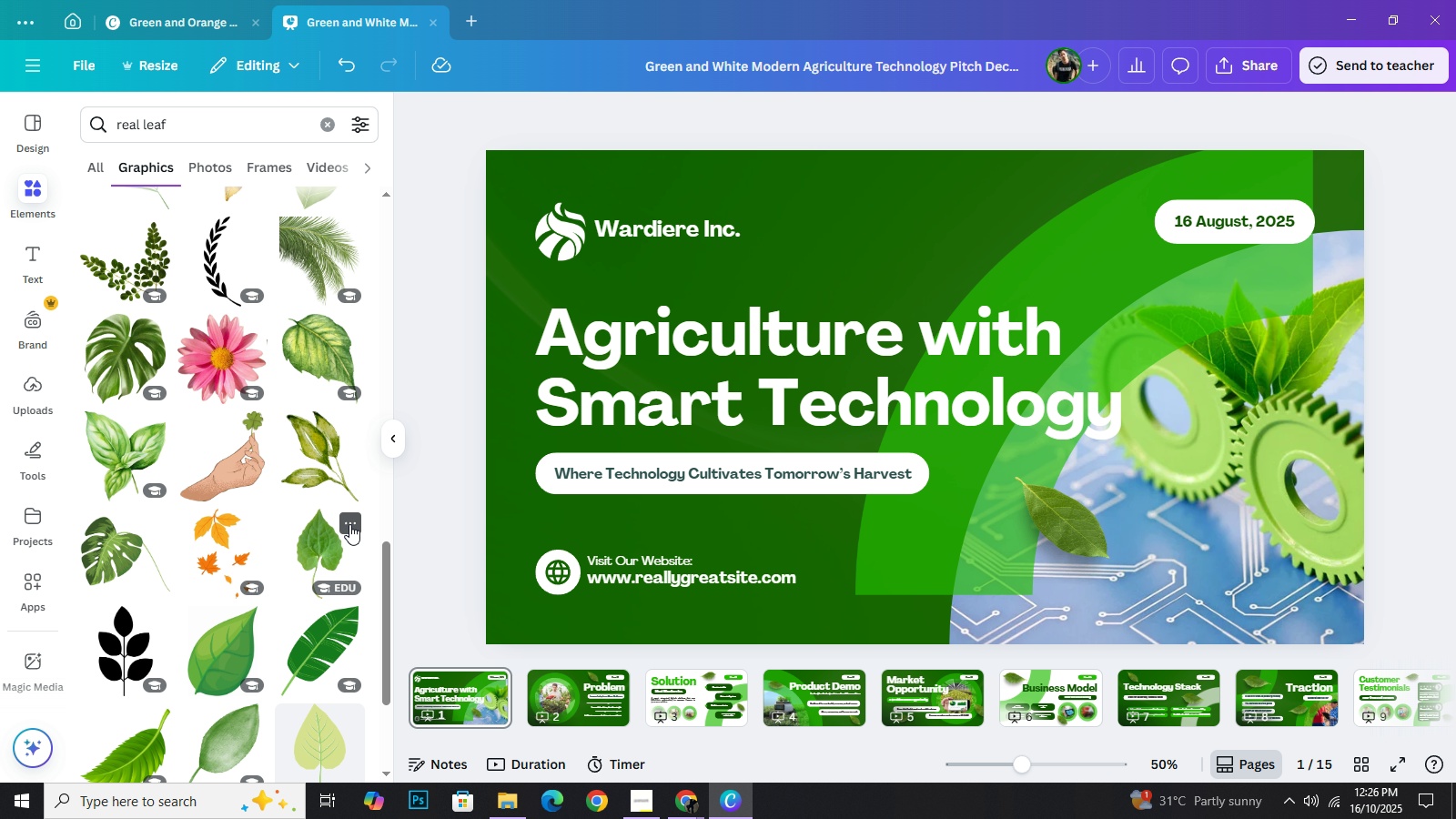 
scroll: coordinate [255, 530], scroll_direction: down, amount: 8.0
 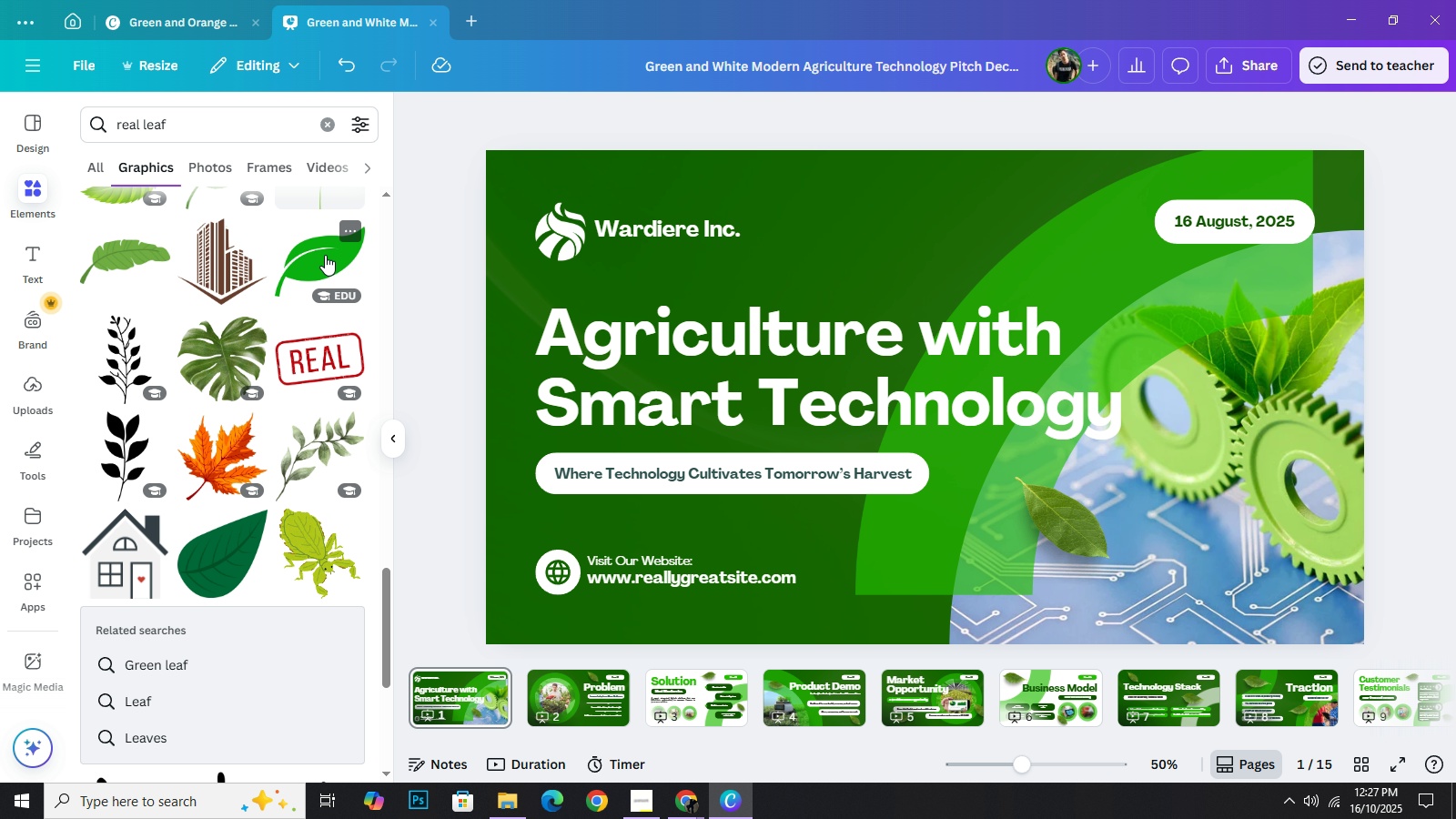 
left_click([322, 261])
 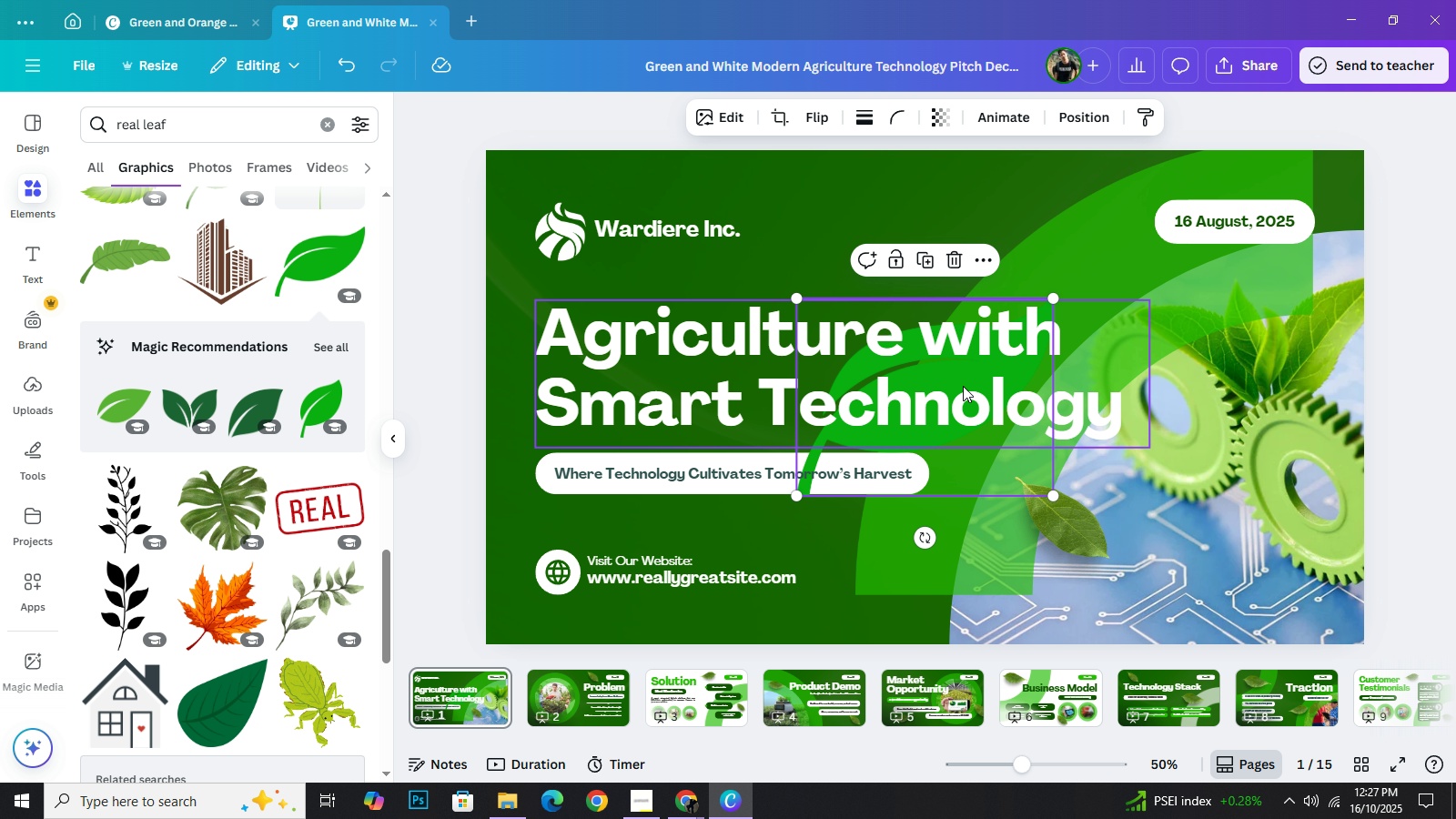 
left_click_drag(start_coordinate=[961, 383], to_coordinate=[908, 207])
 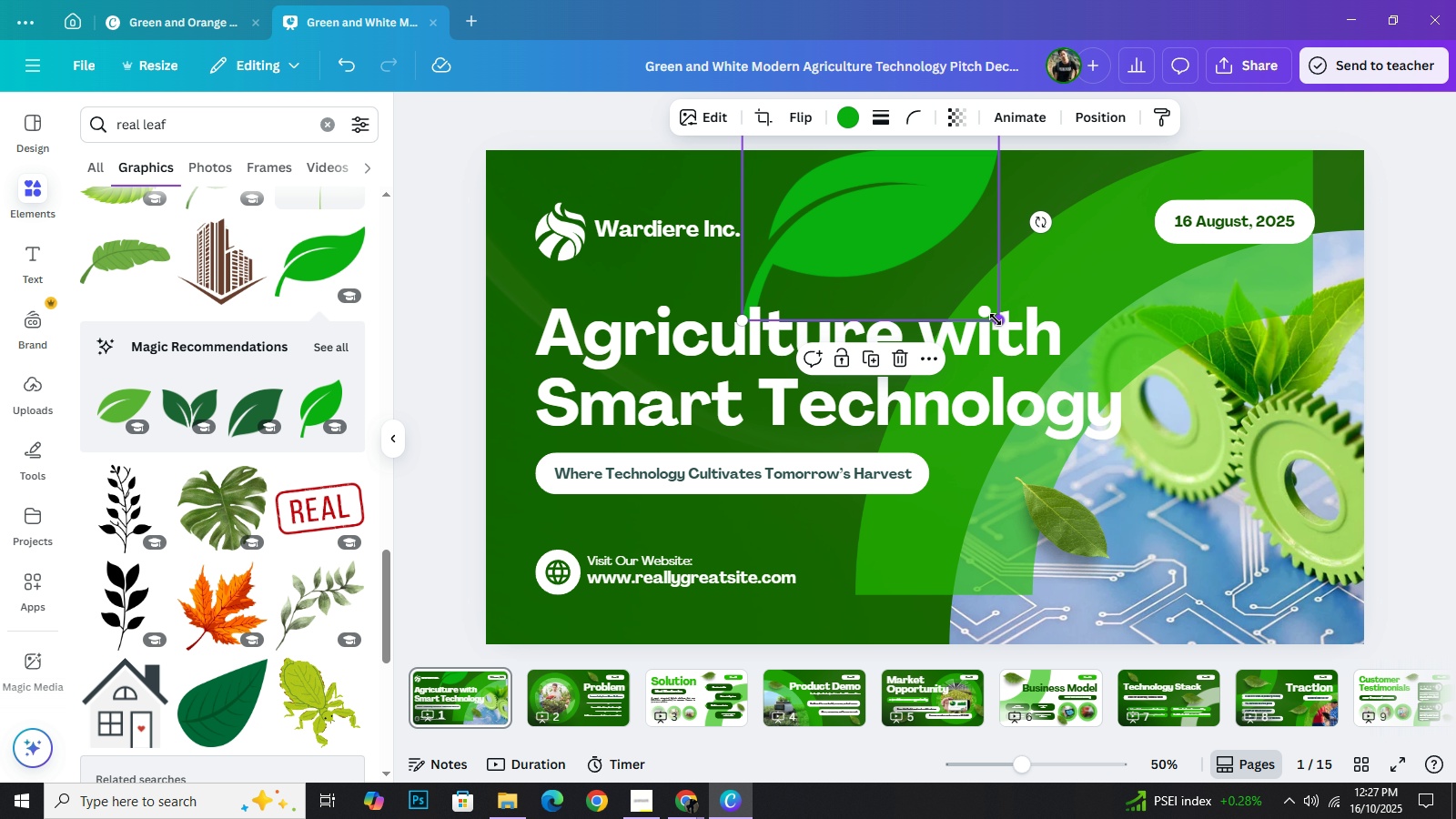 
left_click_drag(start_coordinate=[995, 319], to_coordinate=[864, 230])
 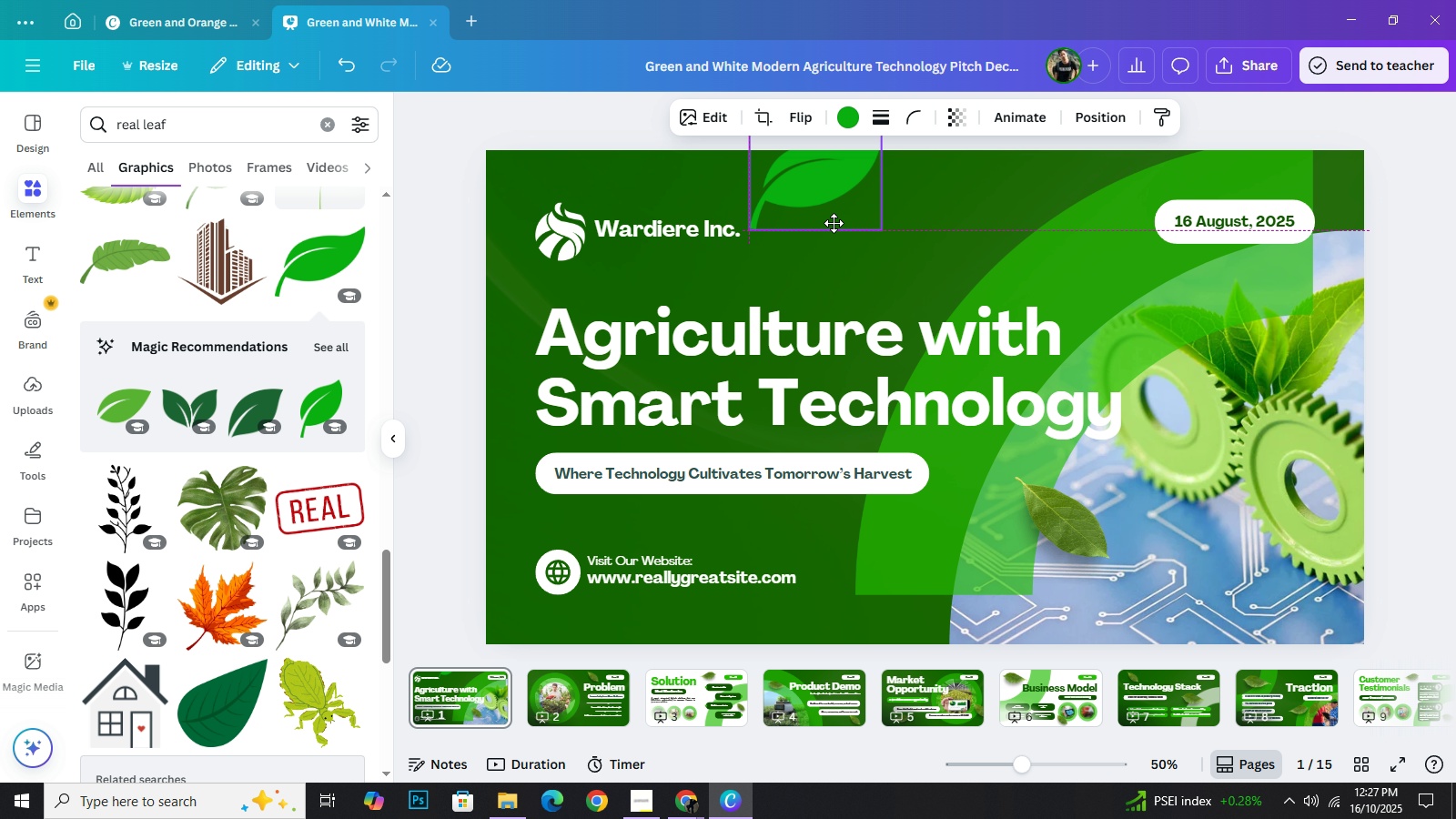 
left_click_drag(start_coordinate=[797, 199], to_coordinate=[842, 262])
 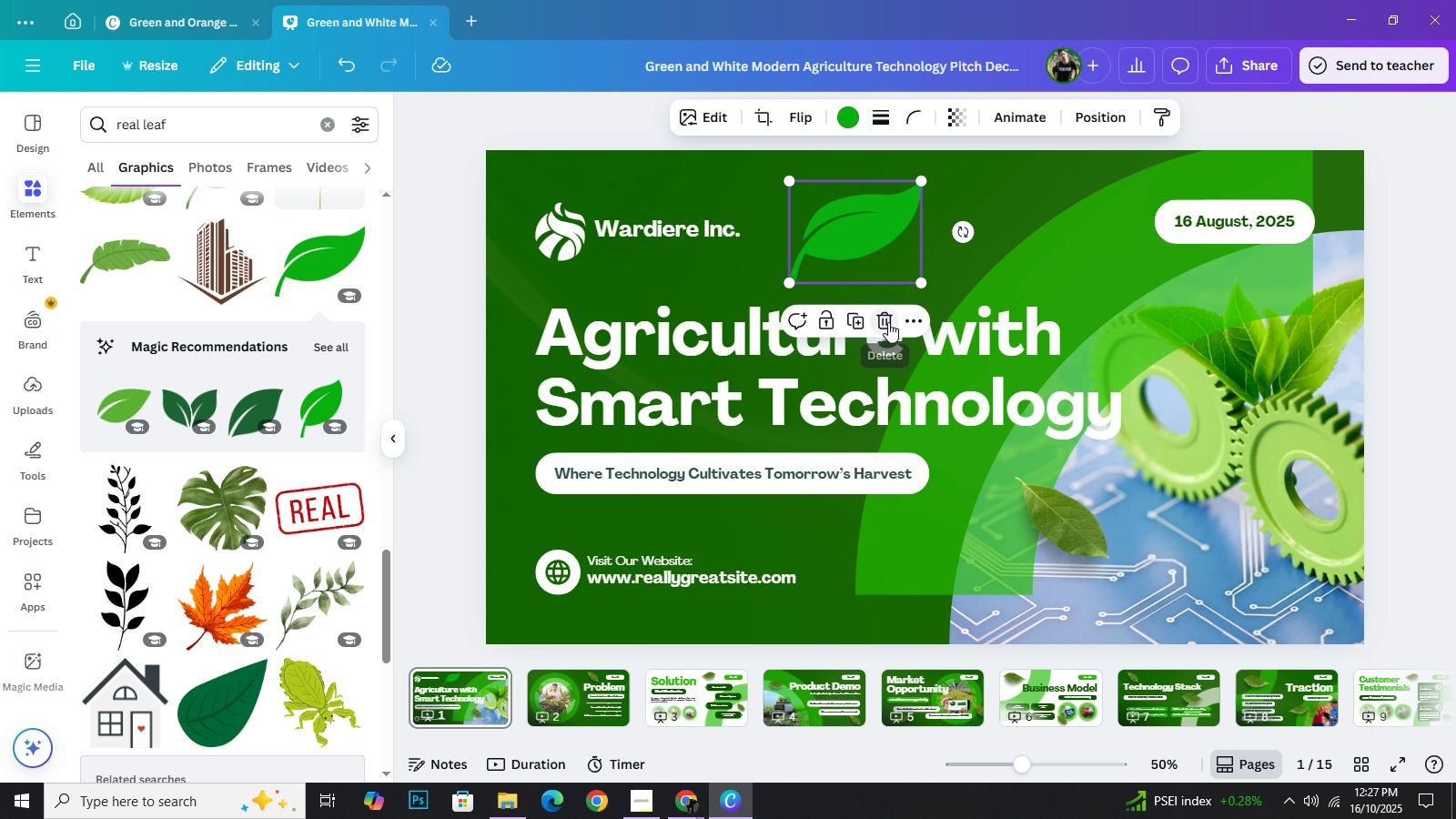 
left_click([888, 322])
 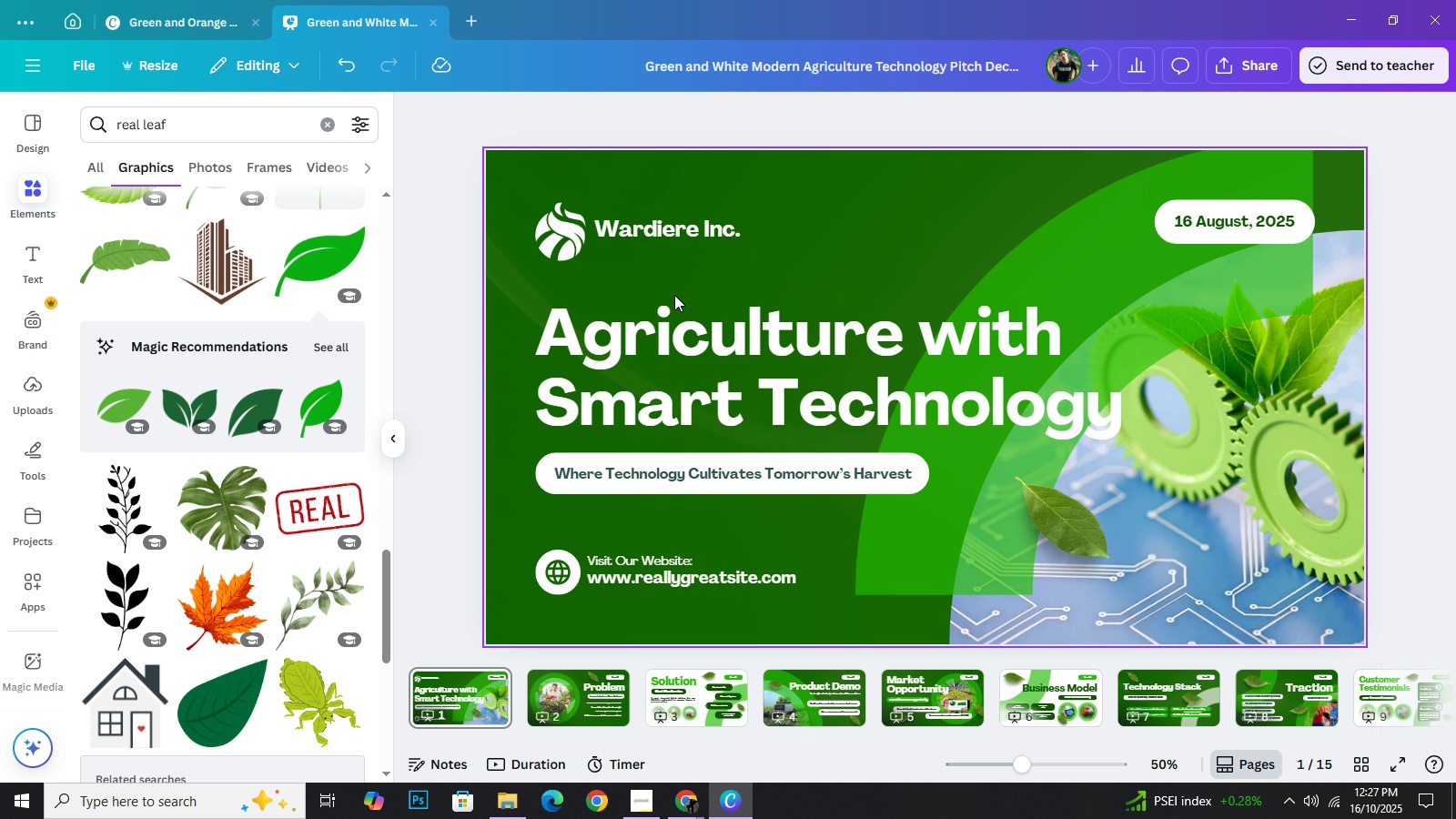 
type(zz)
 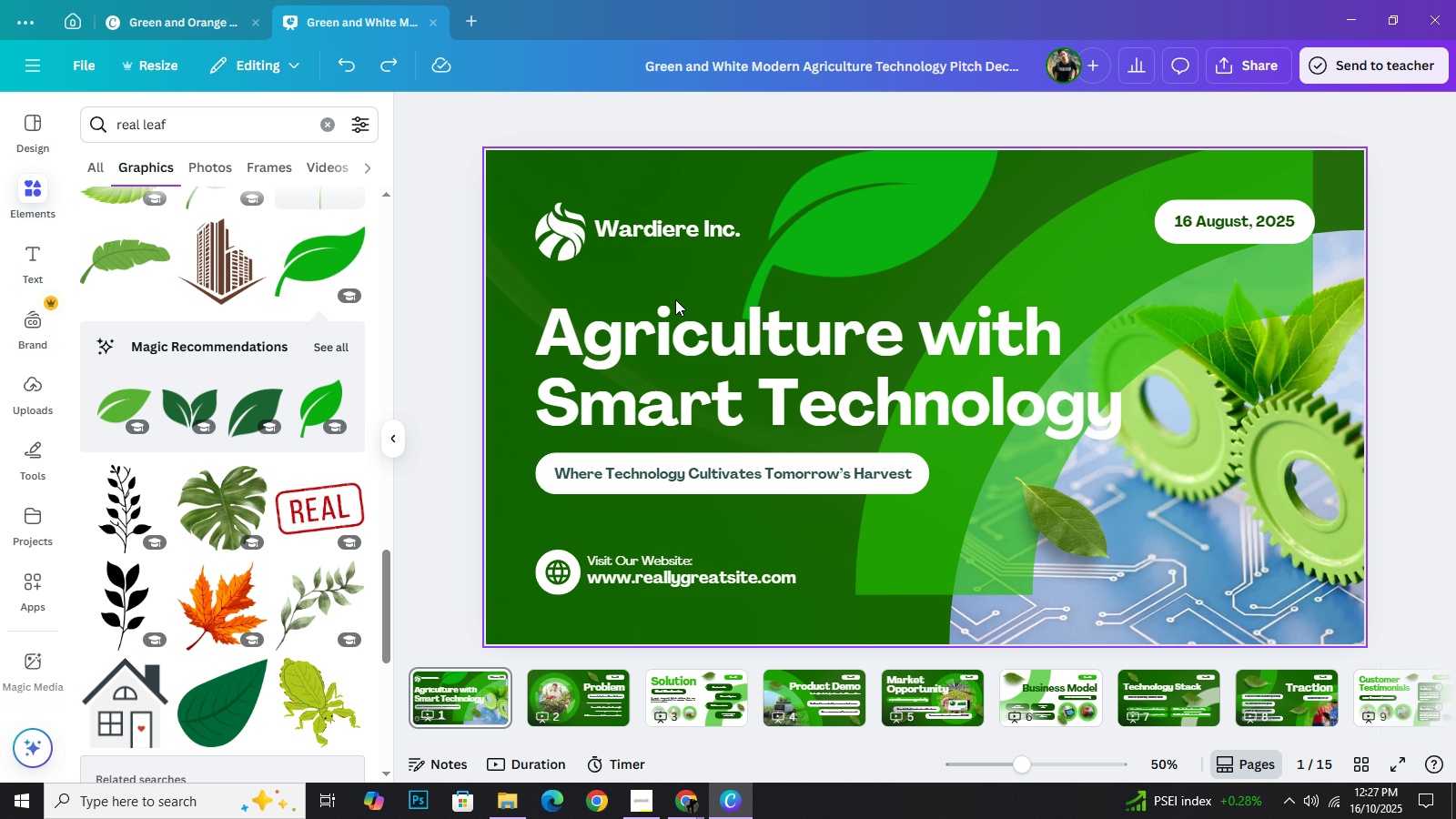 
key(Control+Z)
 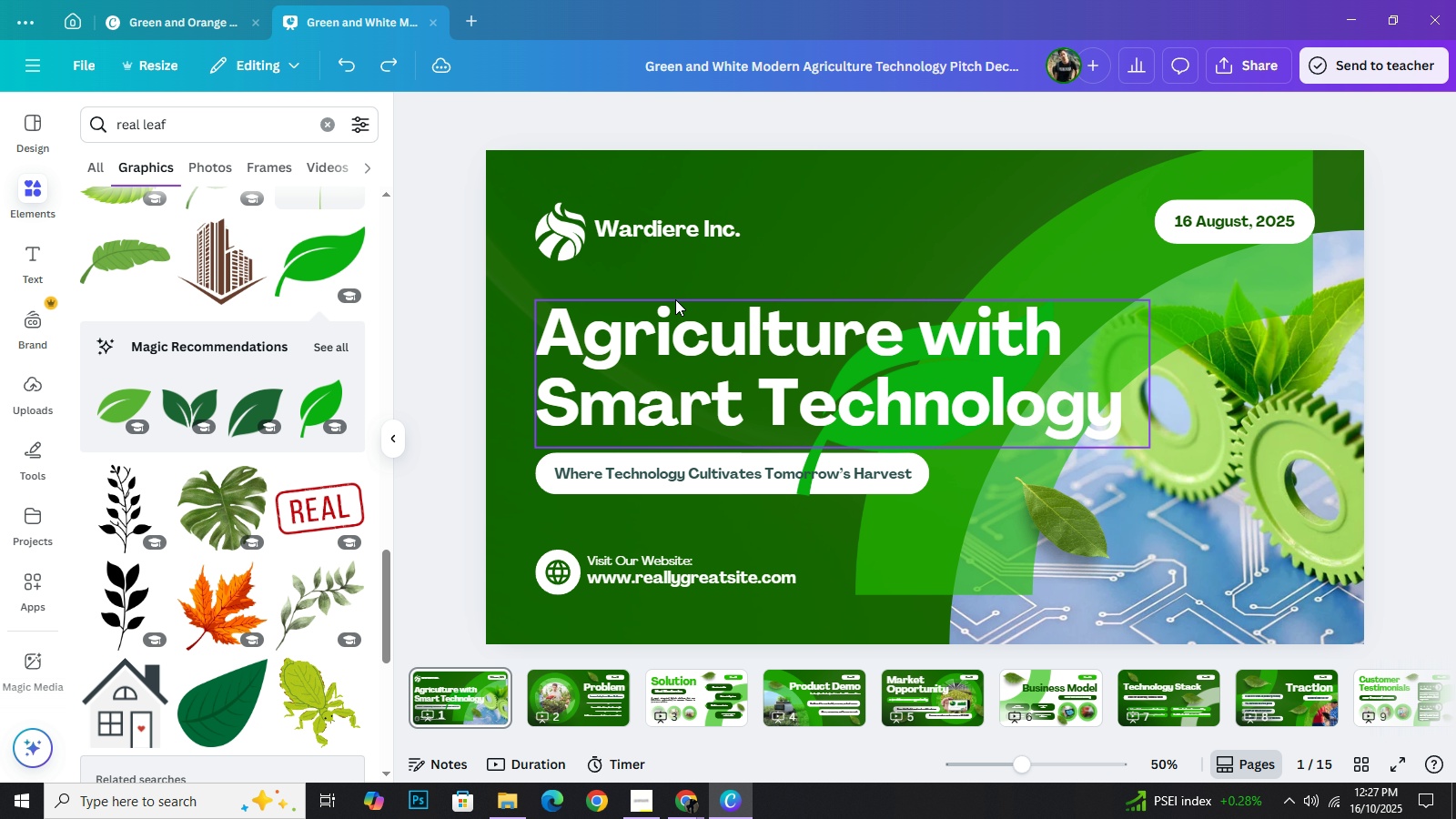 
key(Control+Z)
 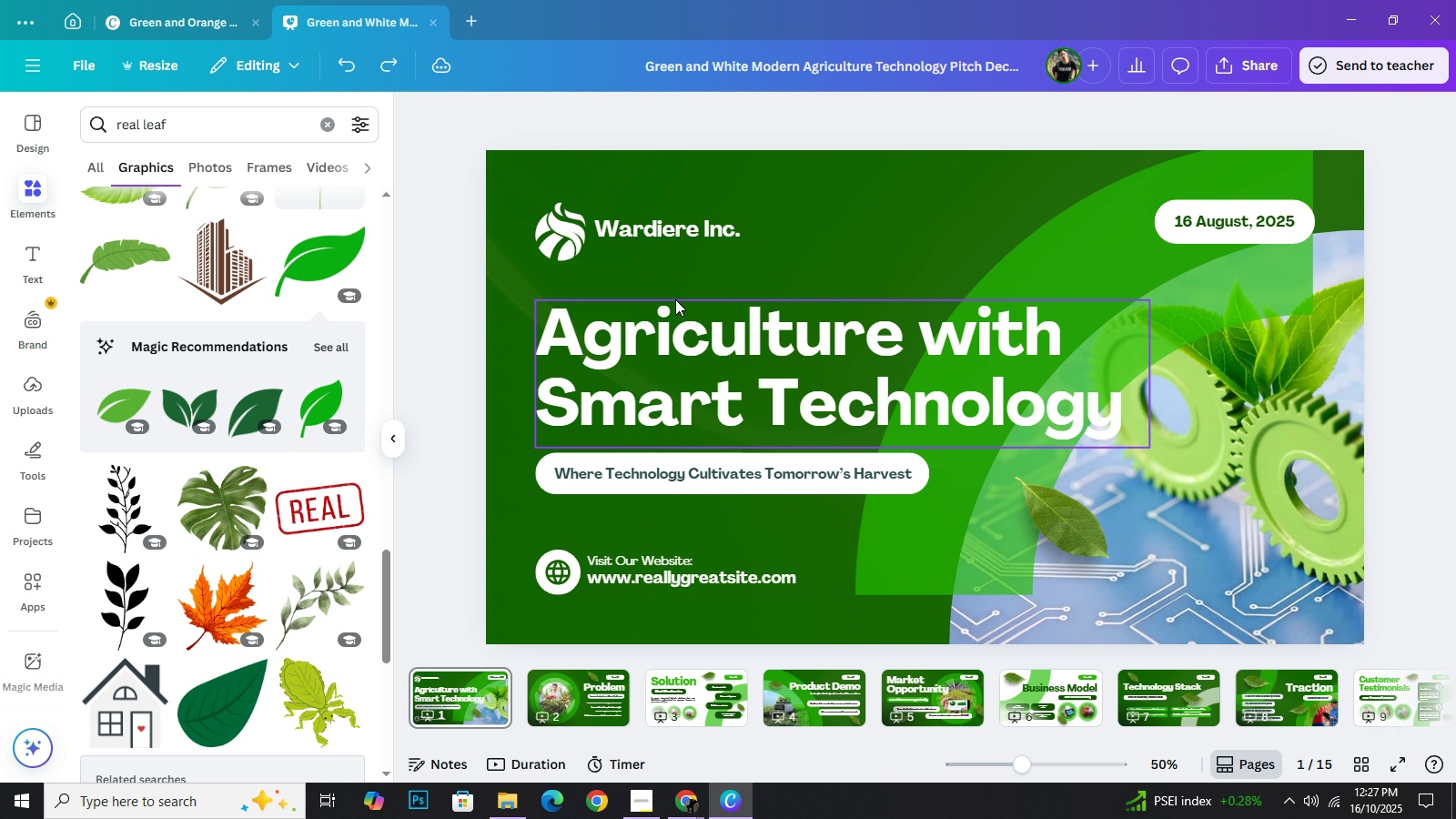 
key(Control+Z)
 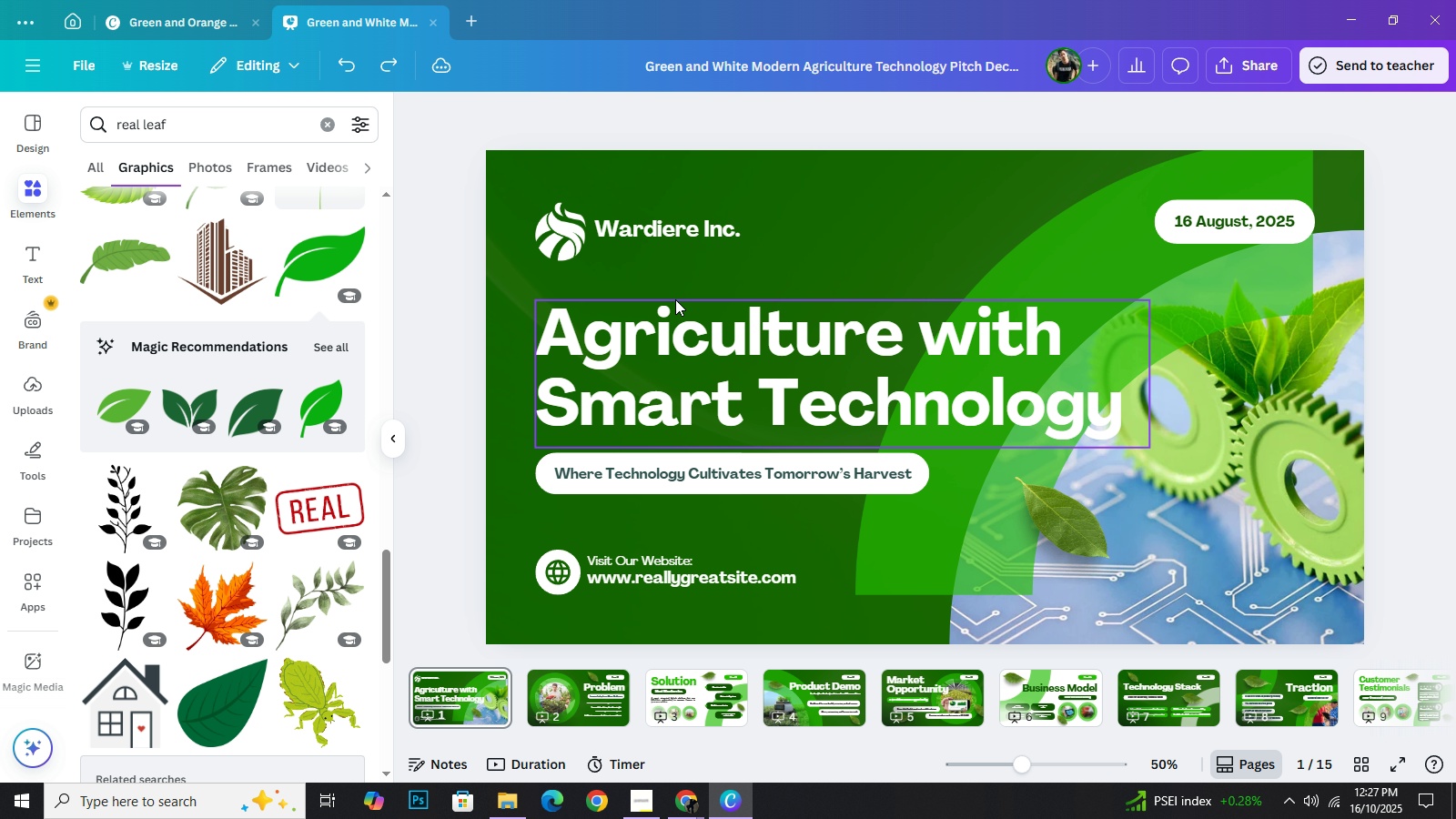 
key(Control+Z)
 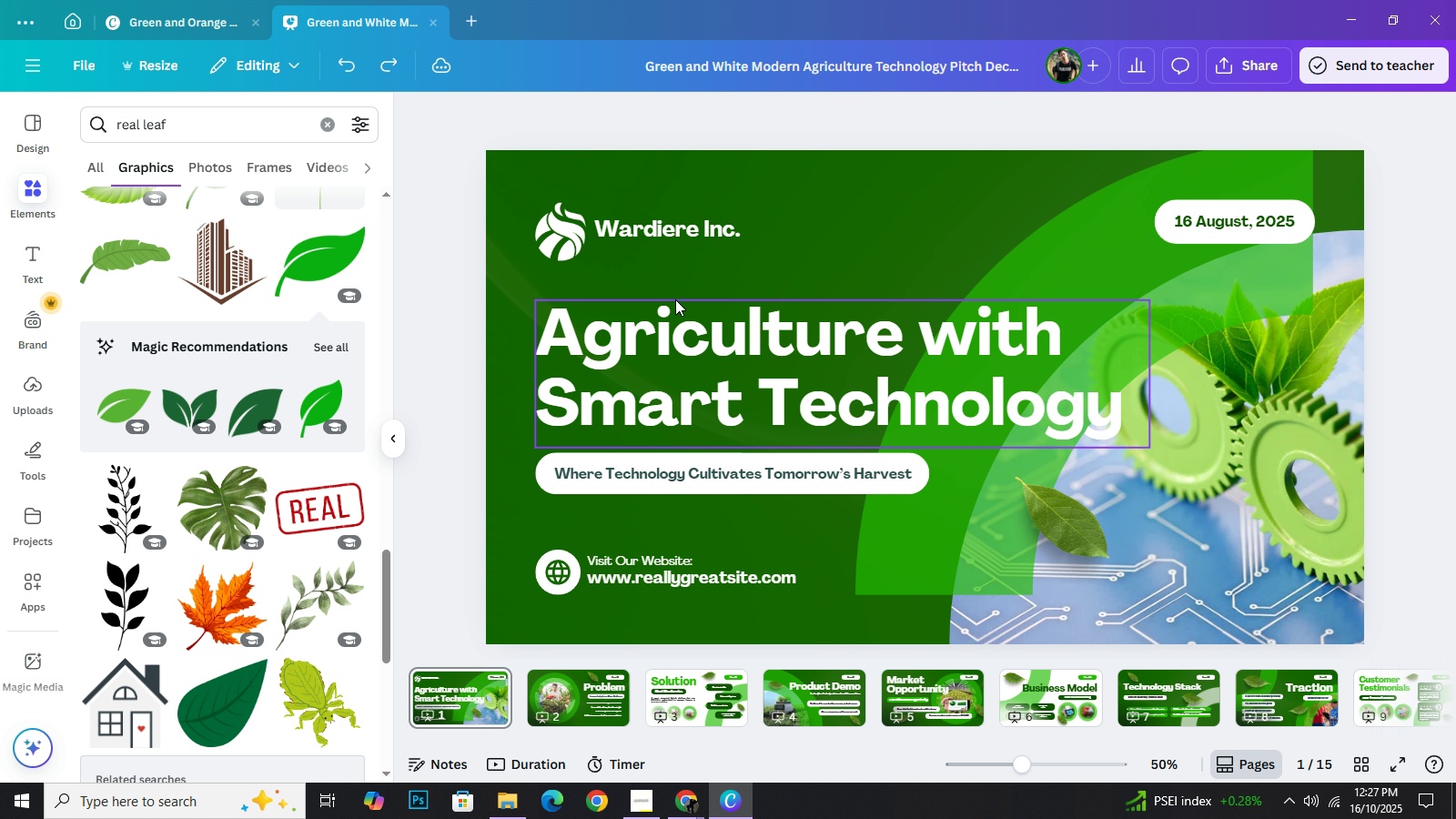 
key(Control+Z)
 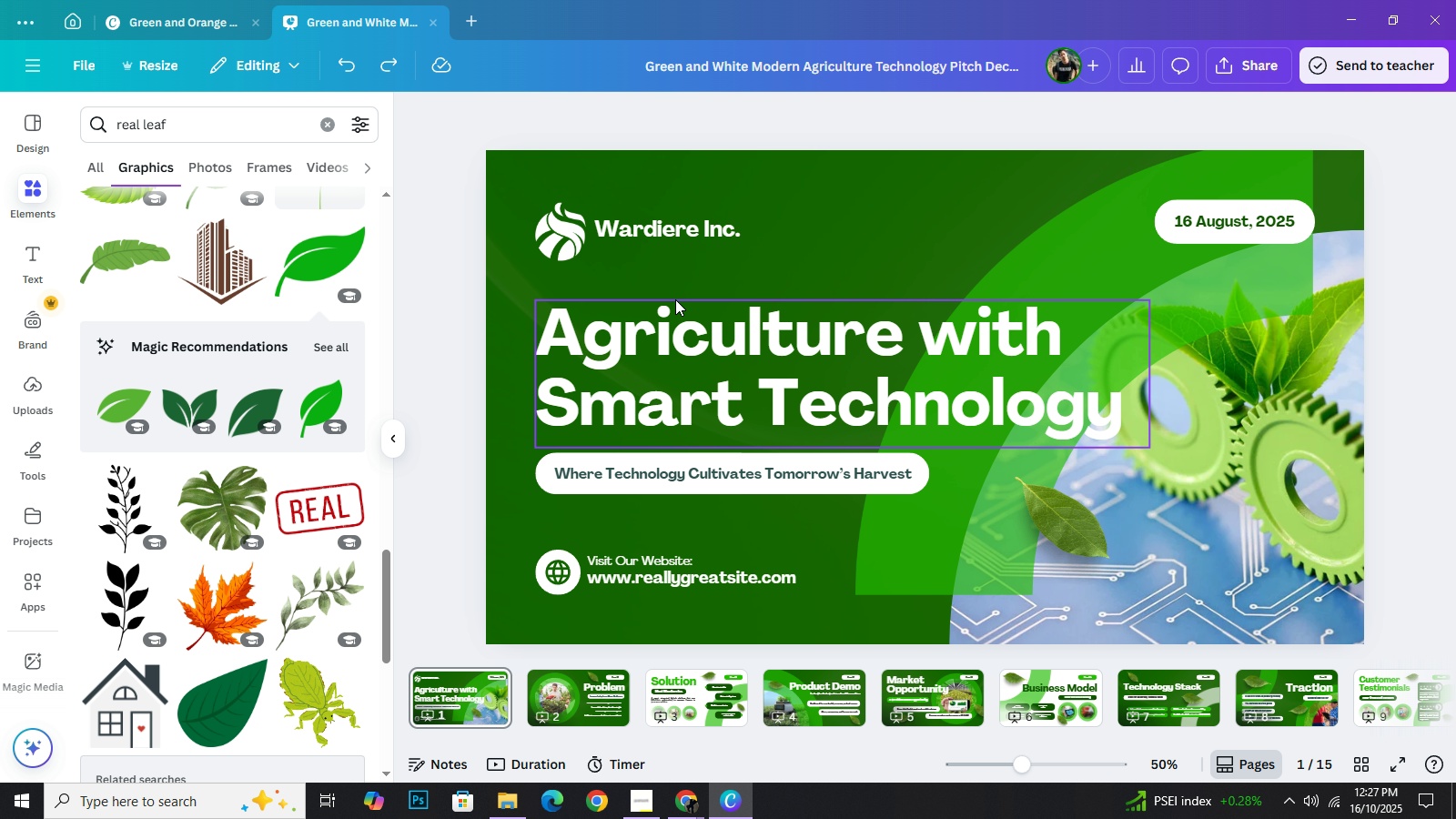 
key(Control+Z)
 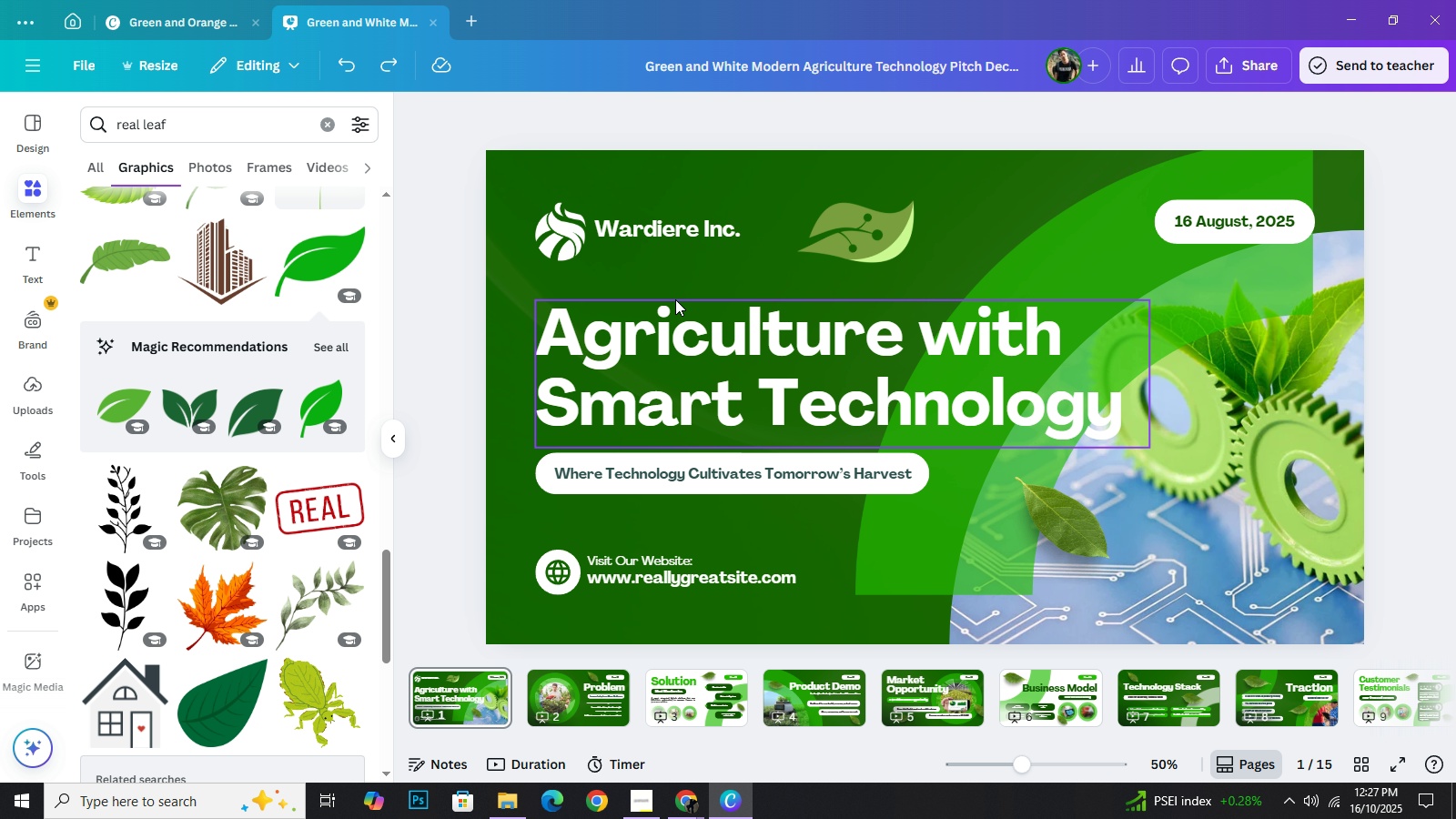 
key(Control+Z)
 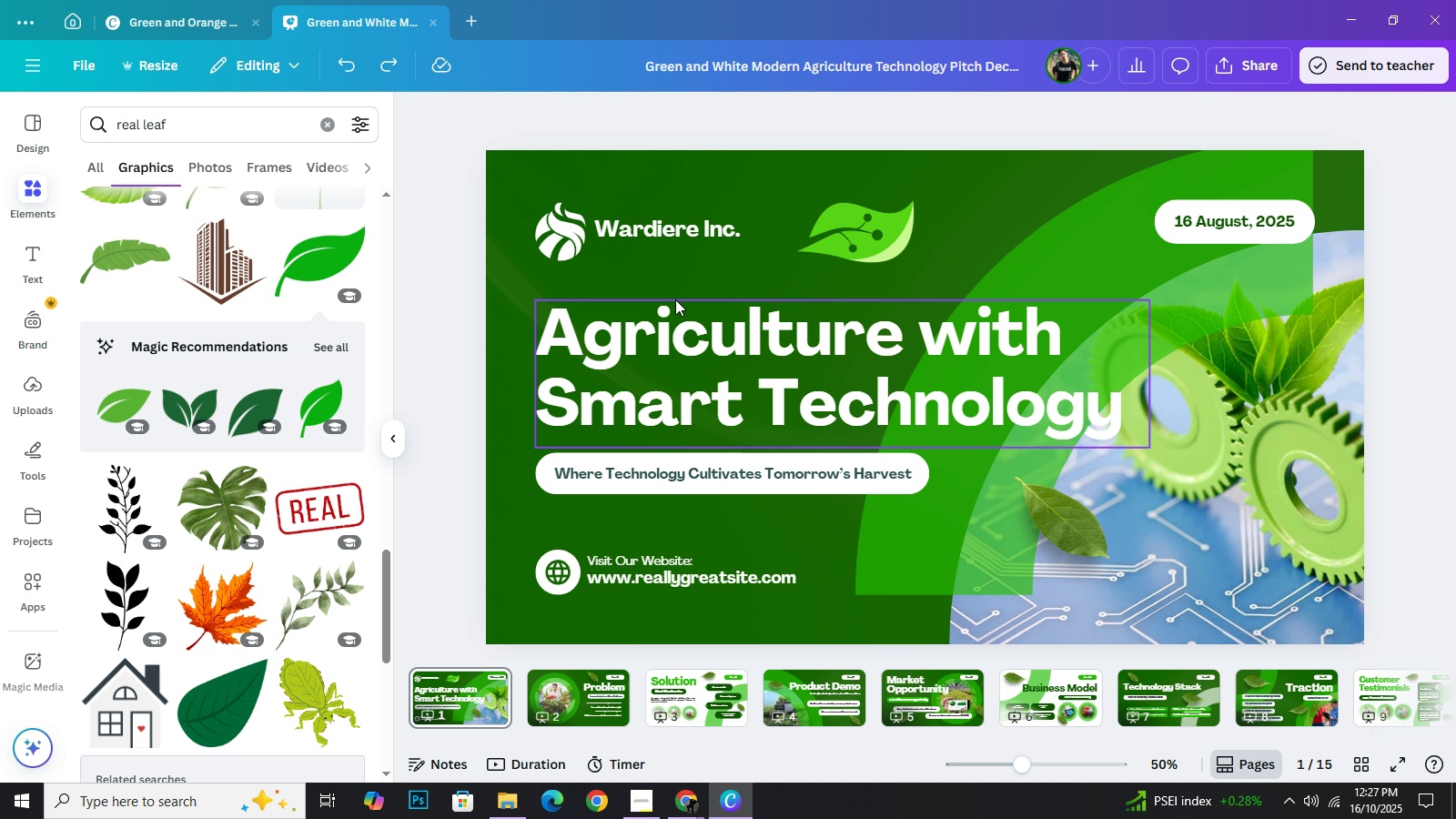 
key(Control+Z)
 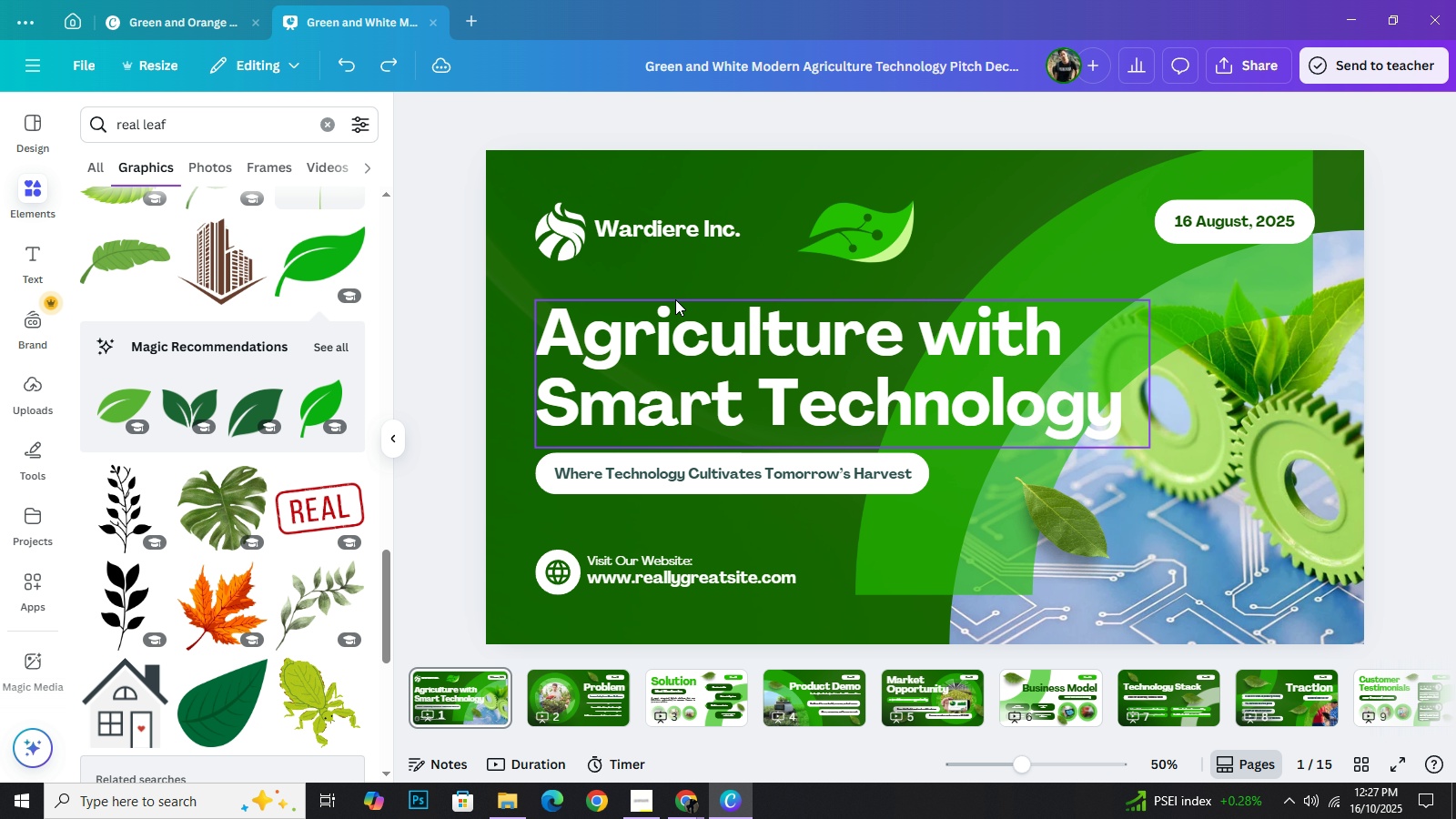 
key(Control+Z)
 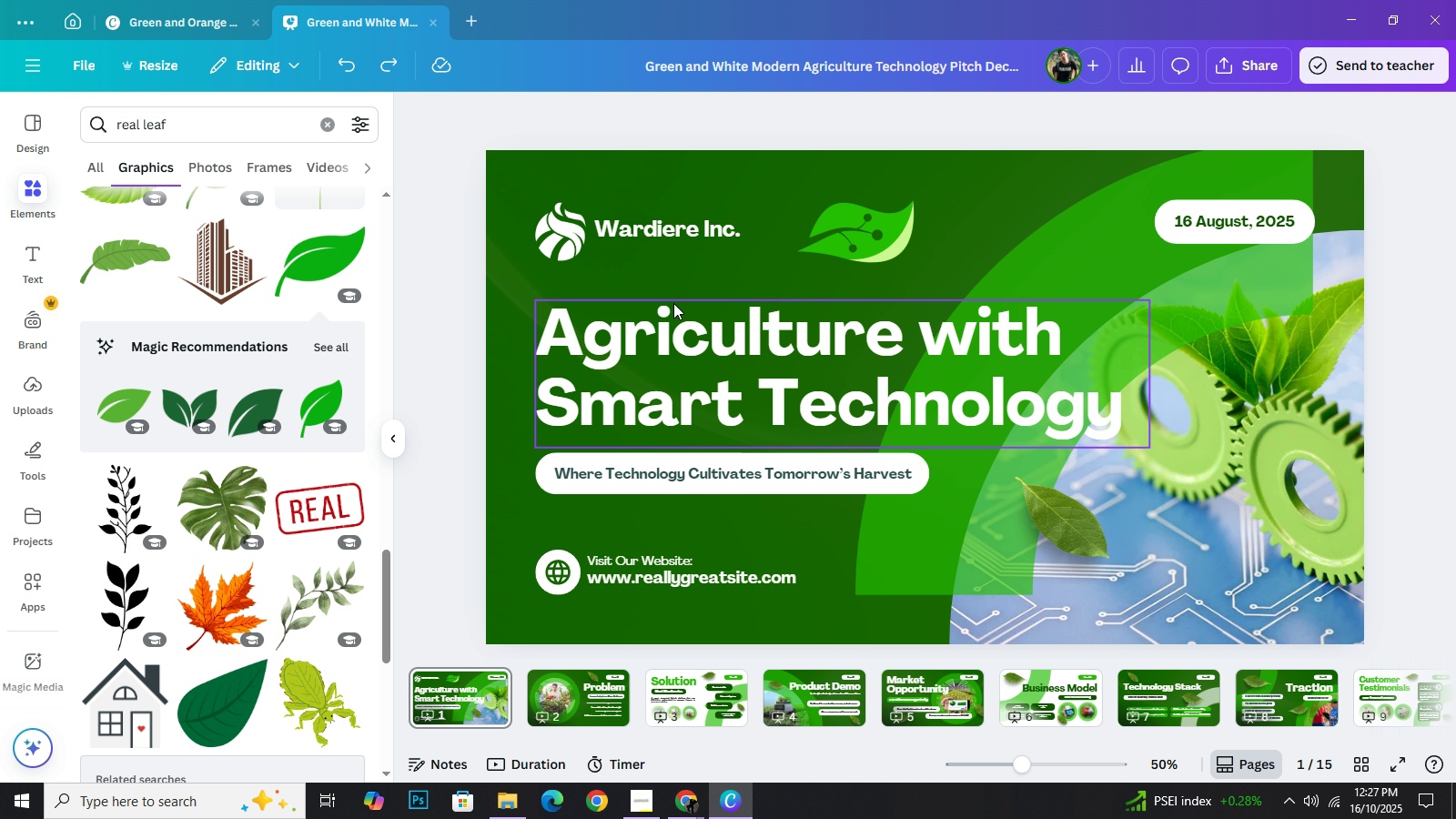 
key(Control+Z)
 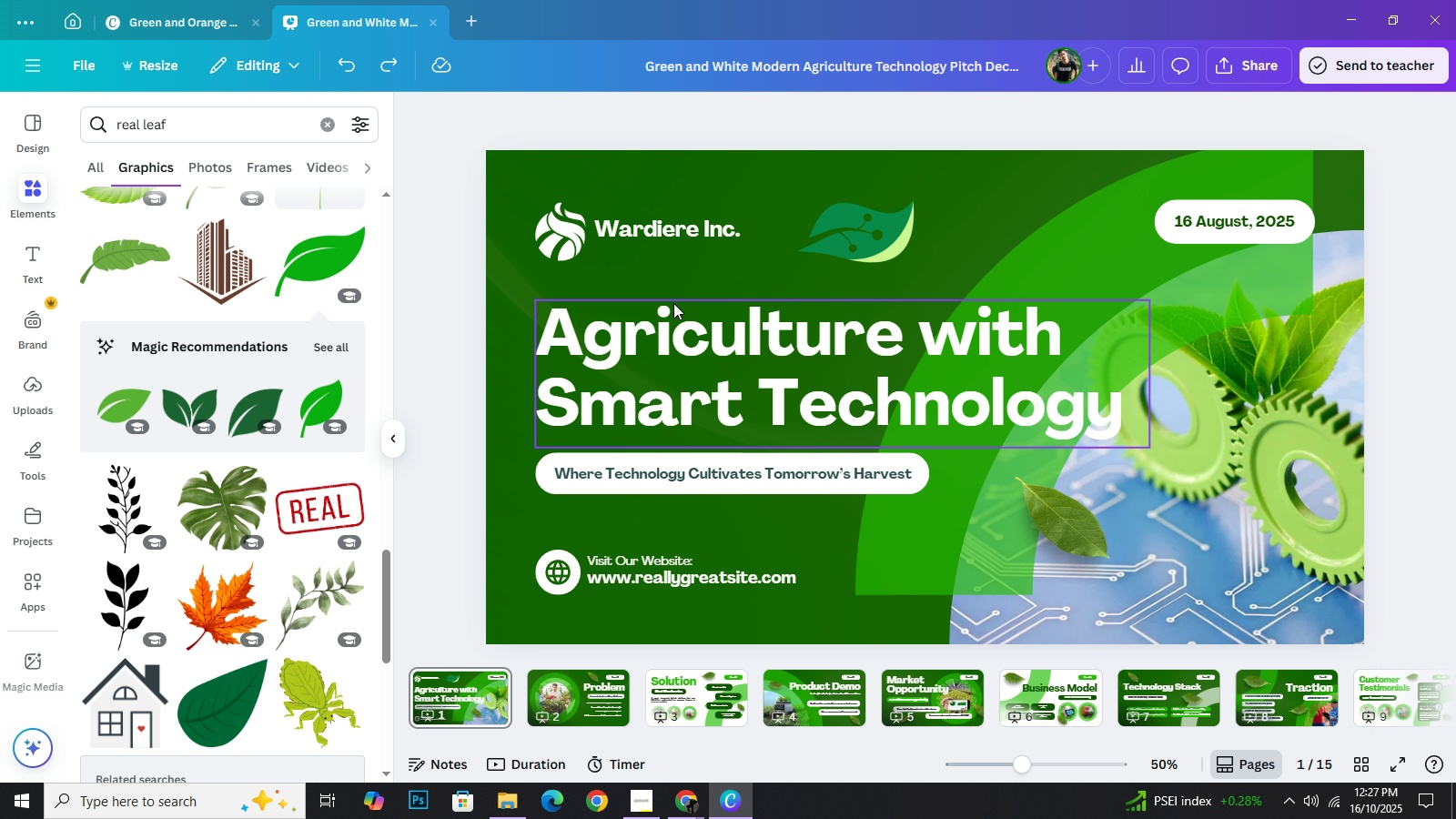 
key(Control+Z)
 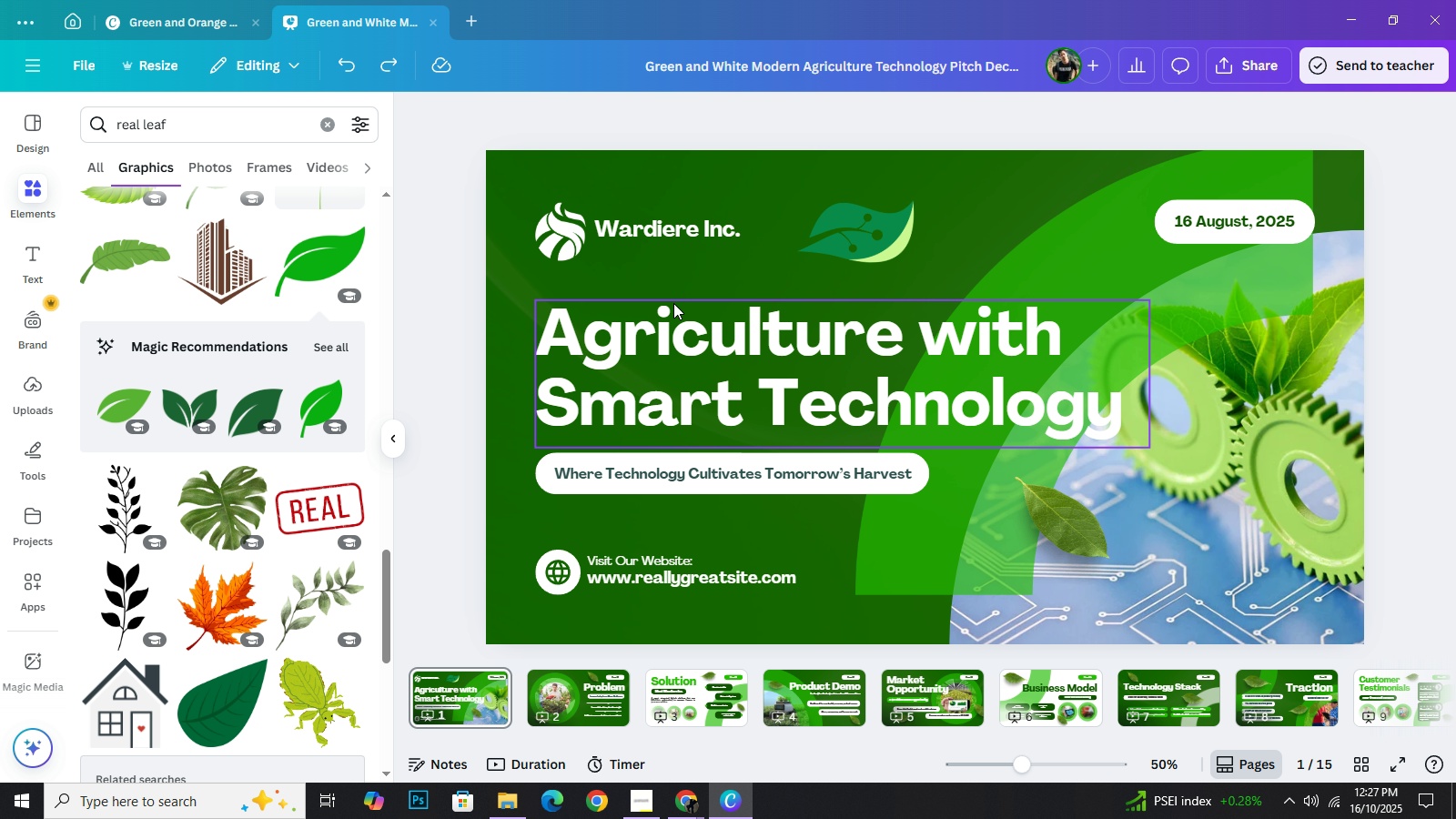 
key(Control+Z)
 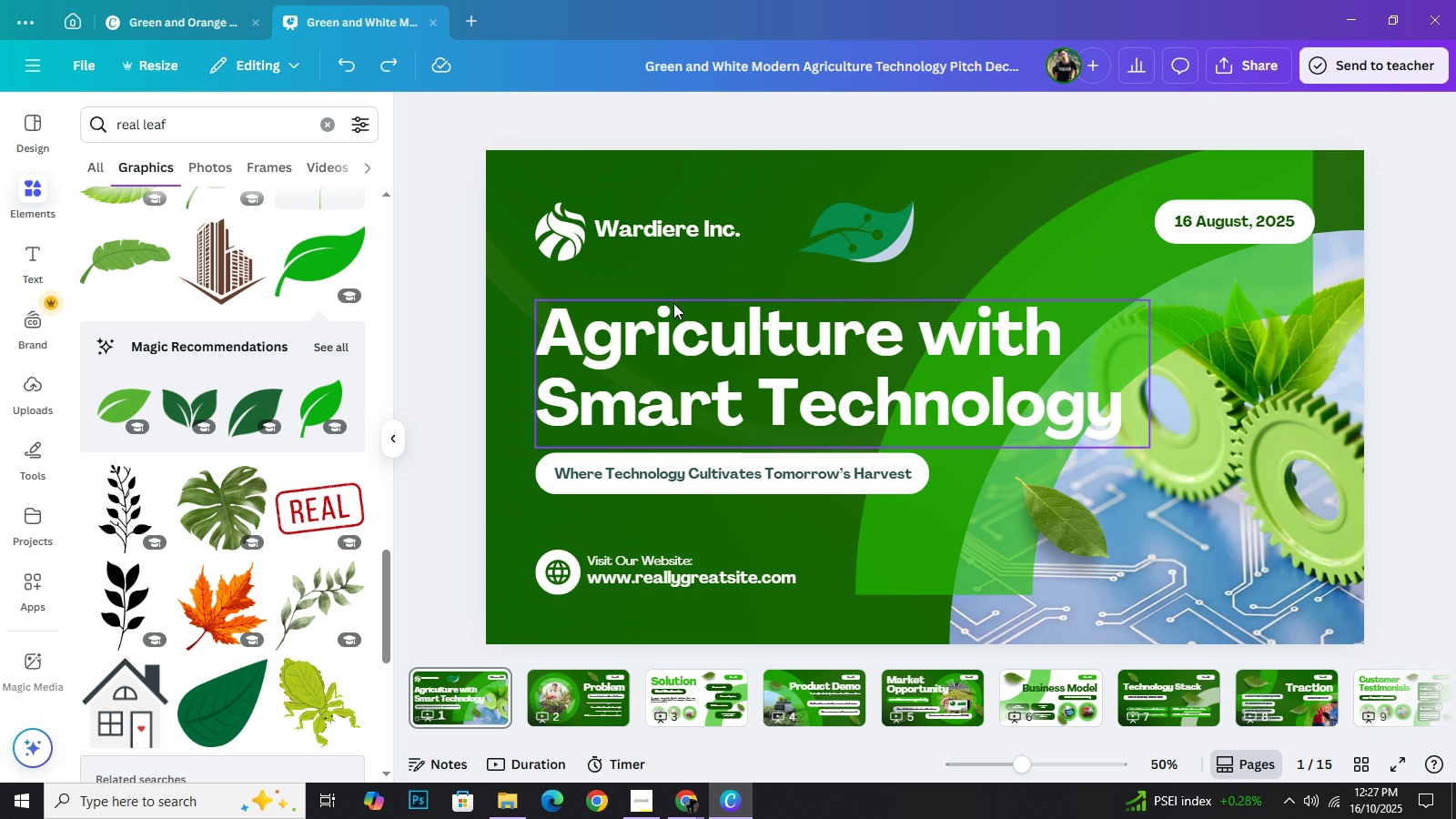 
key(Control+Z)
 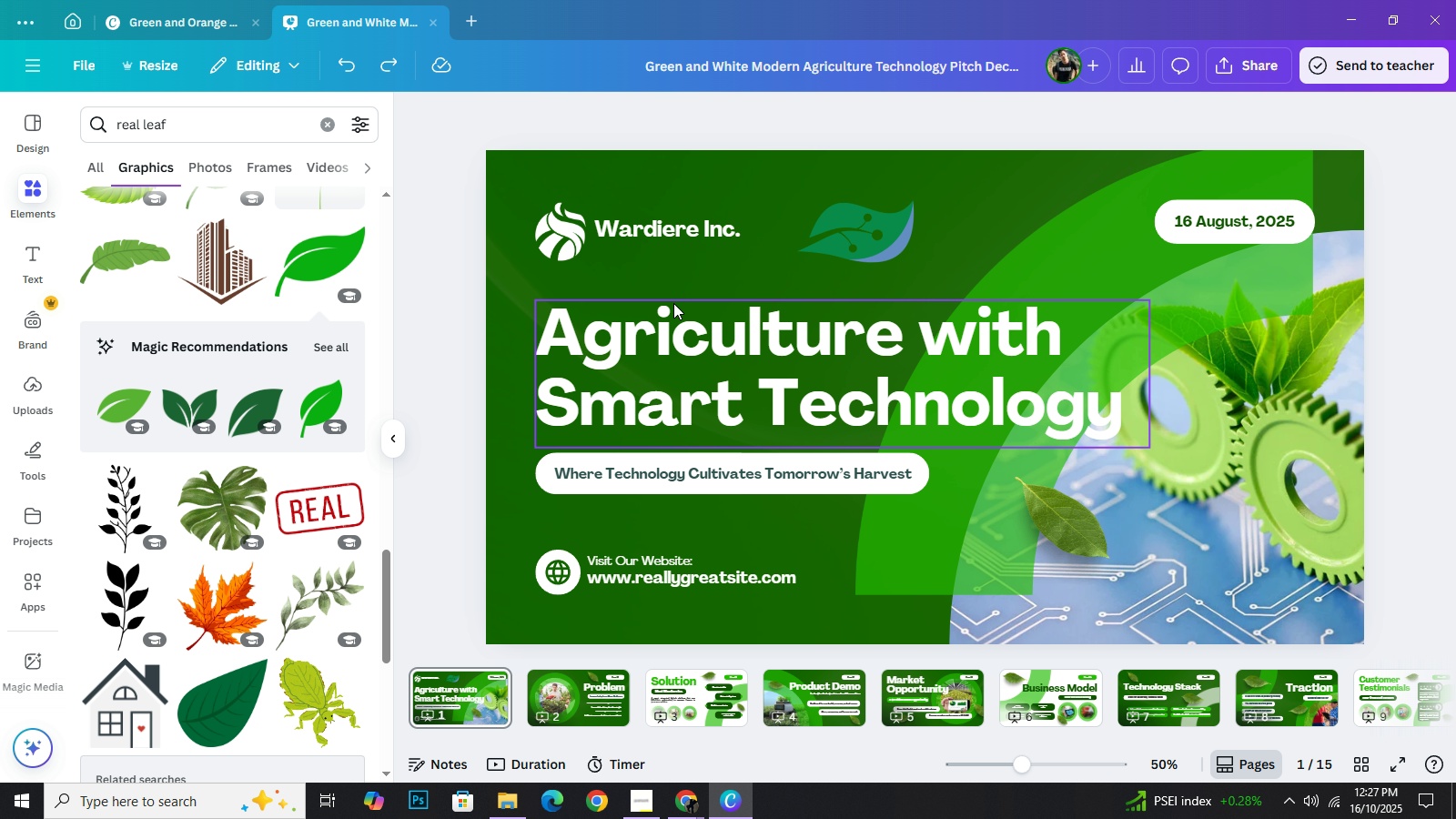 
key(Control+Z)
 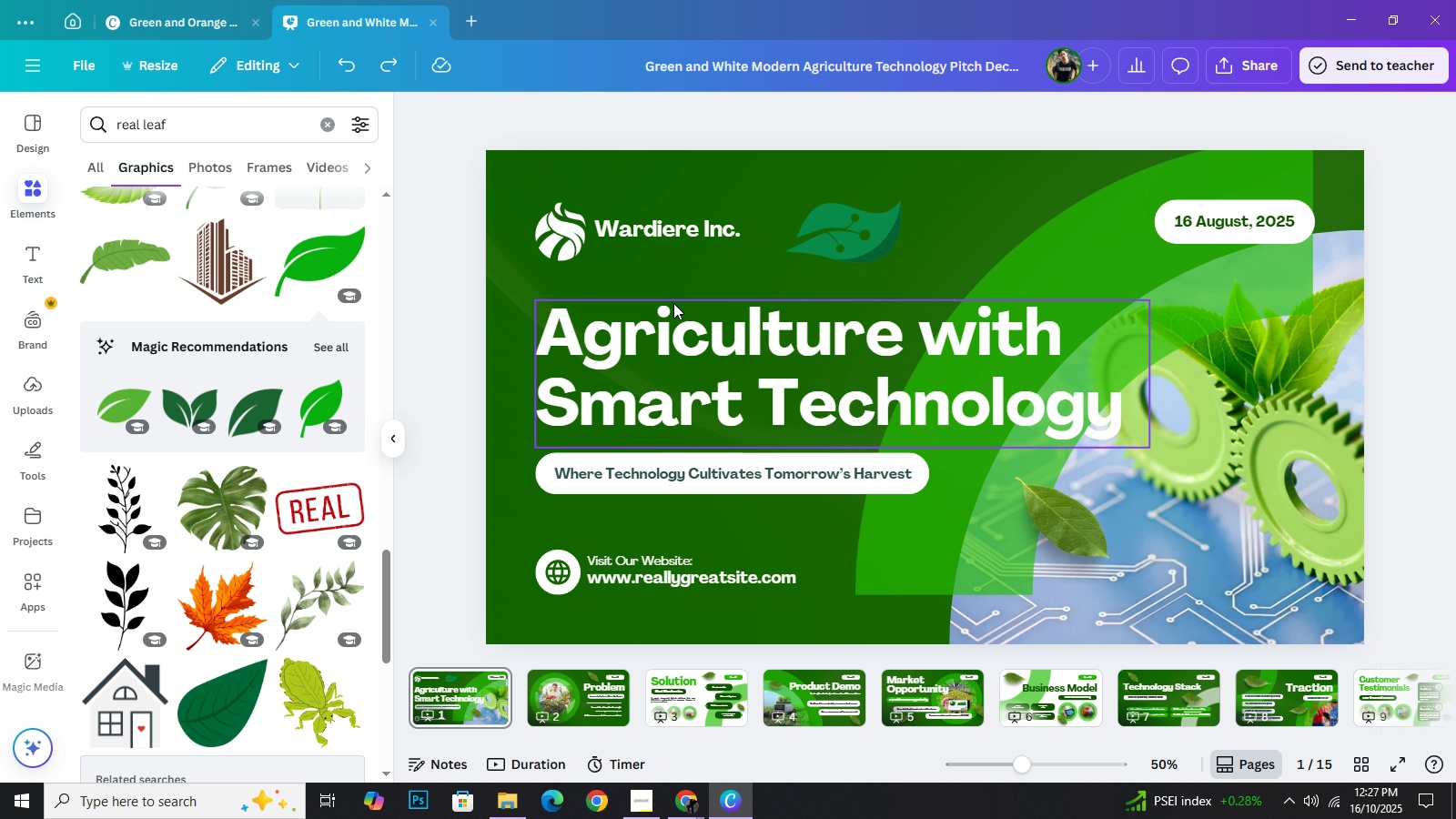 
key(Control+Z)
 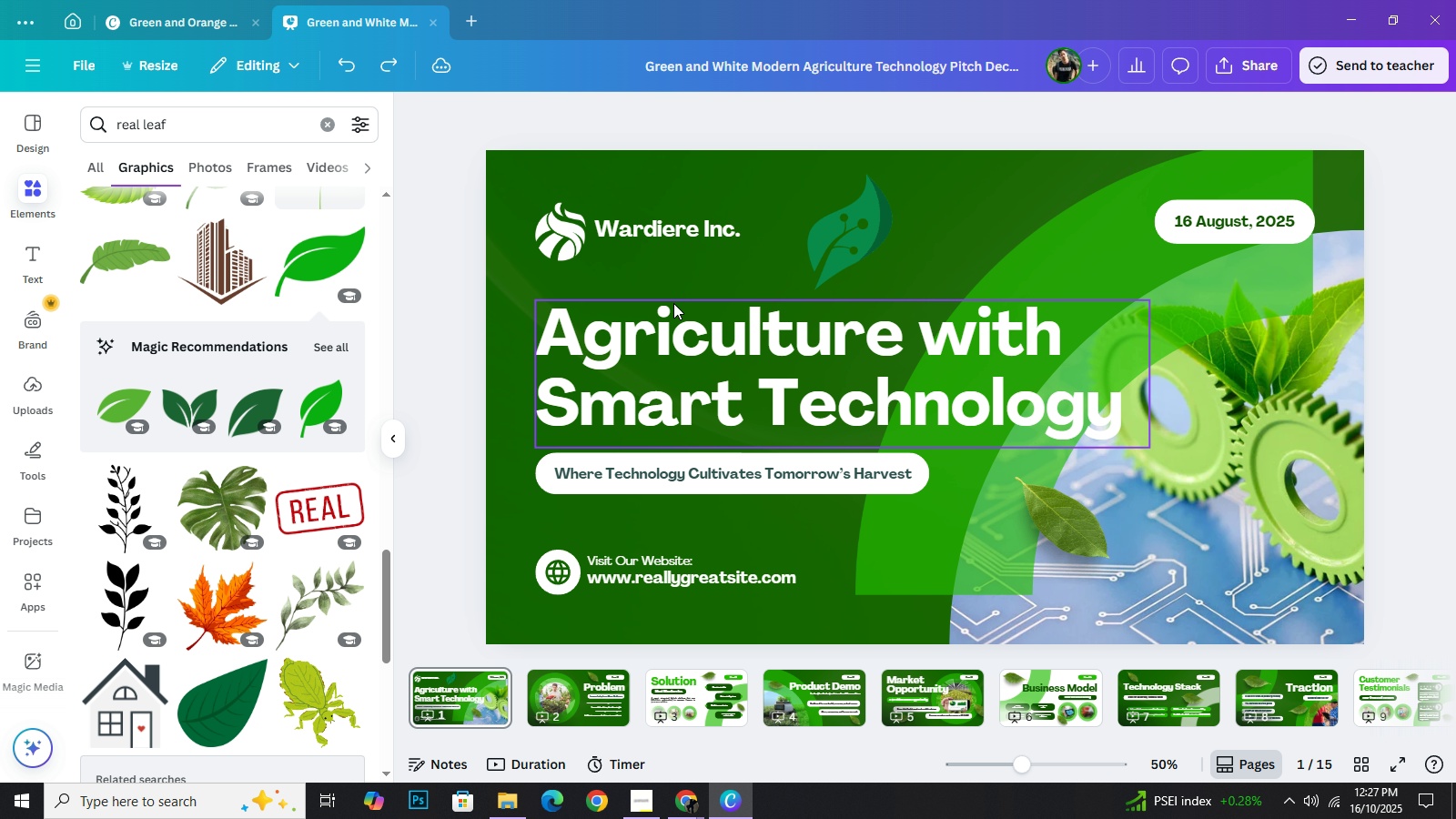 
key(Control+Z)
 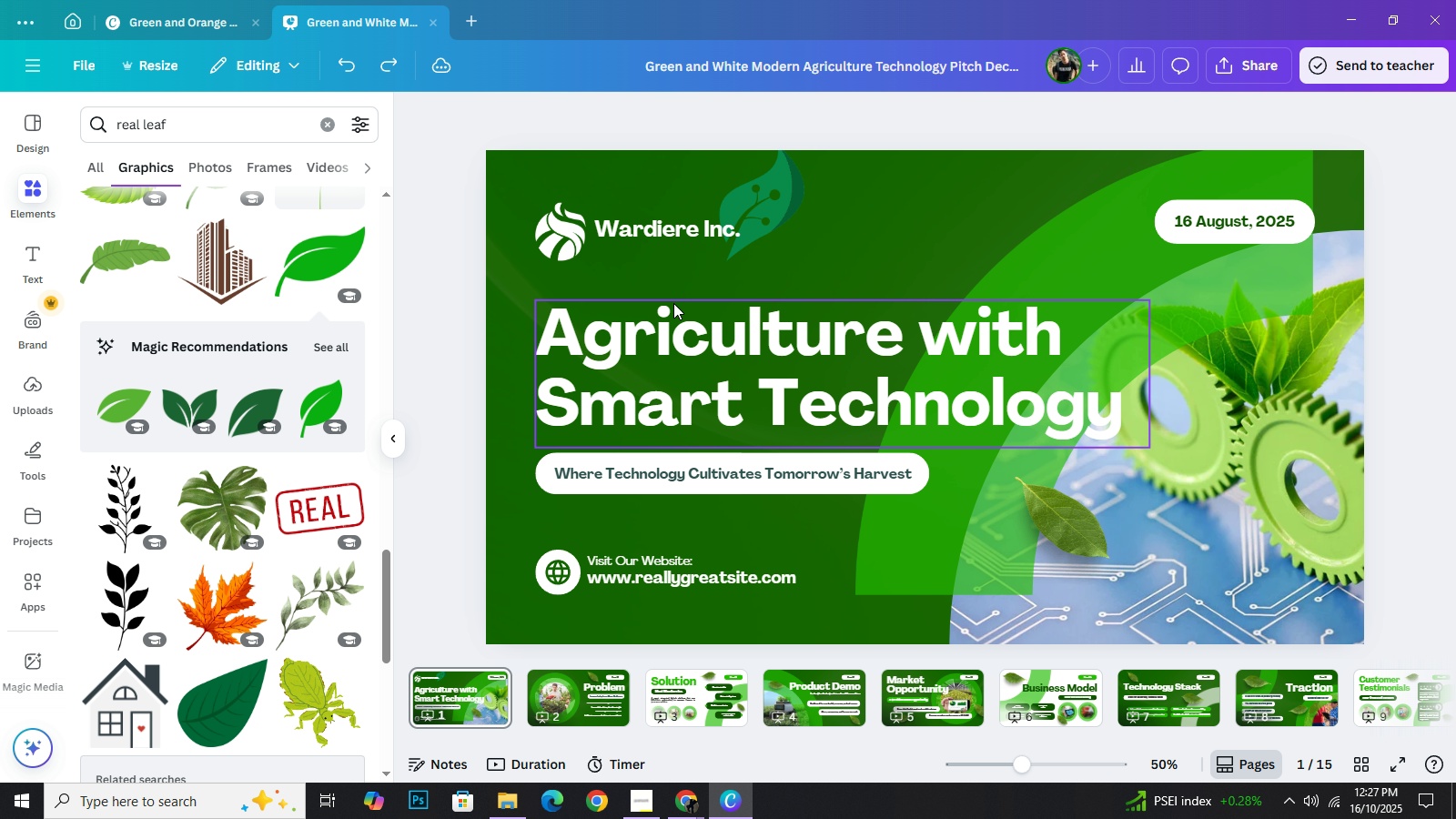 
key(Control+Z)
 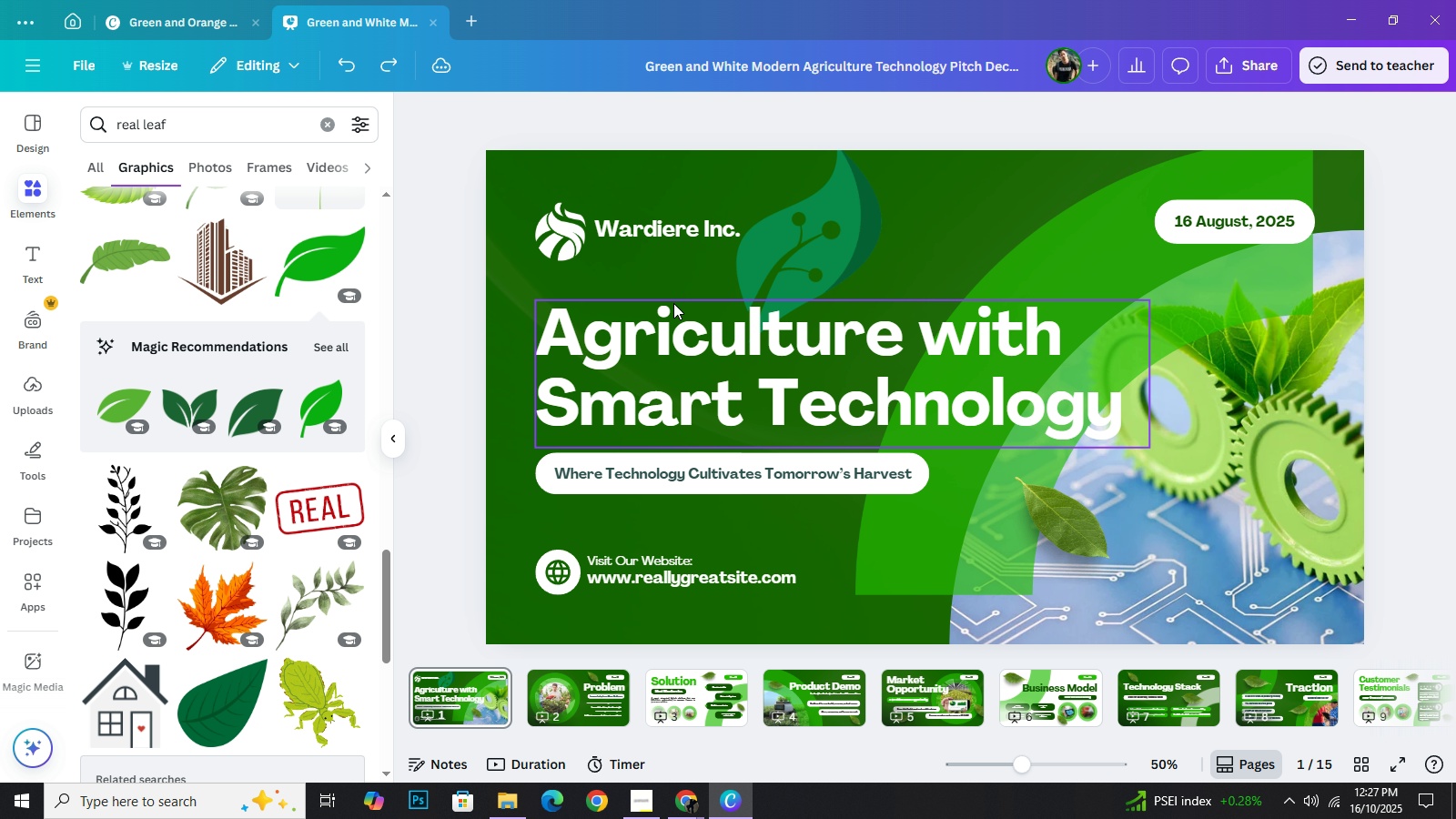 
key(Control+Z)
 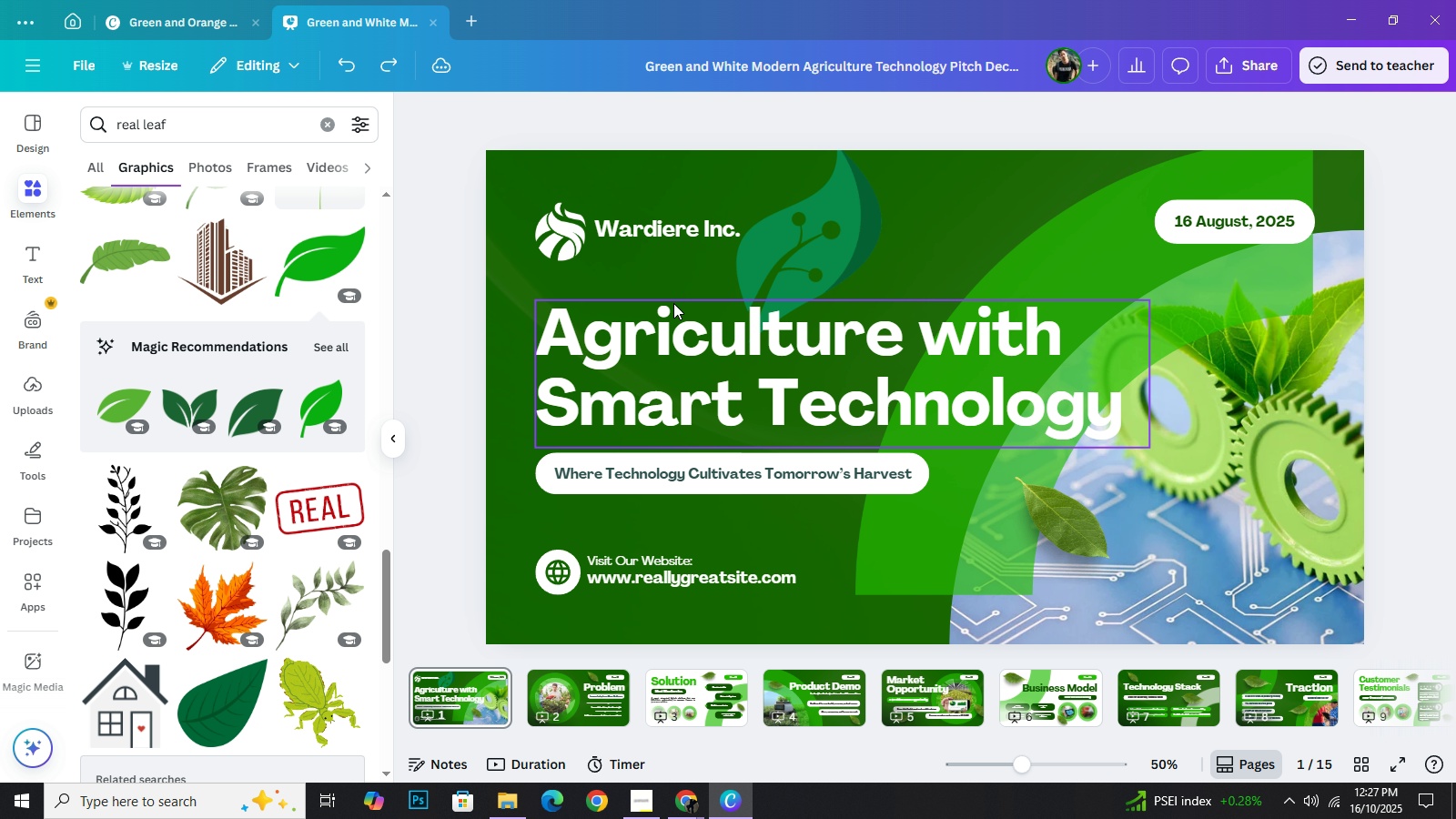 
key(Control+Z)
 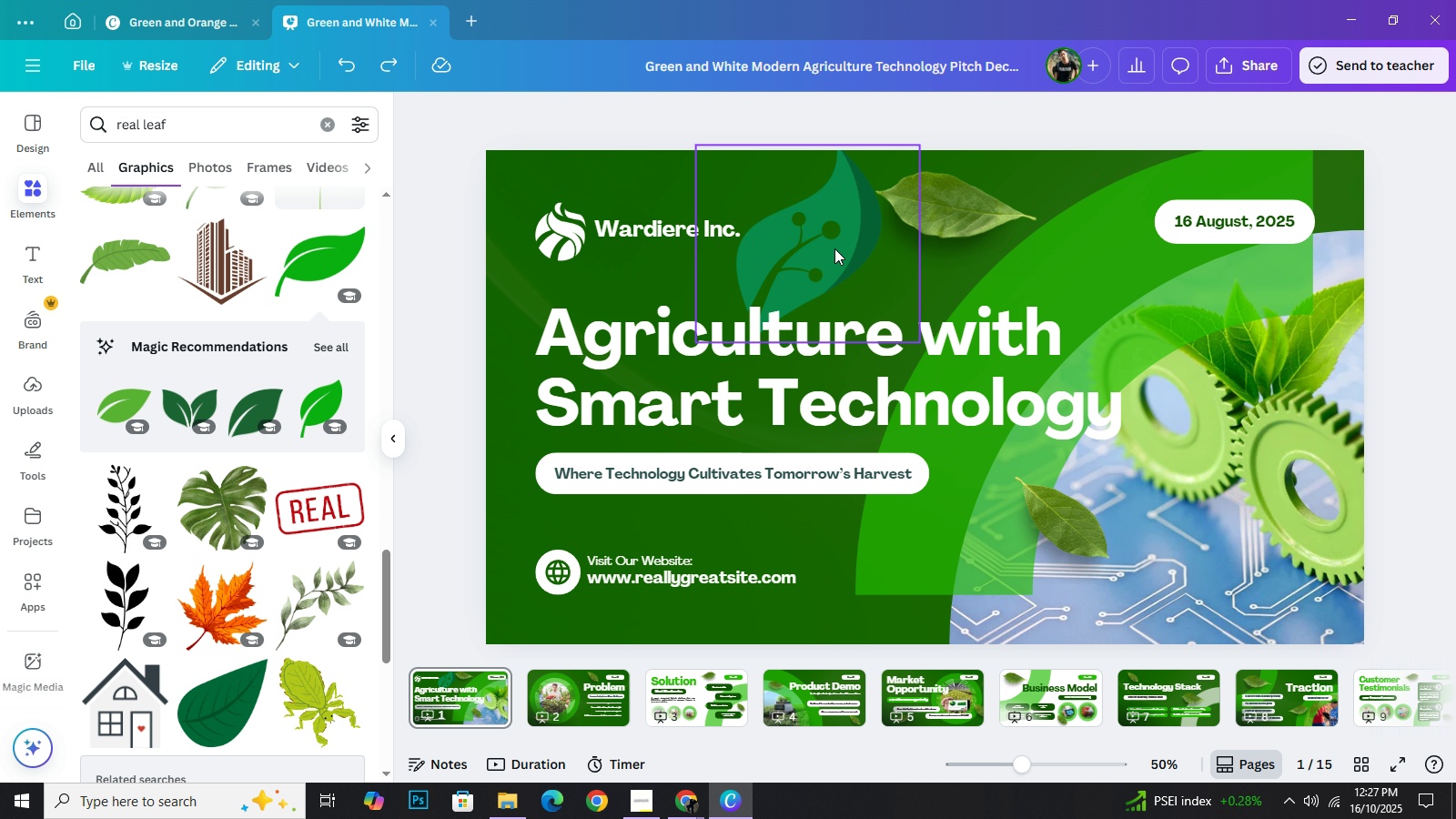 
left_click([834, 248])
 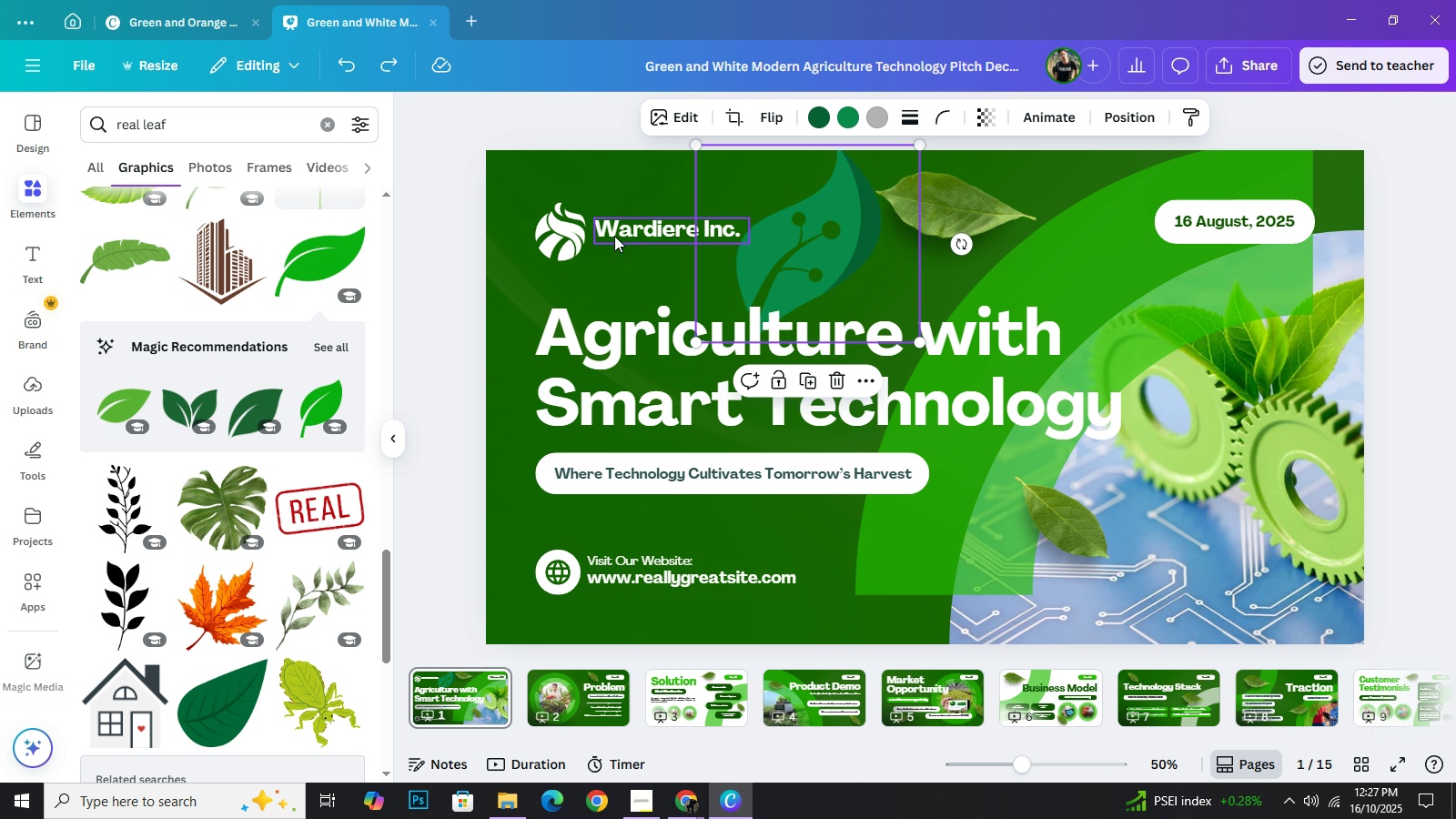 
key(Backspace)
 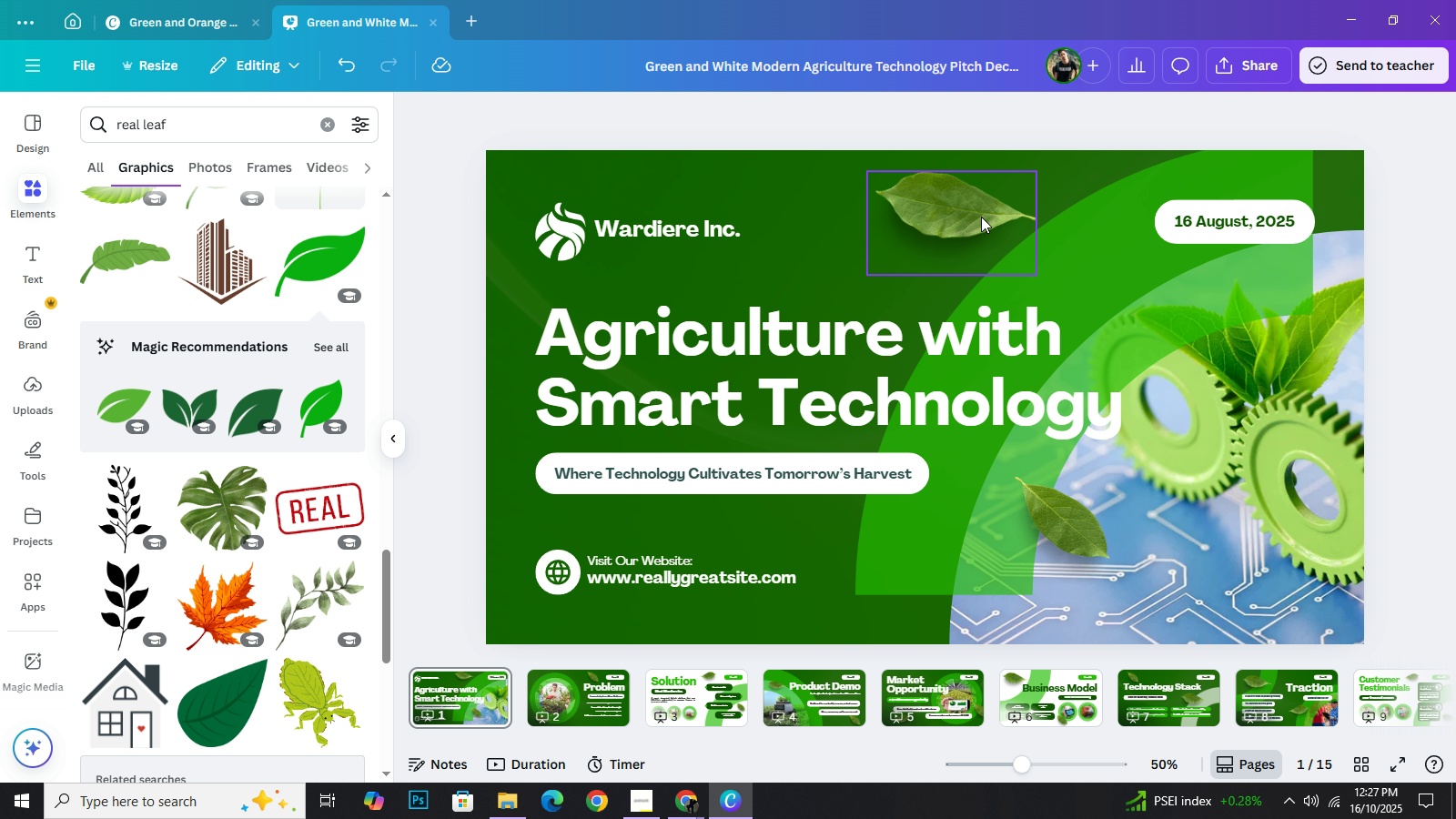 
left_click_drag(start_coordinate=[976, 215], to_coordinate=[869, 233])
 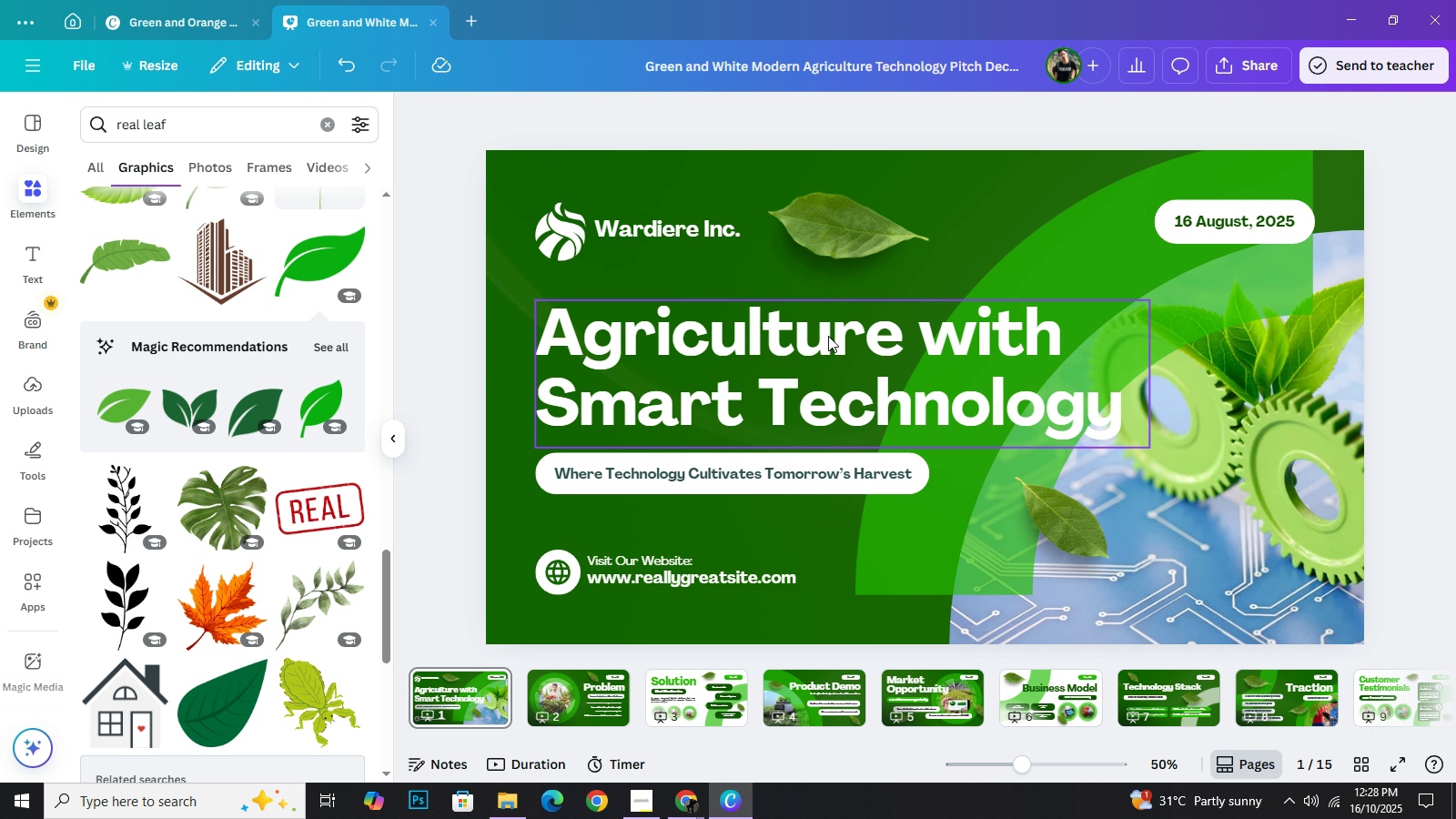 
wait(34.56)
 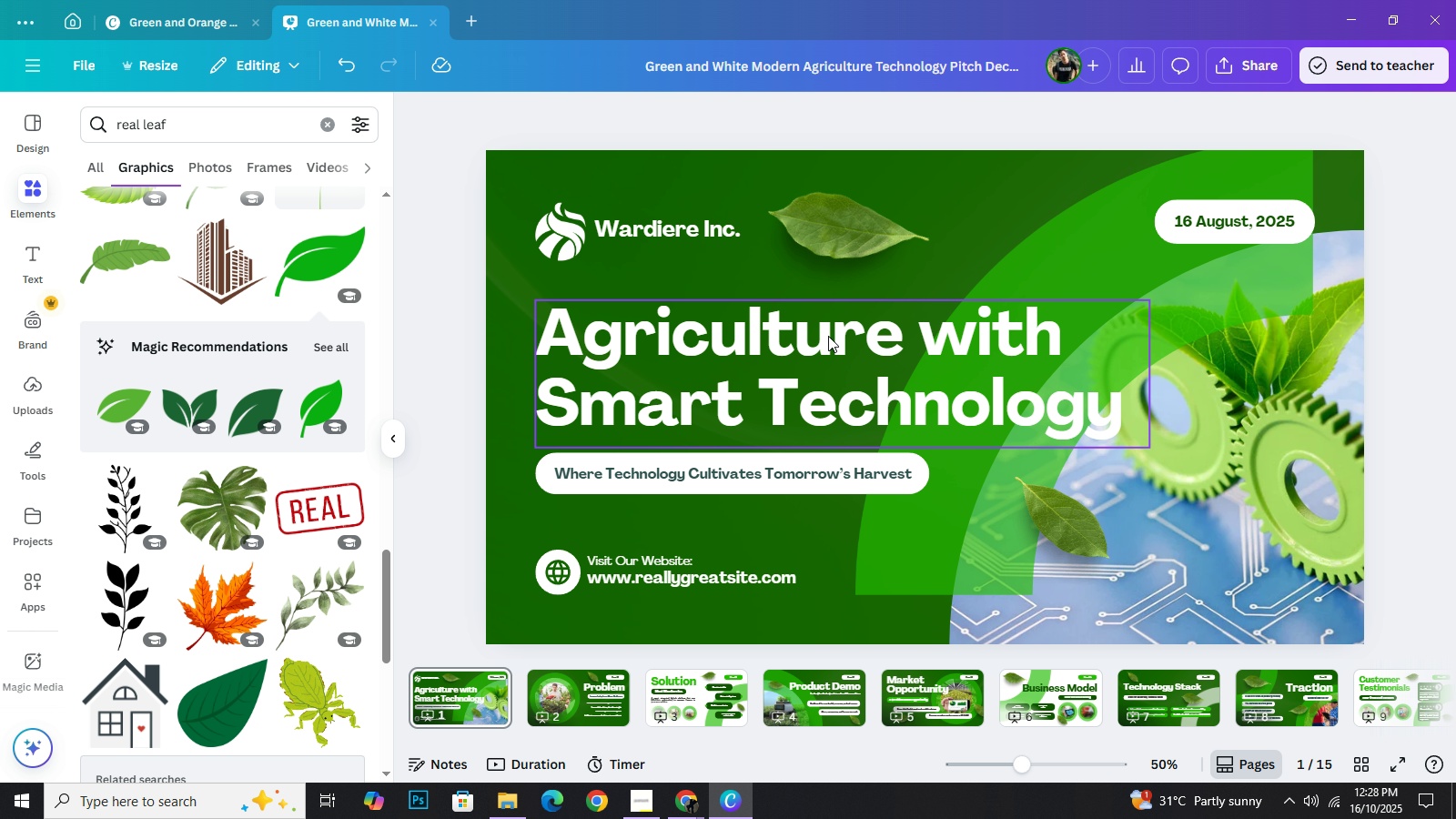 
double_click([599, 365])
 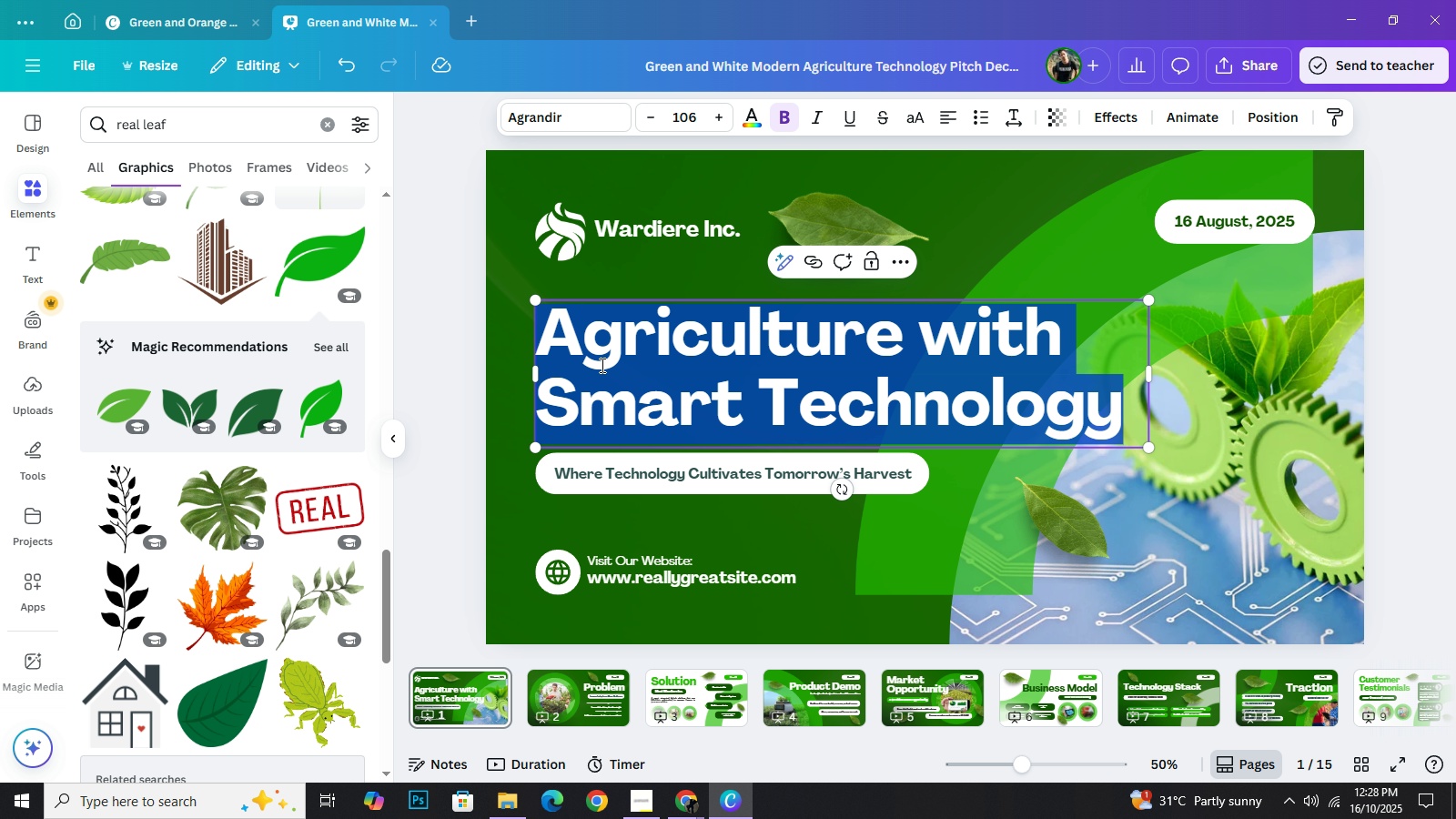 
double_click([601, 365])
 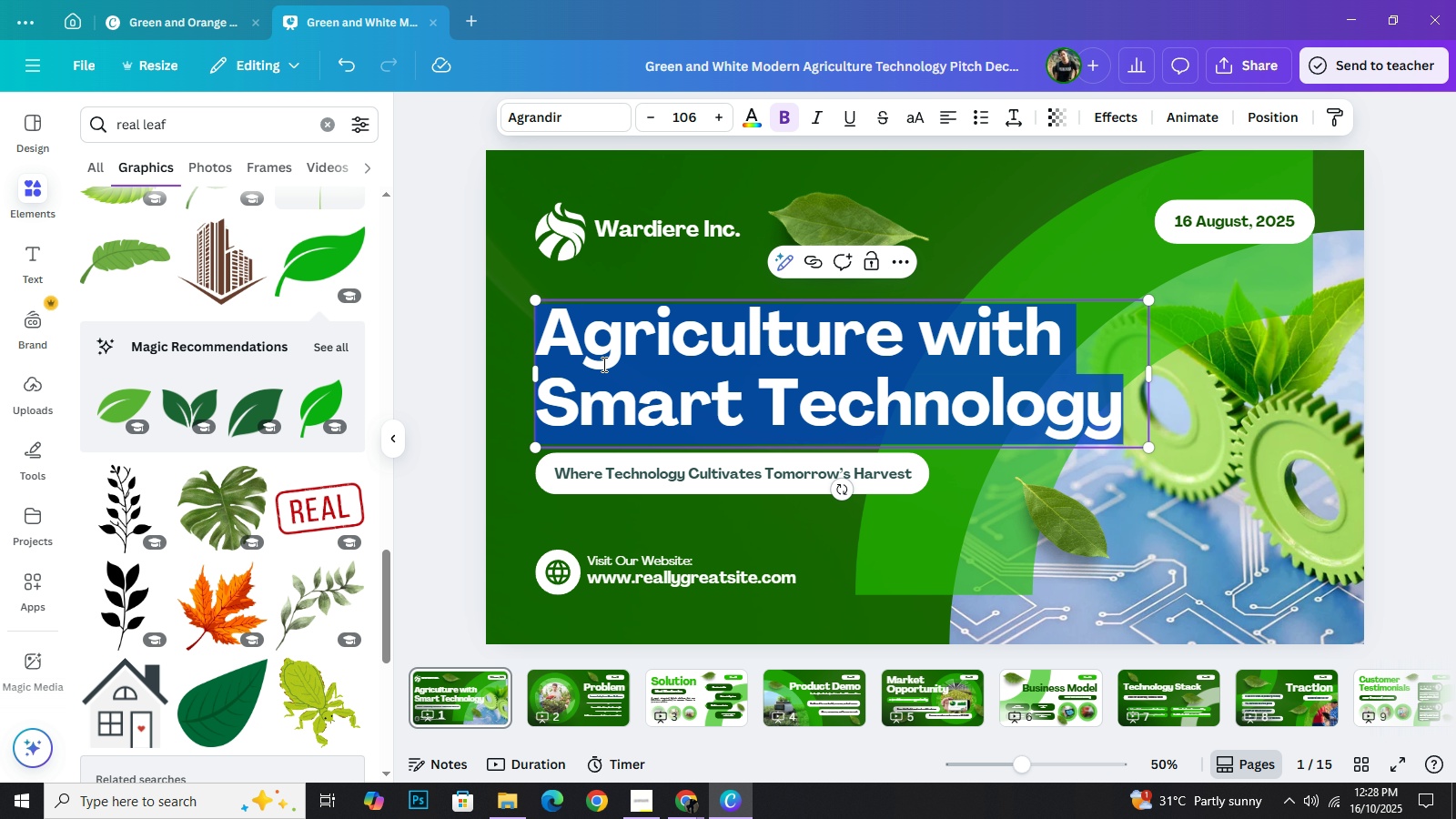 
type(ECOINNOVATE)
key(NumpadEnter)
type(SUMMIT)
 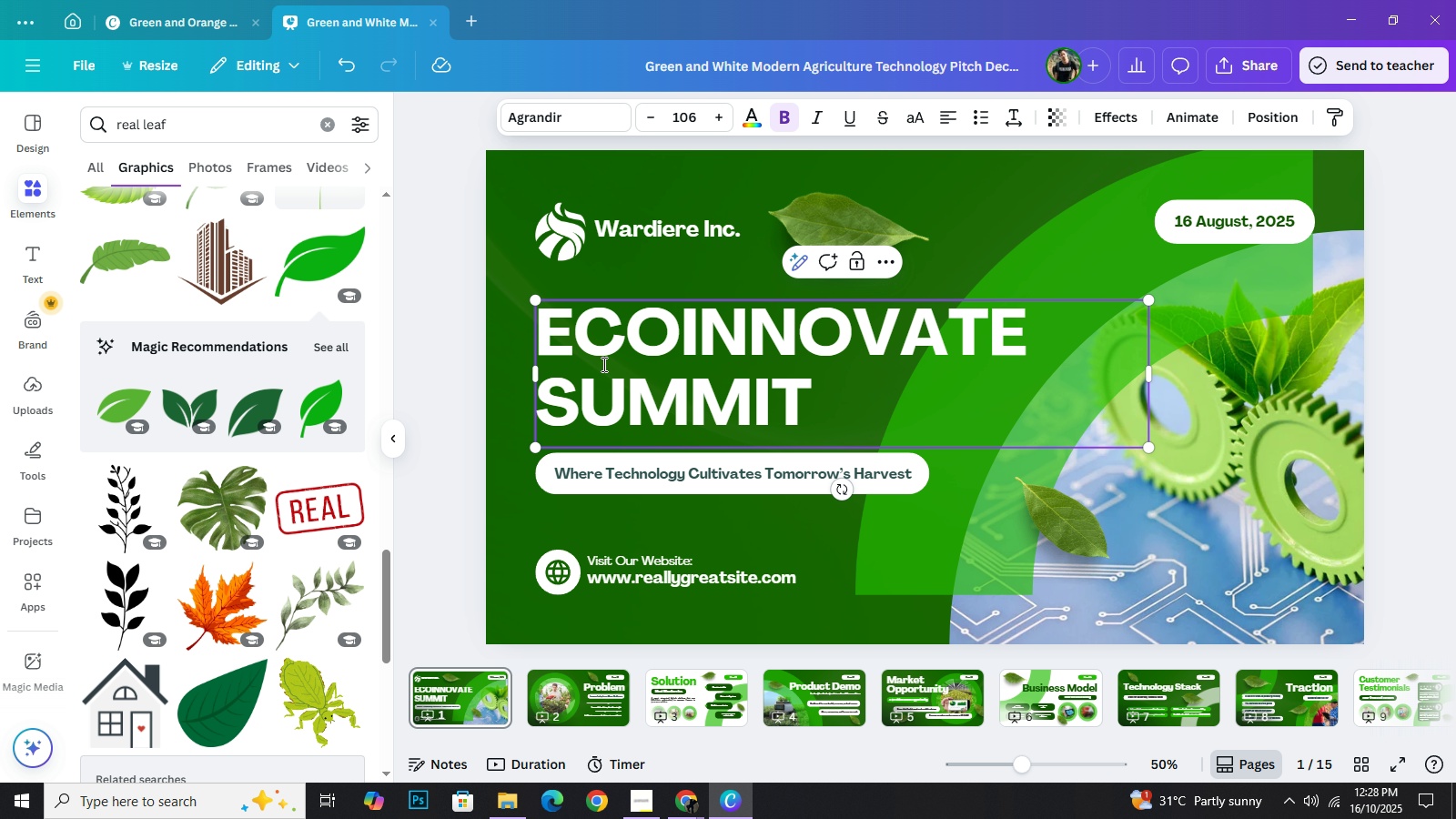 
wait(11.63)
 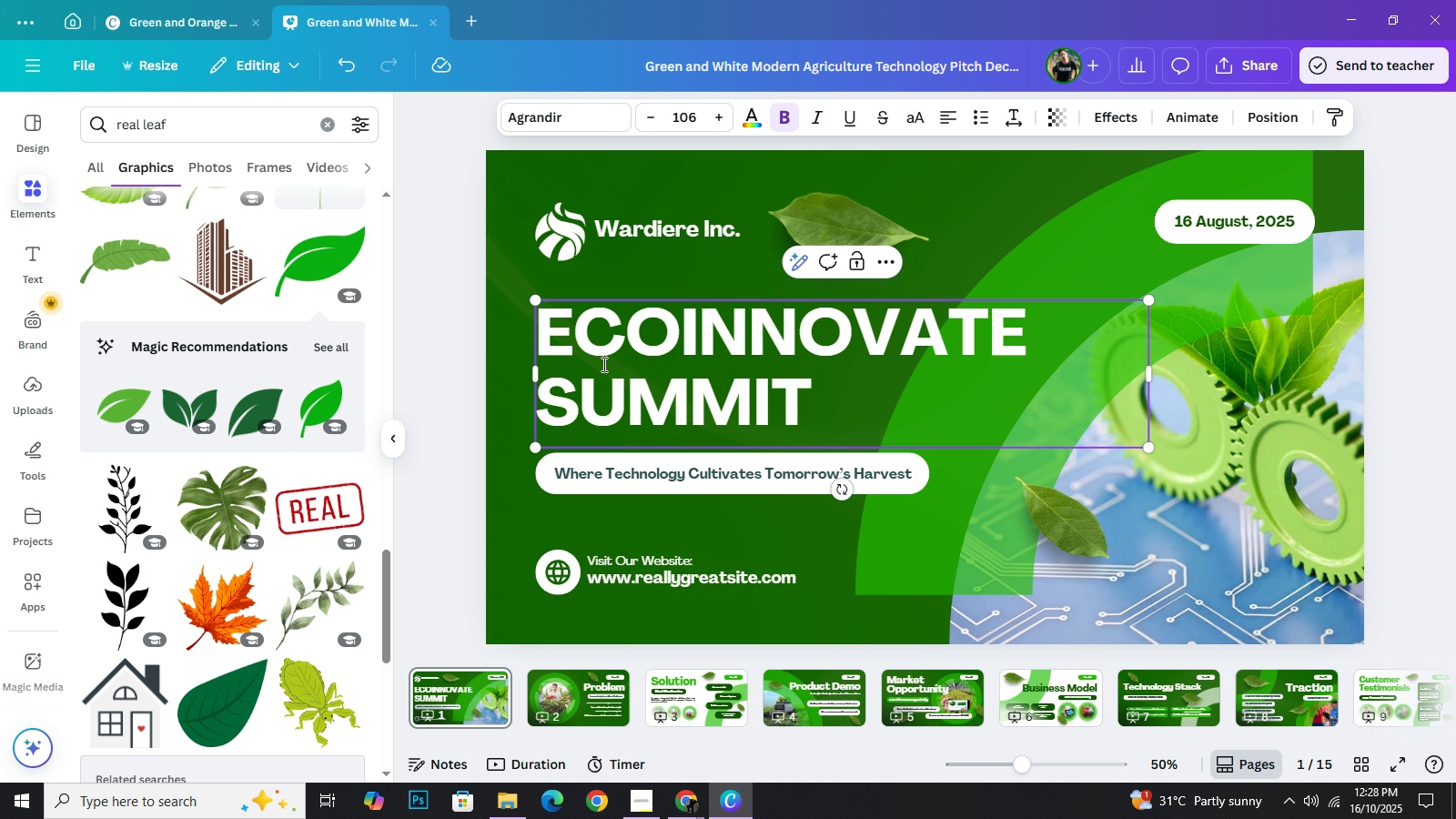 
type( 2025)
 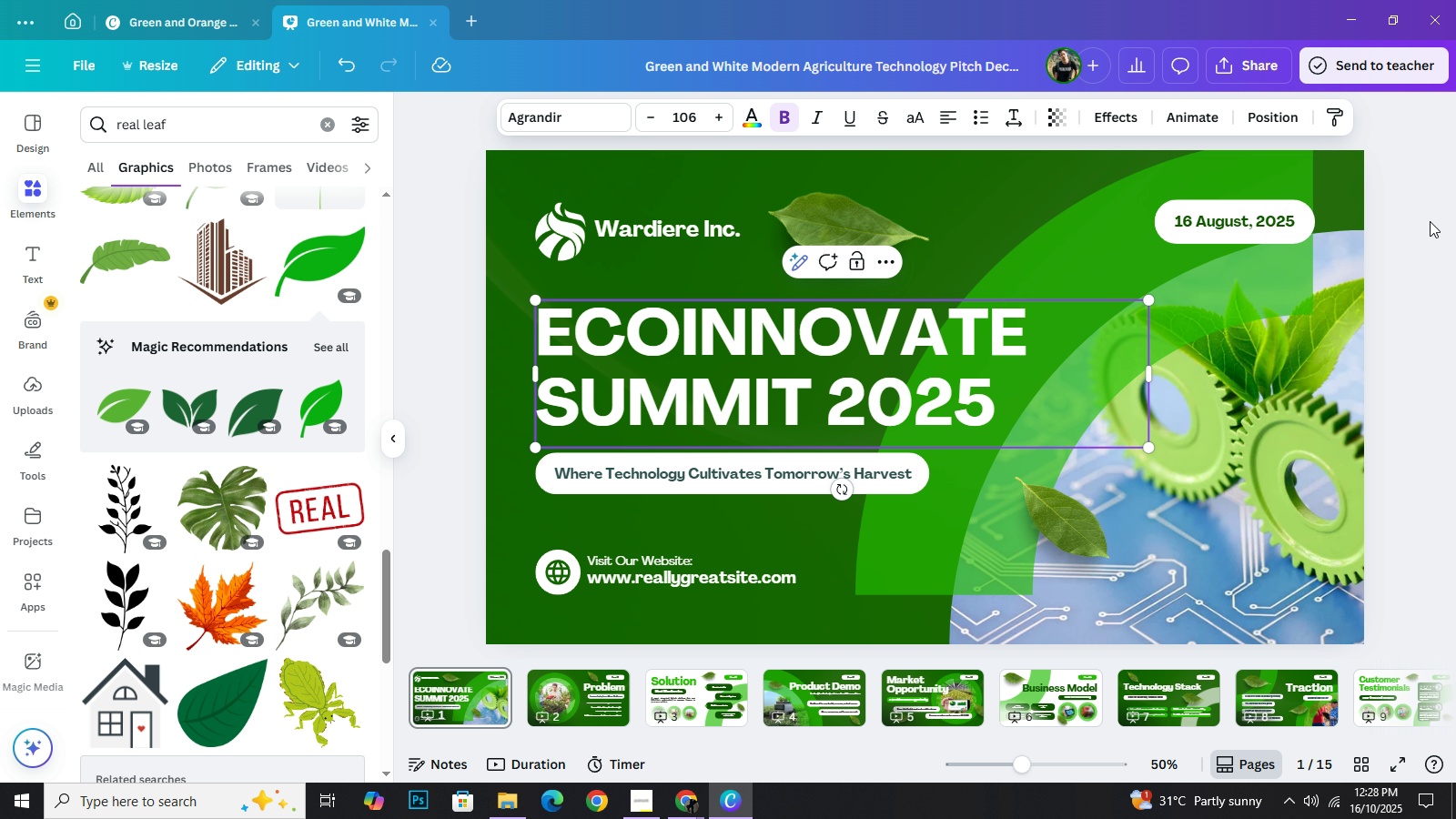 
left_click([1426, 219])
 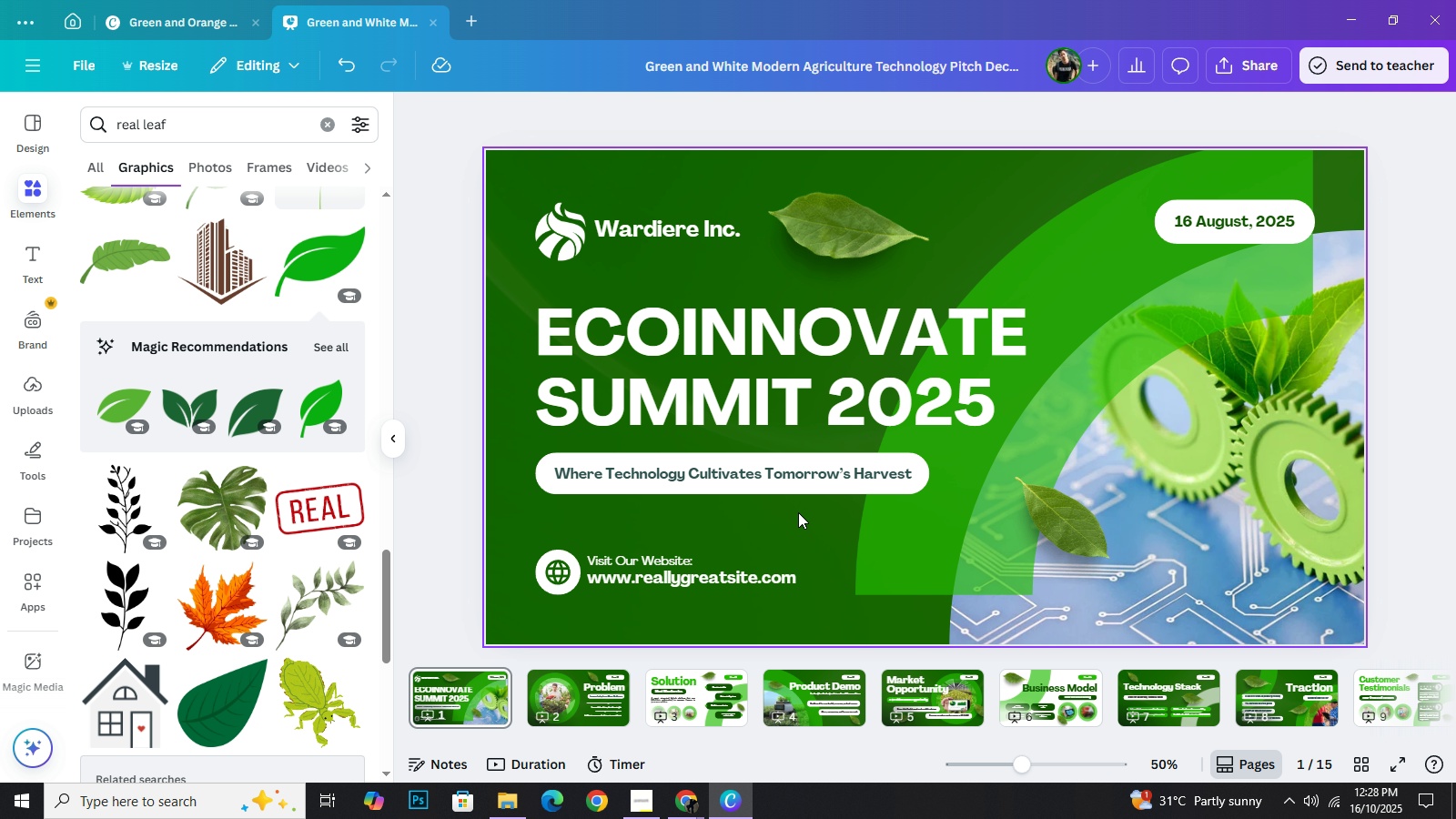 
wait(21.16)
 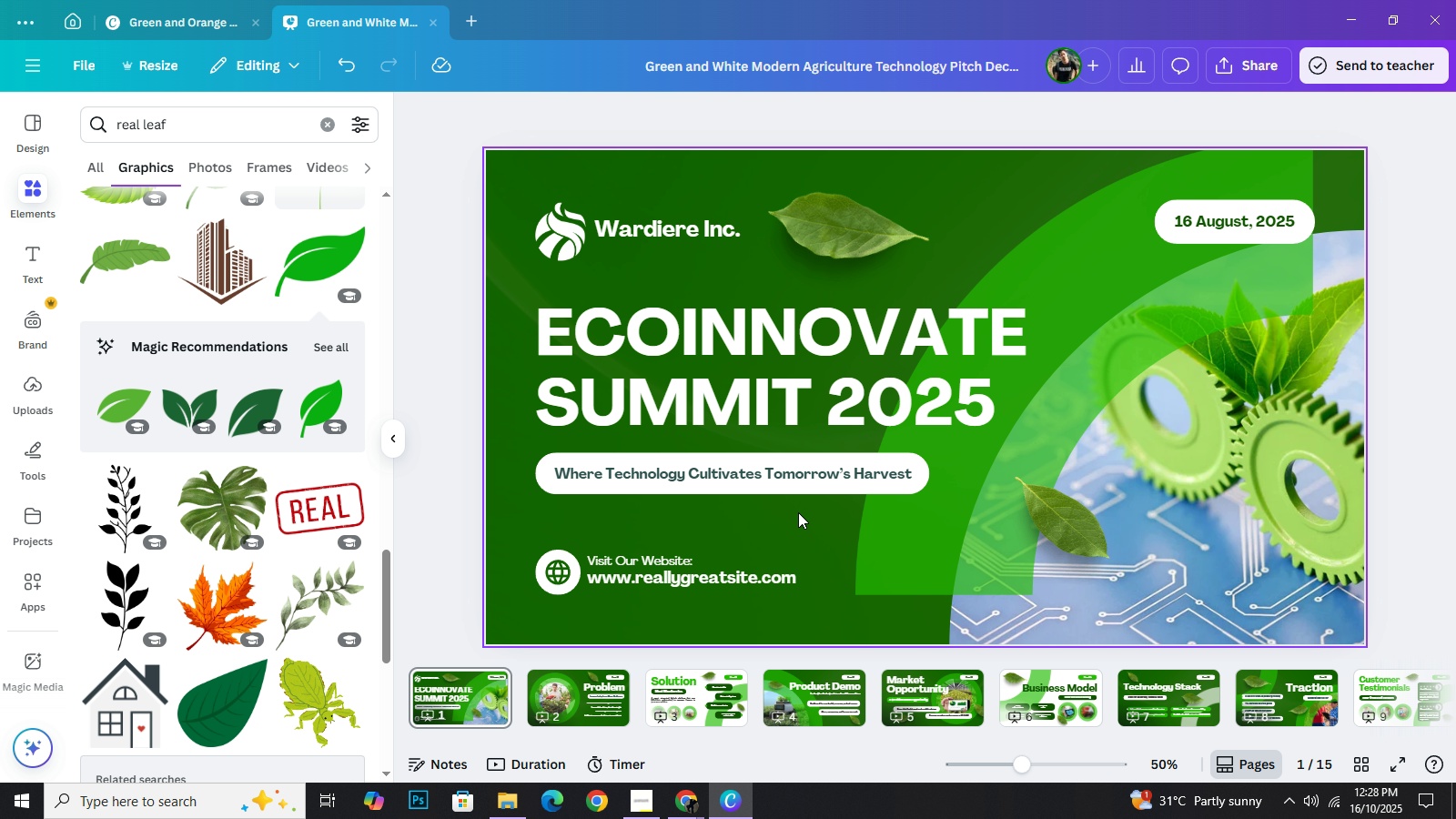 
left_click([745, 359])
 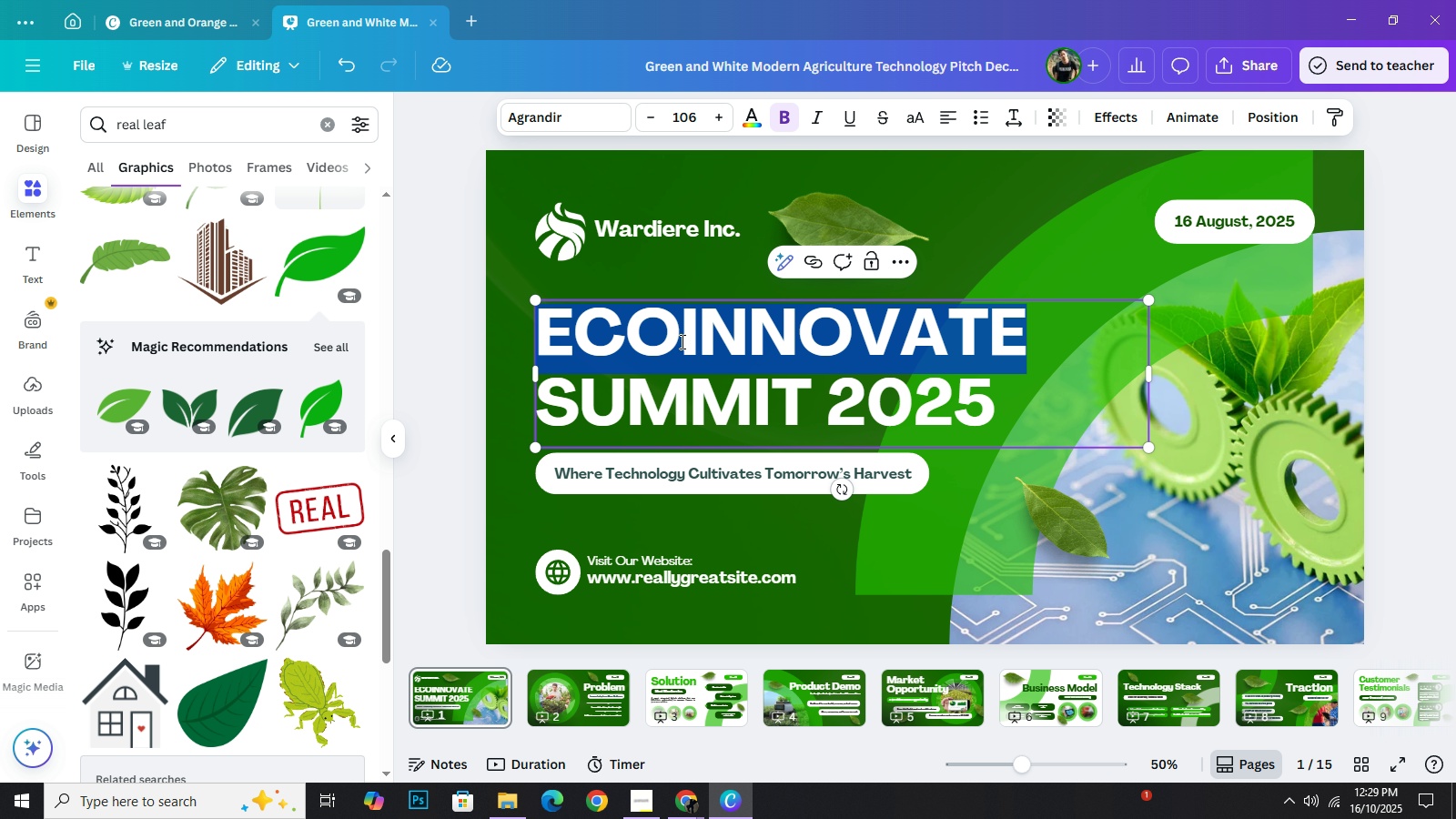 
double_click([681, 341])
 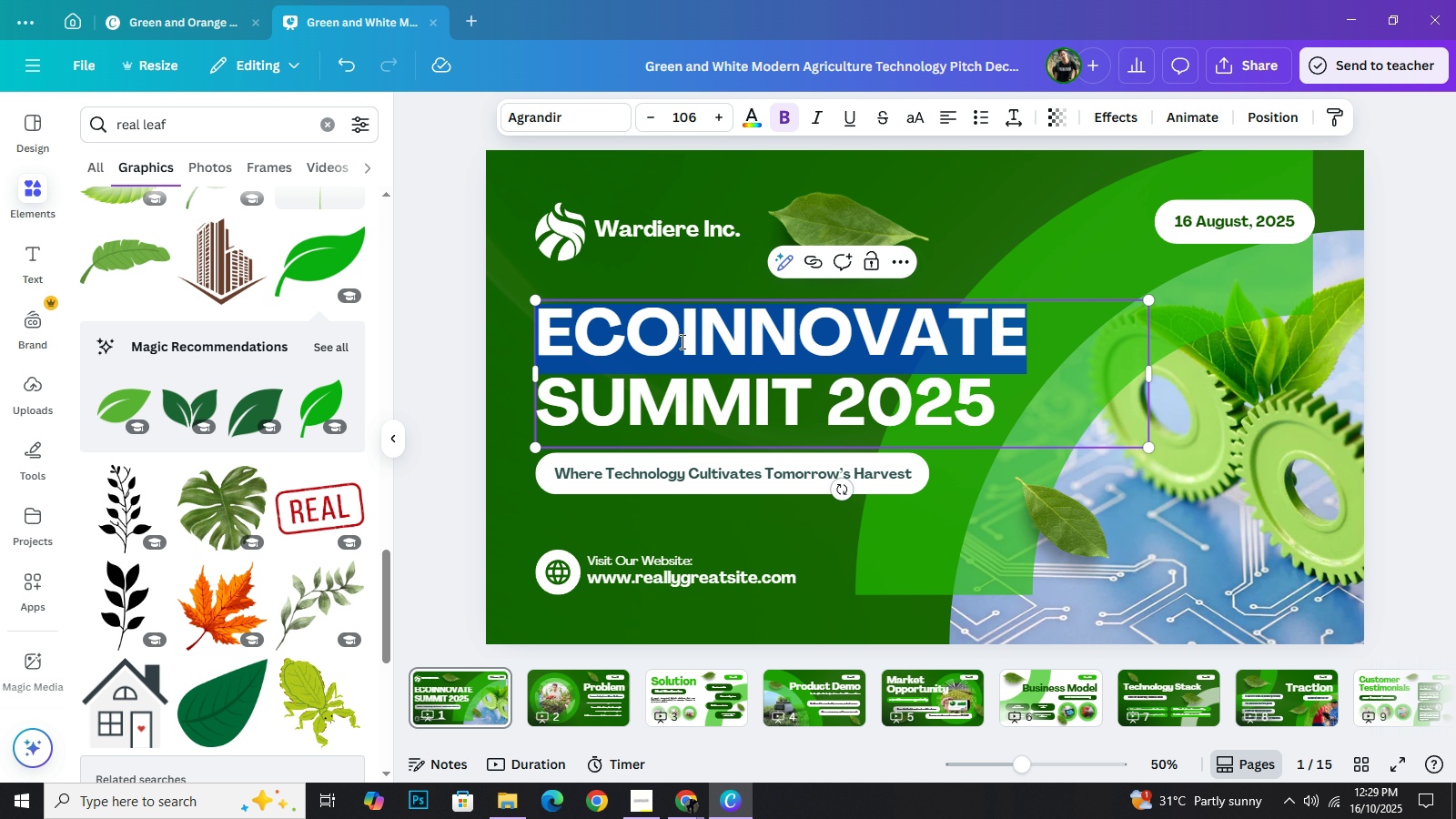 
type(ANNUALTEACH)
key(Backspace)
key(Backspace)
key(Backspace)
type(CH)
 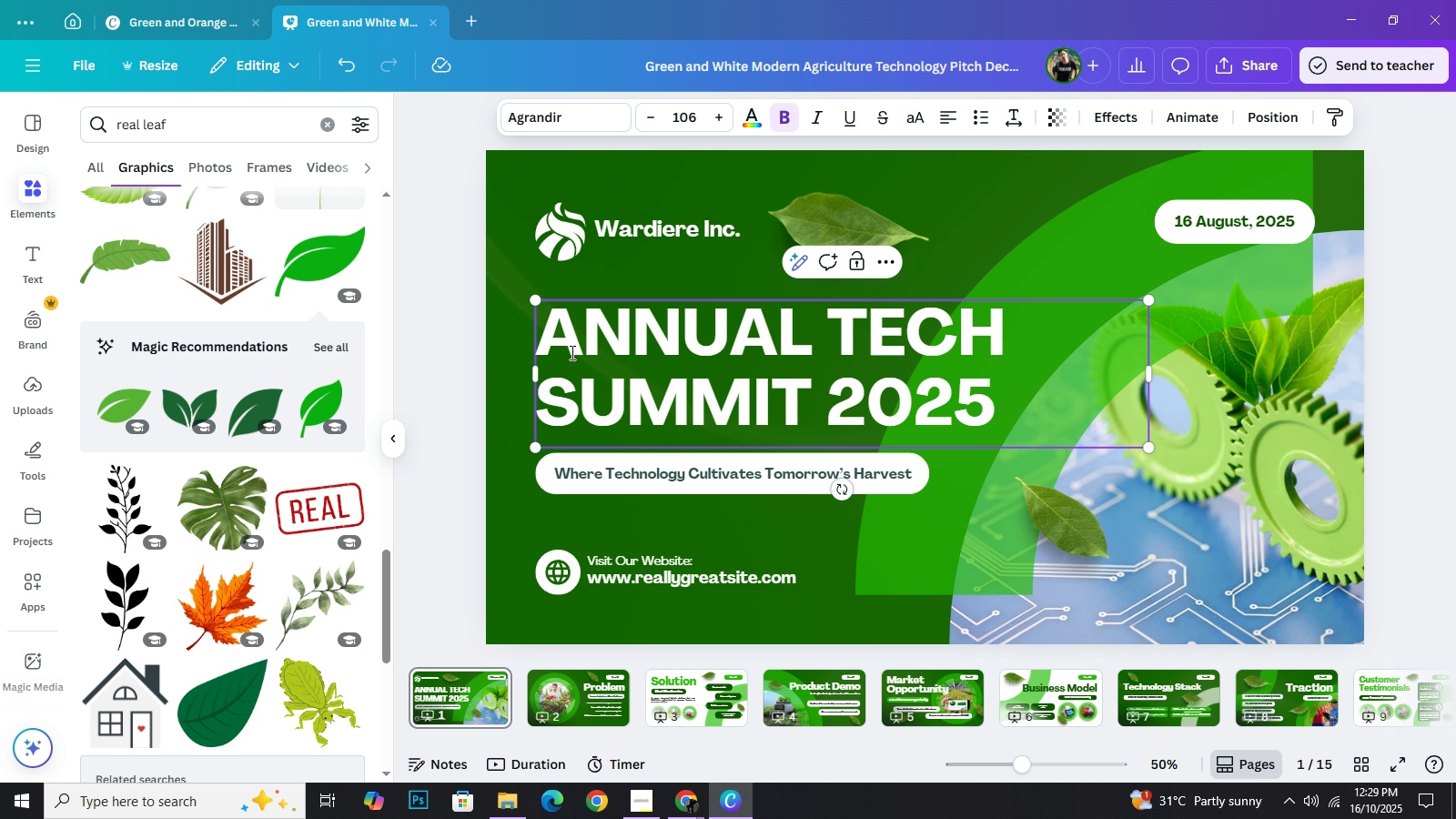 
hold_key(key=Space, duration=8.32)
 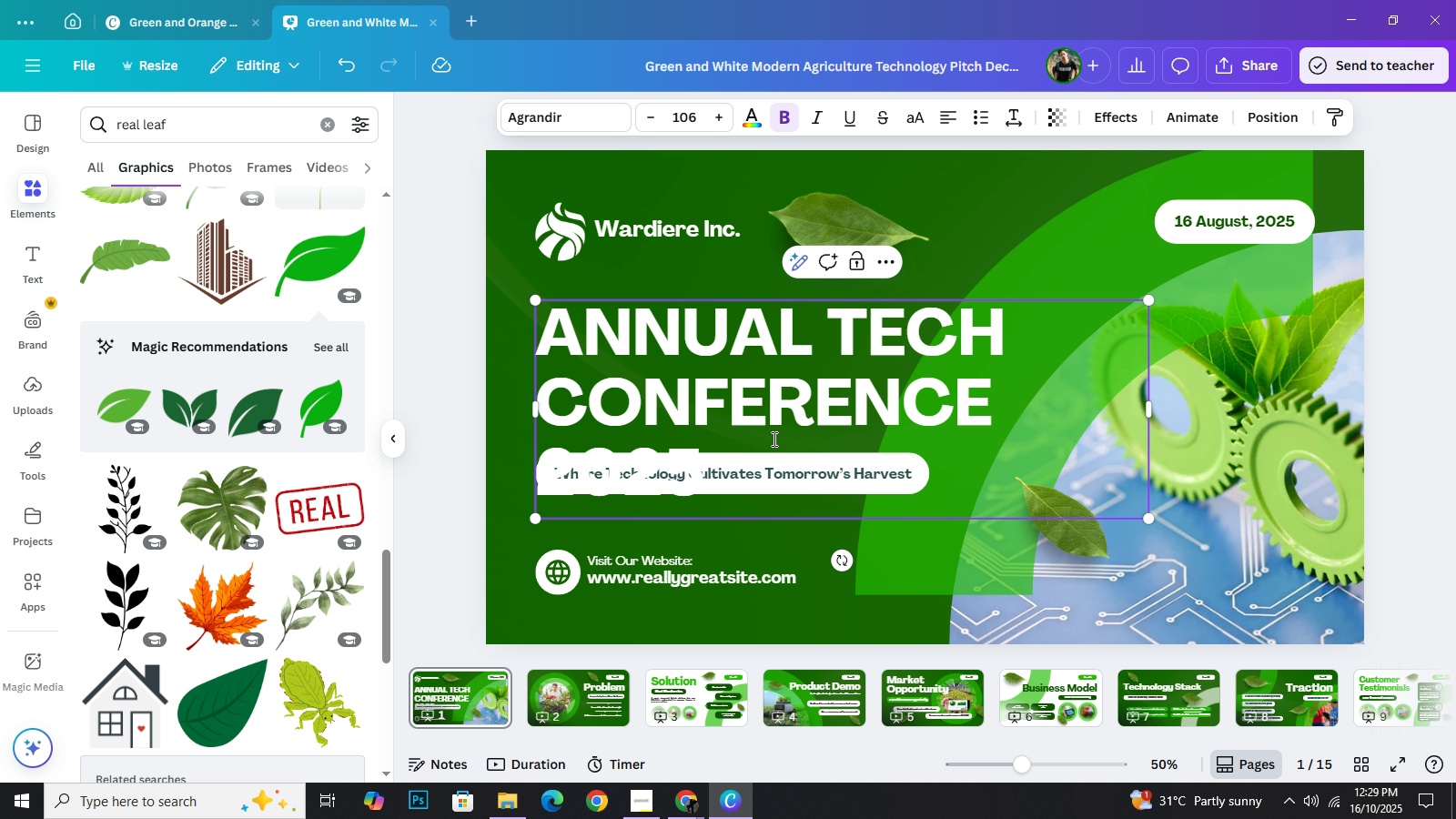 
double_click([642, 392])
 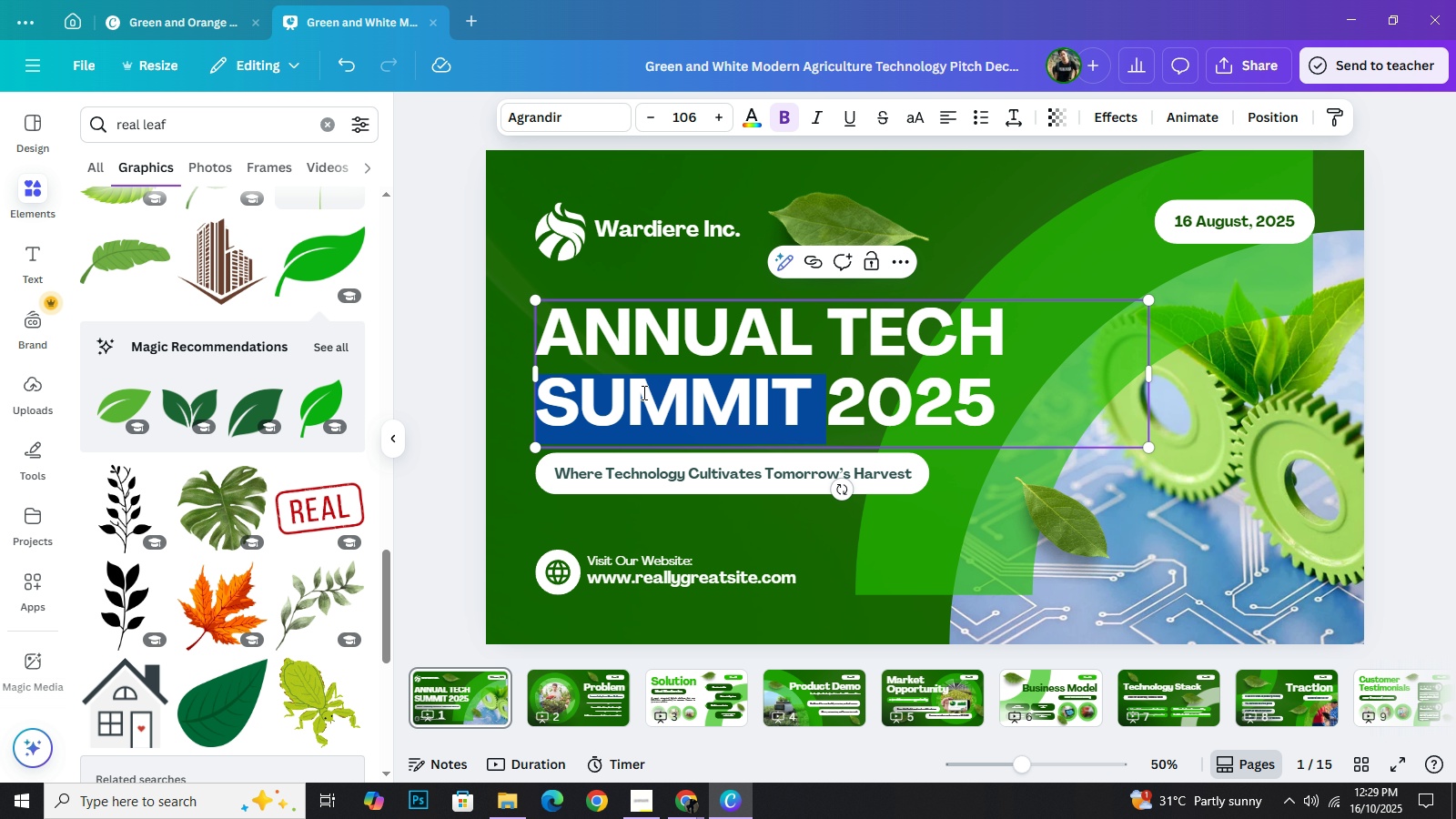 
type(CONFERENCE)
 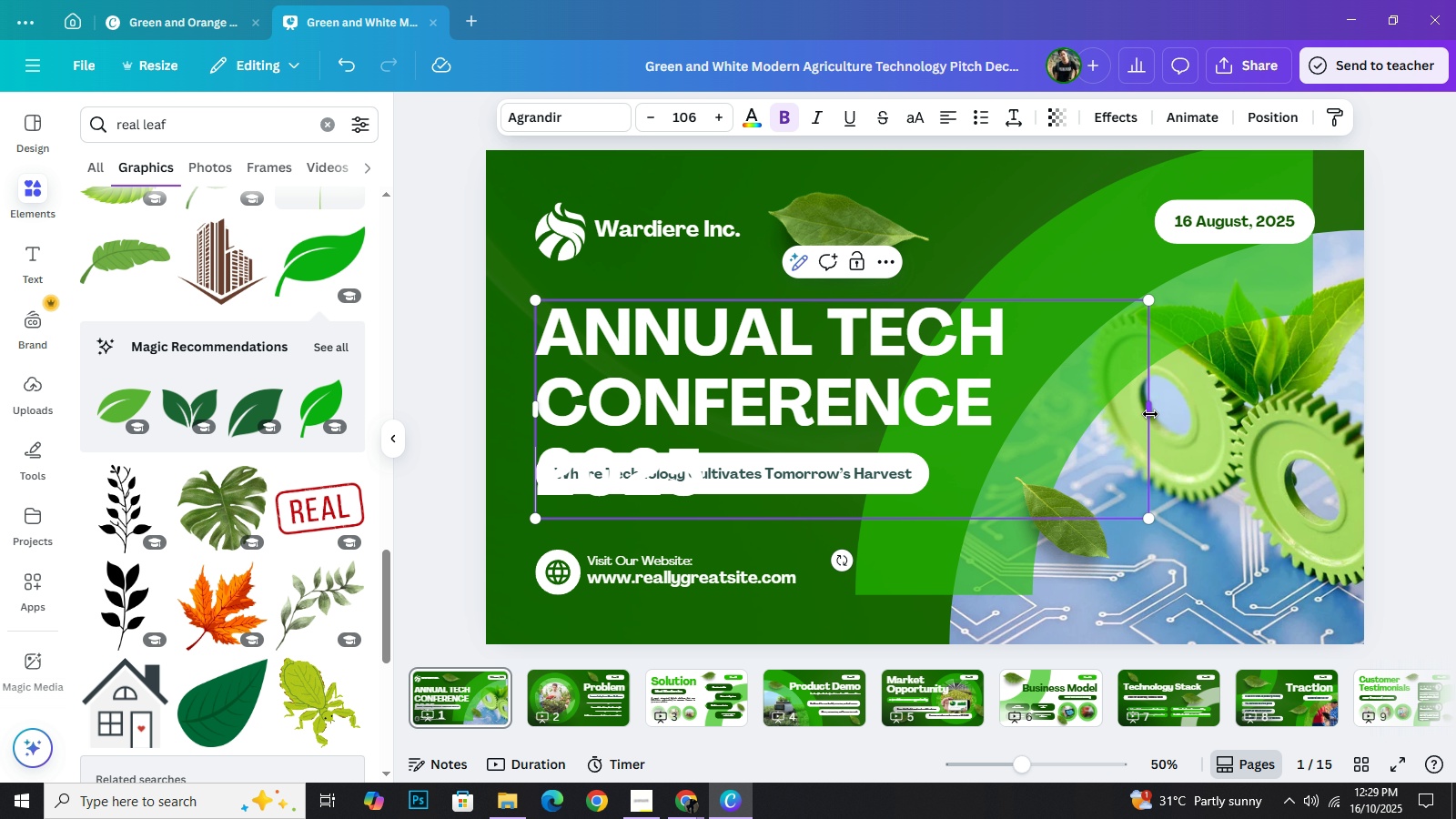 
left_click_drag(start_coordinate=[1149, 419], to_coordinate=[1217, 404])
 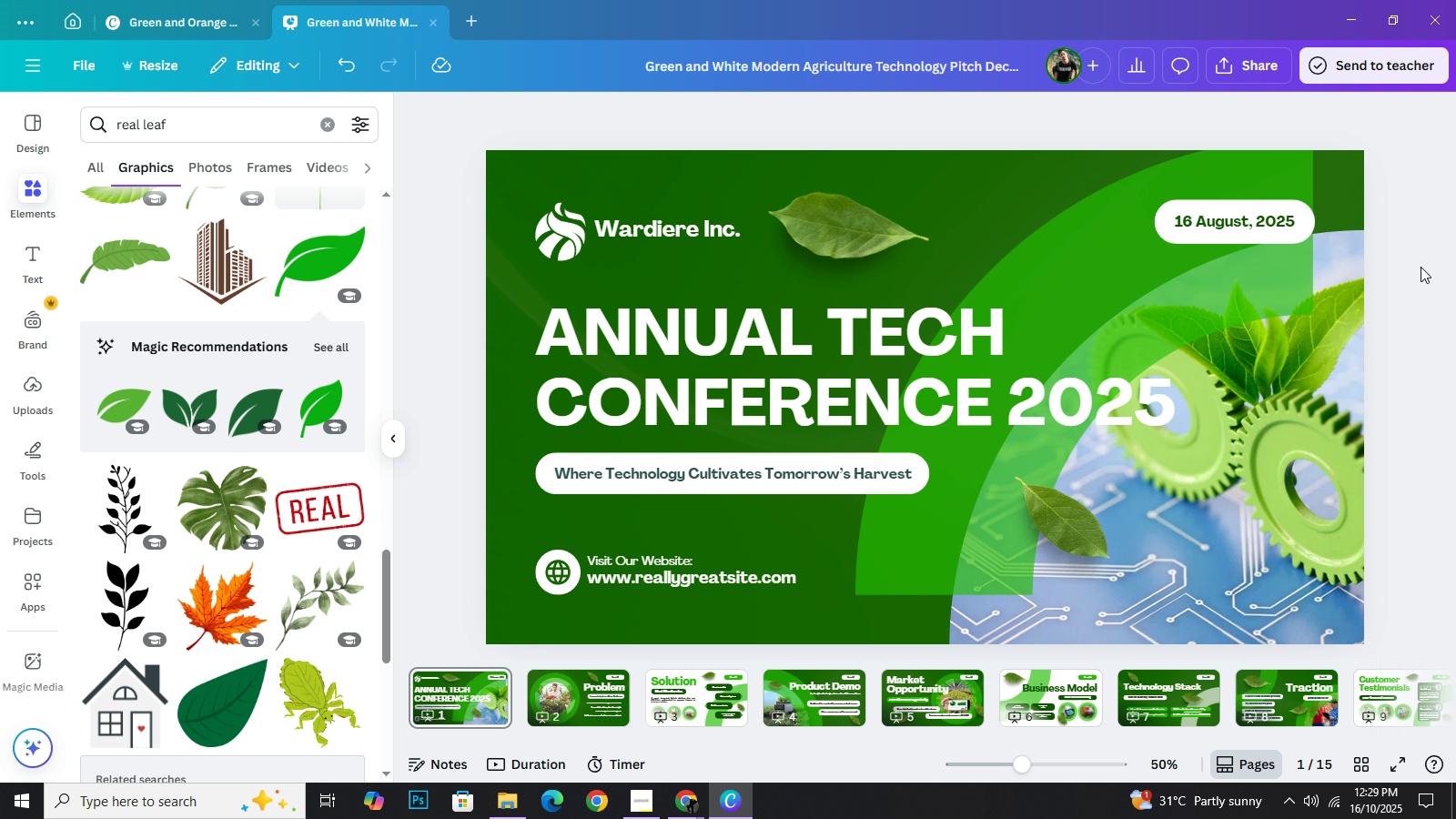 
wait(21.27)
 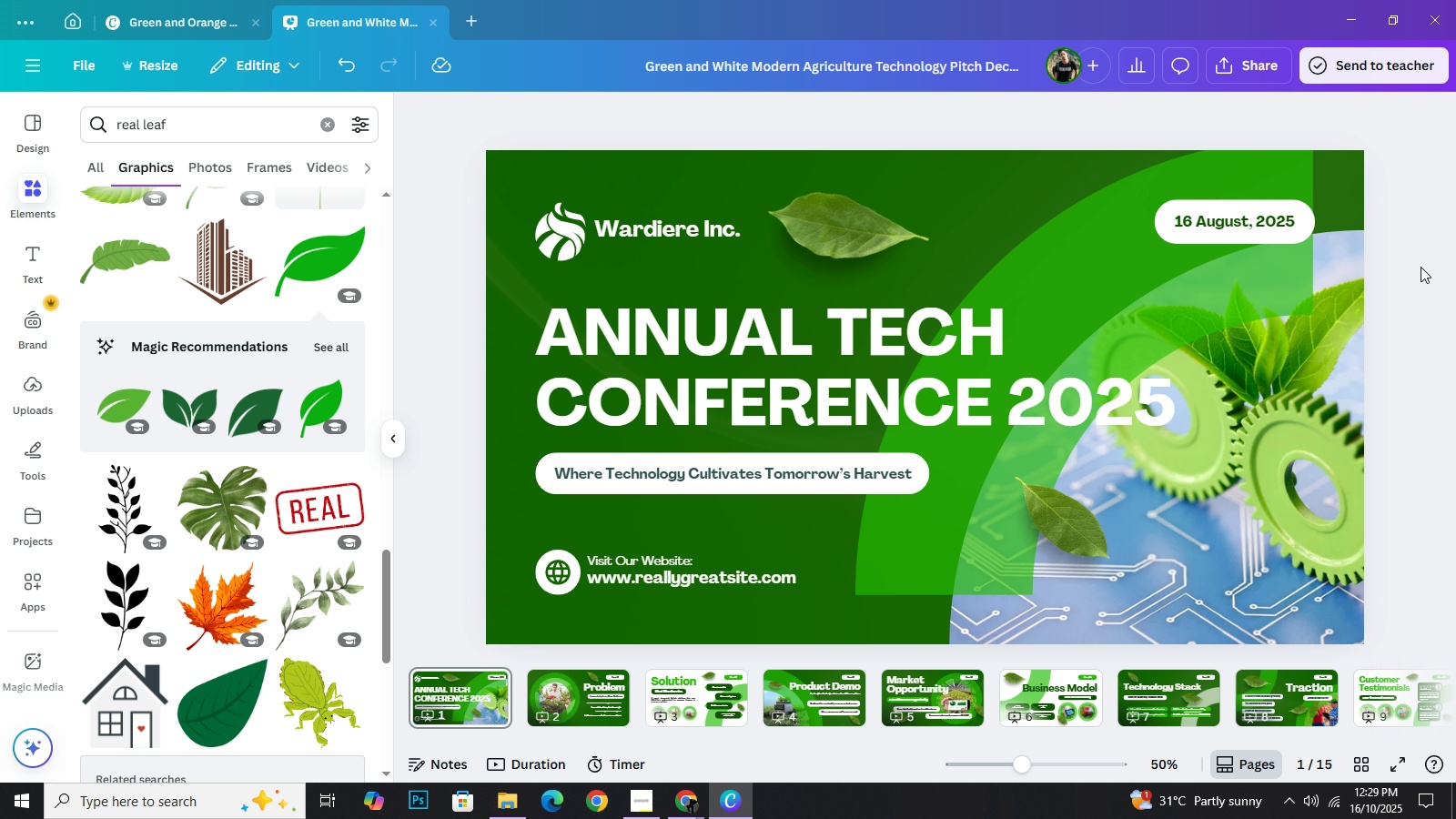 
key(Control+Z)
 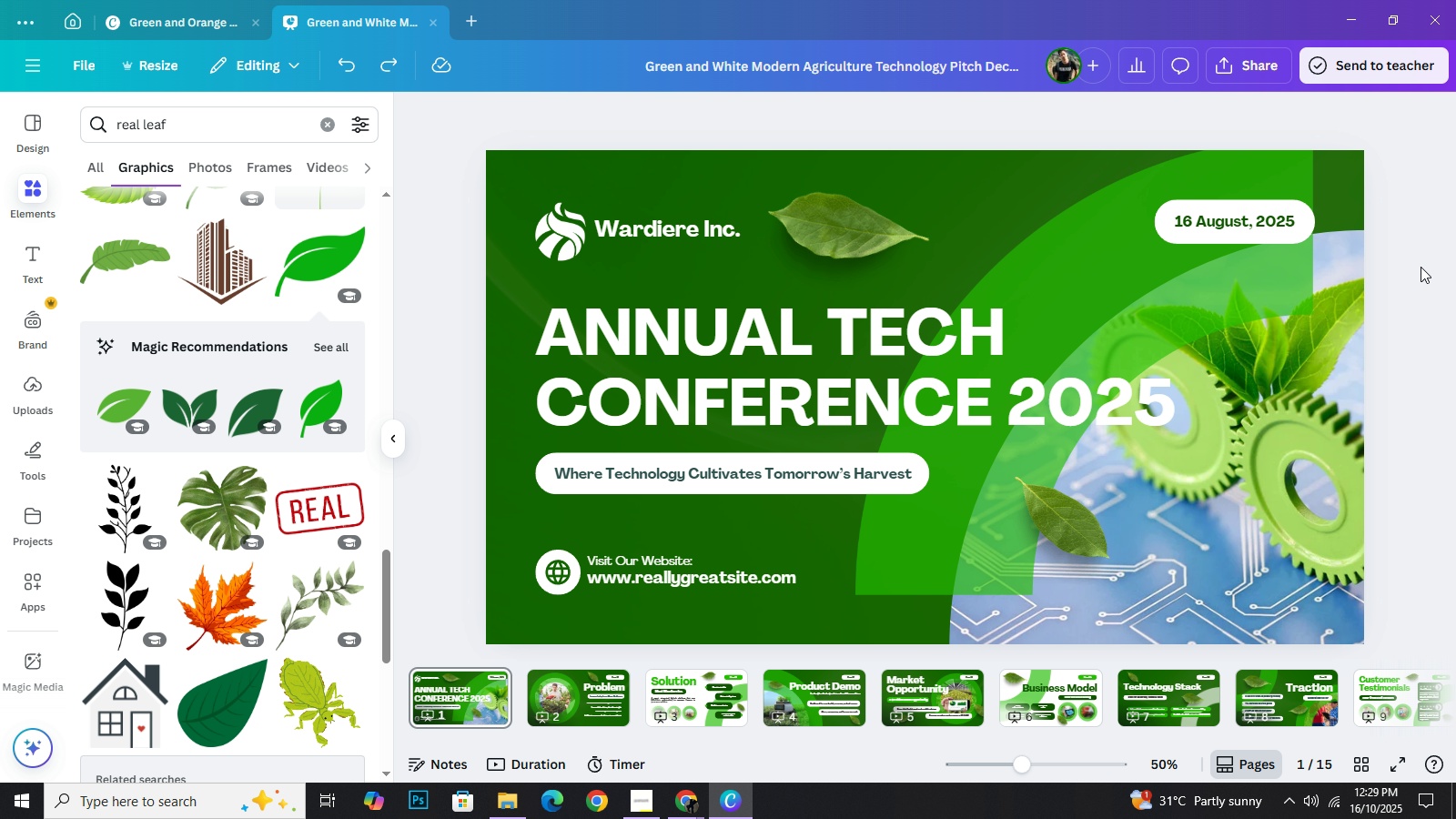 
key(Control+Z)
 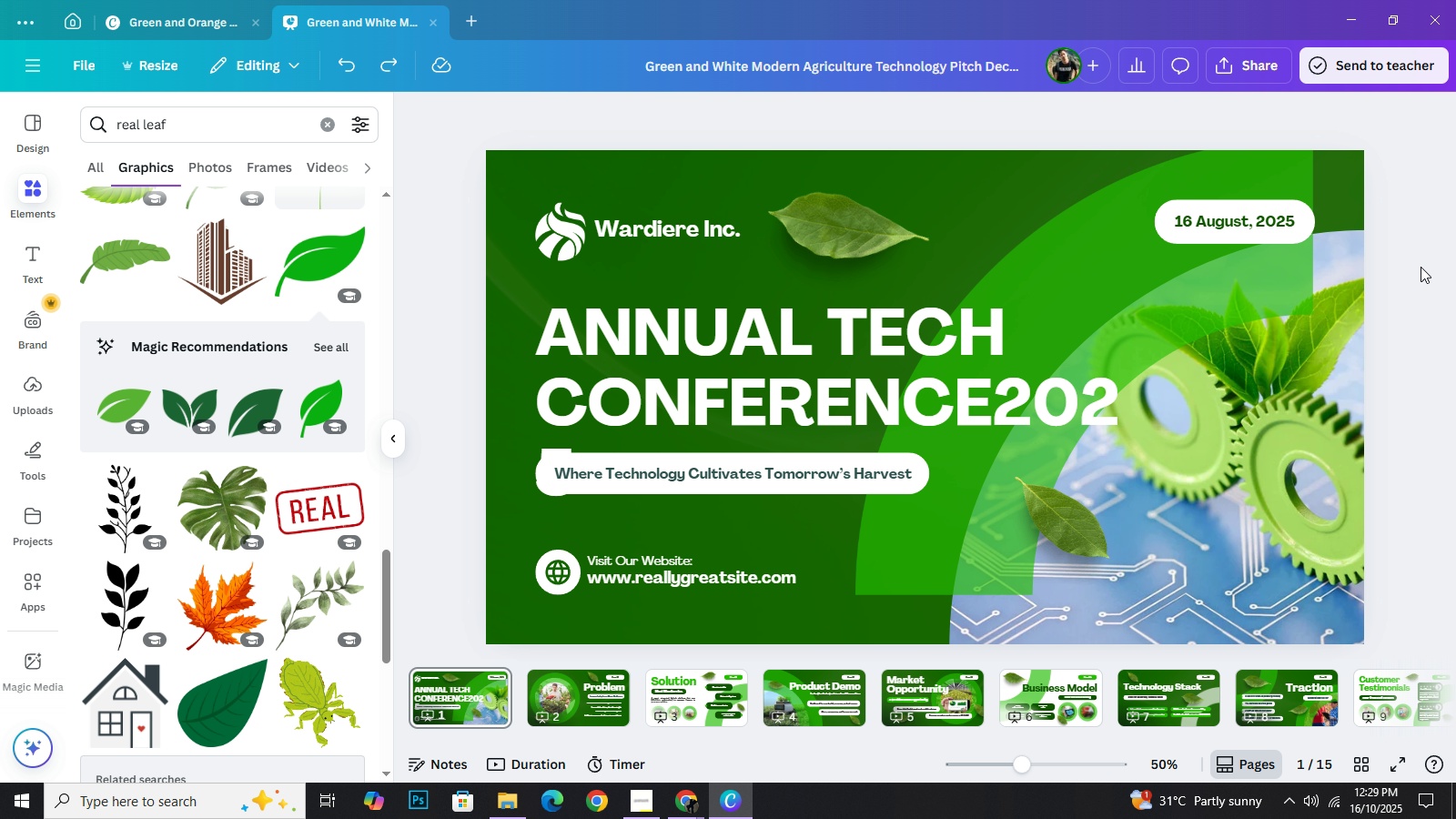 
key(Control+Z)
 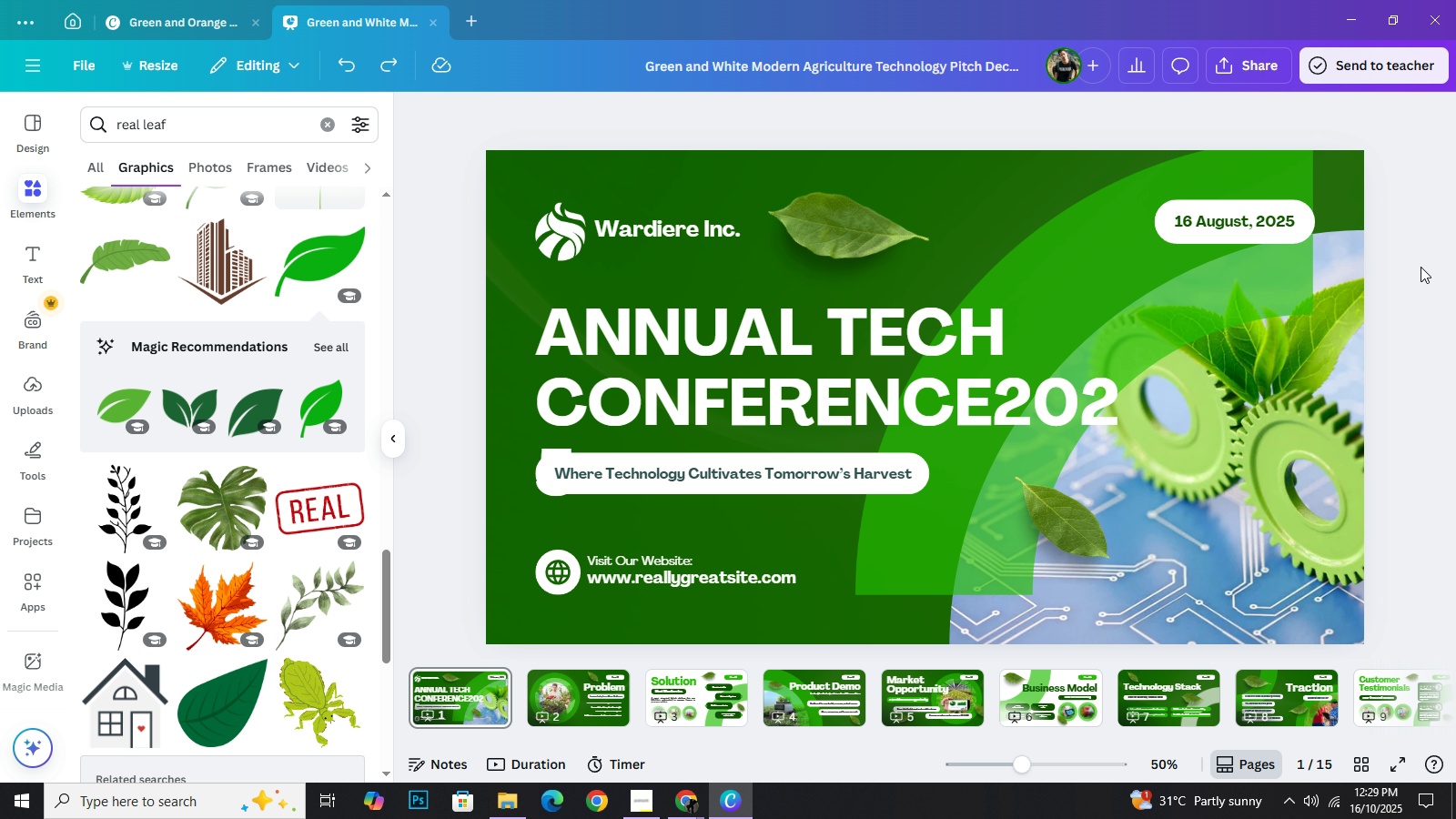 
key(Control+Z)
 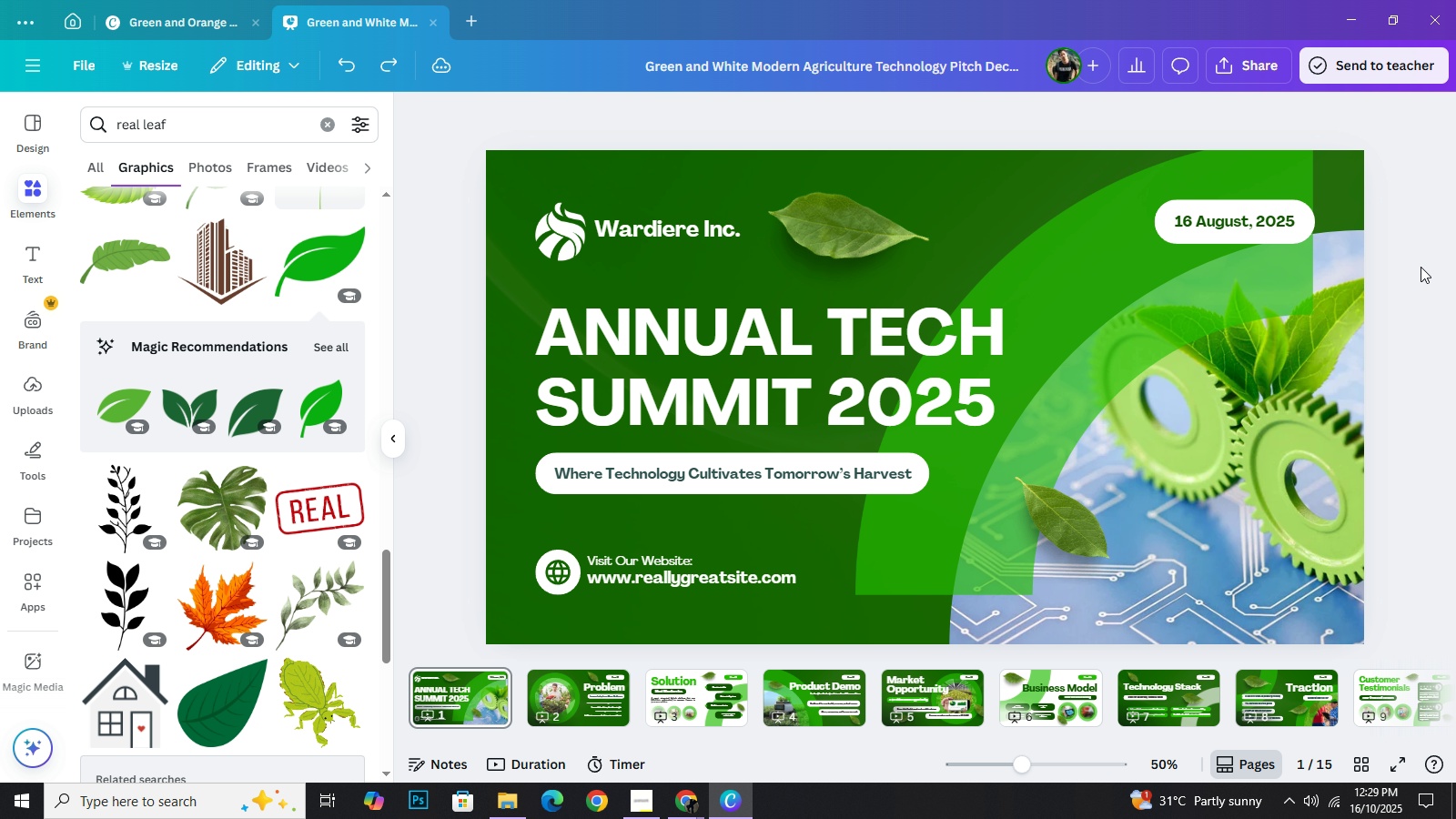 
key(Control+Z)
 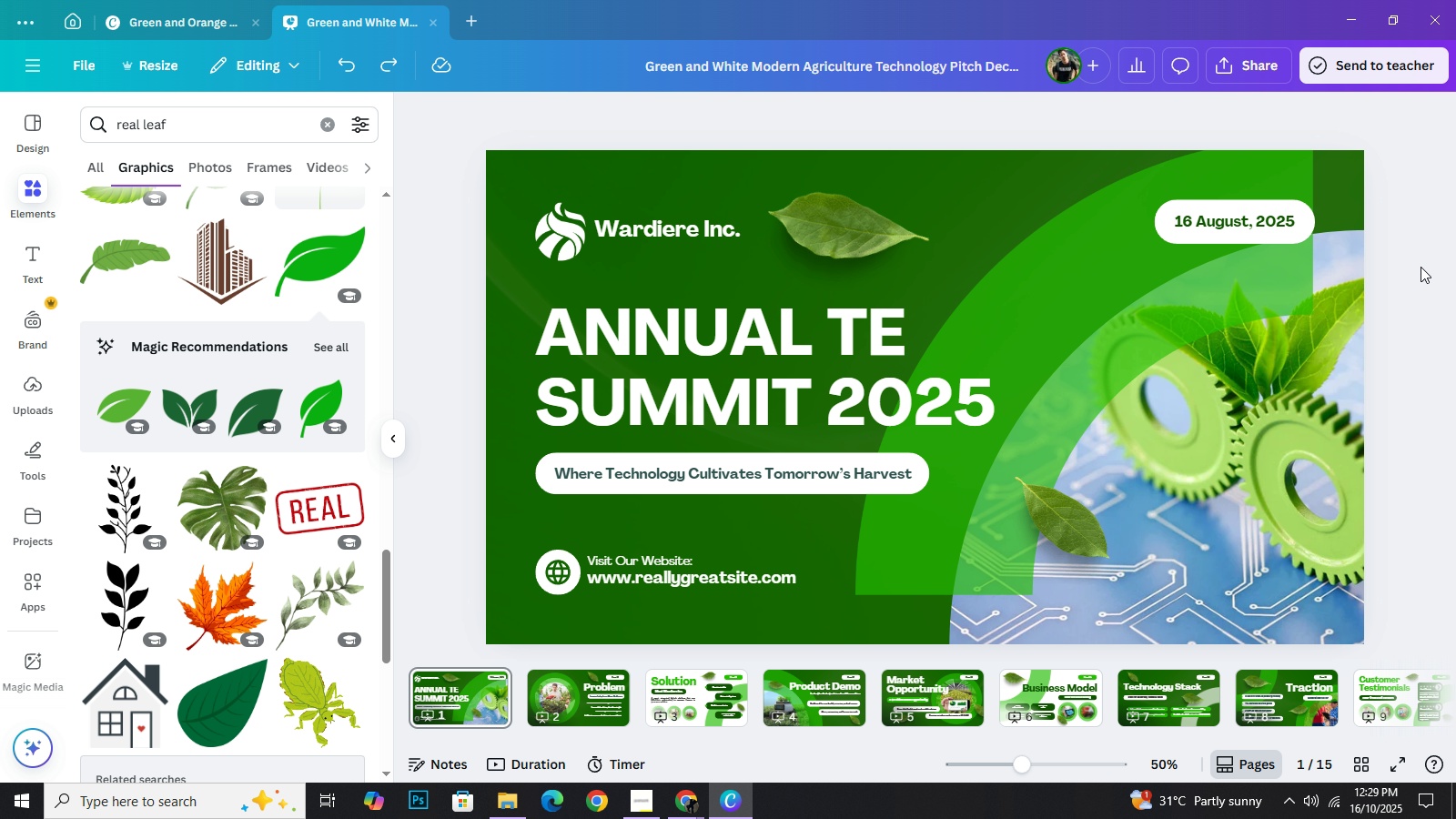 
key(Control+Z)
 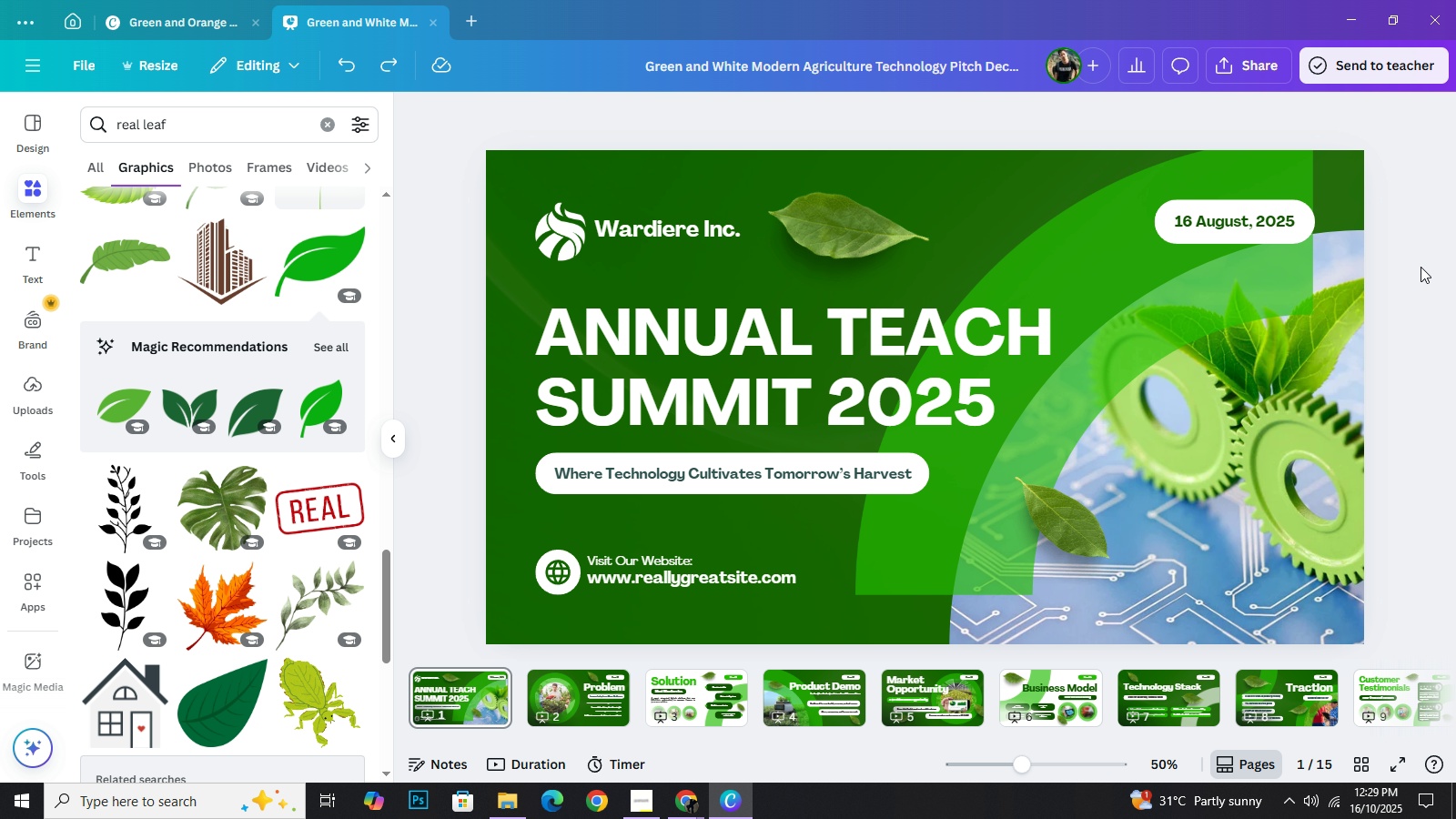 
key(Control+Z)
 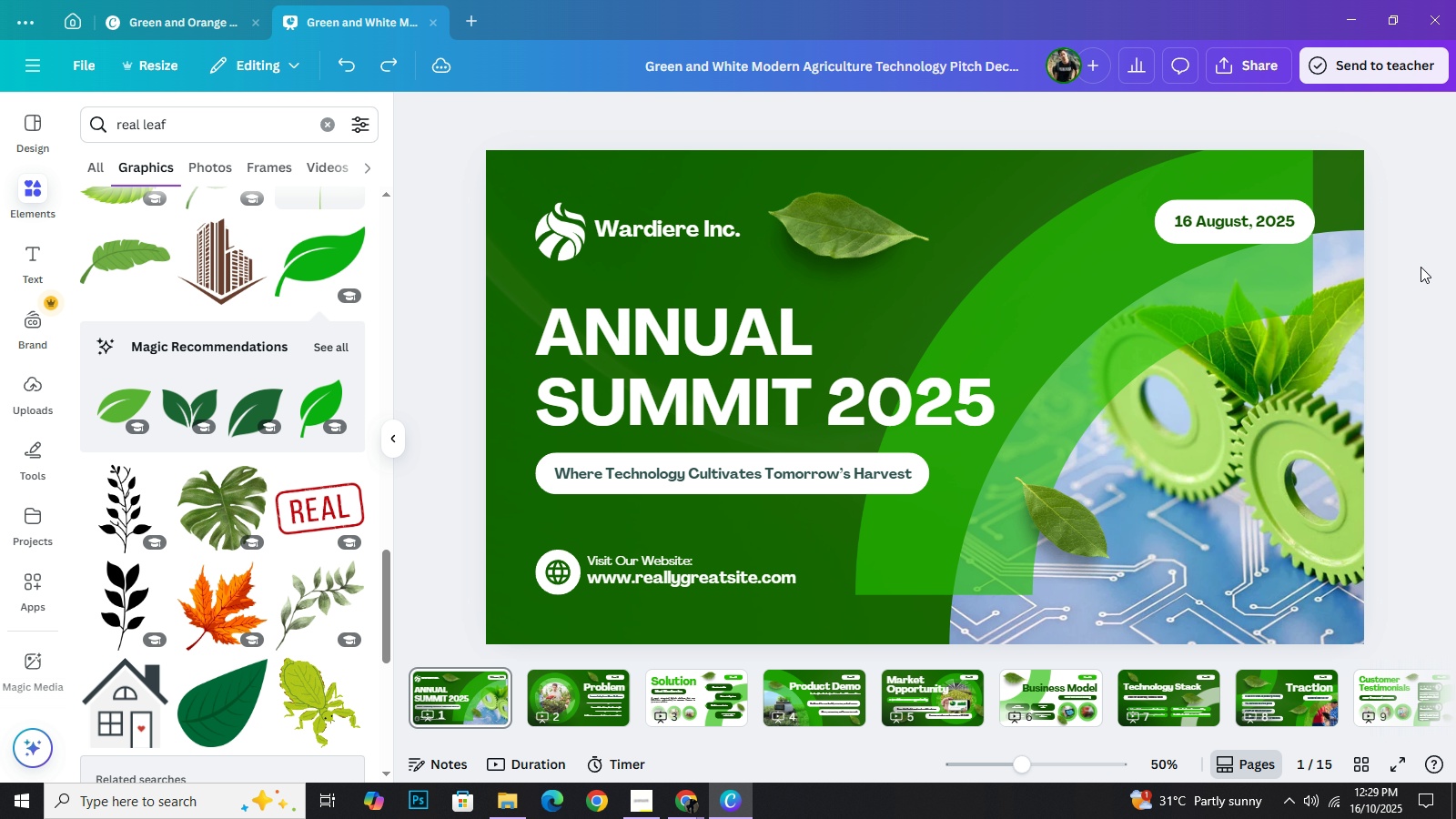 
key(Control+Z)
 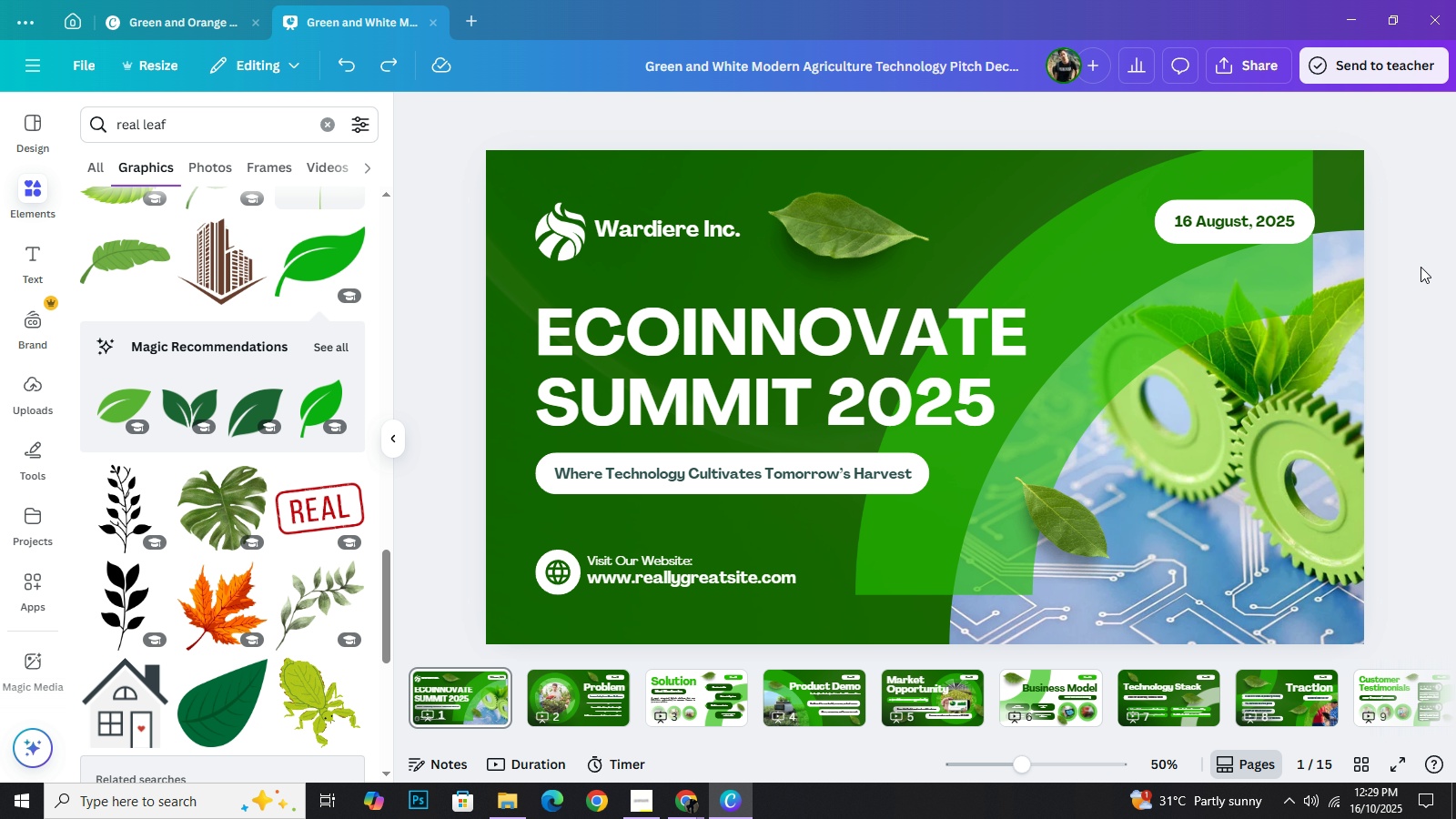 
key(Control+Z)
 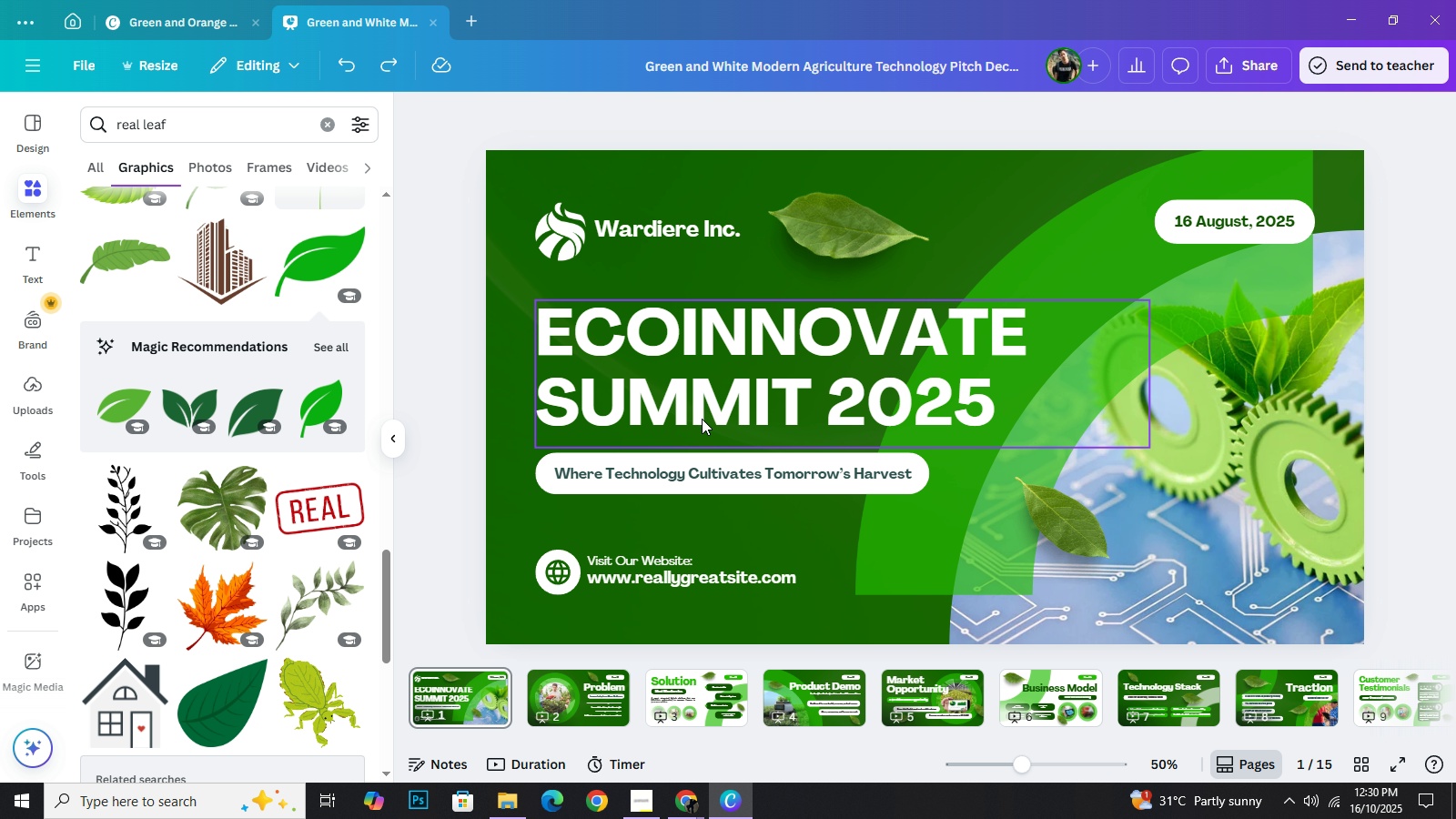 
wait(33.97)
 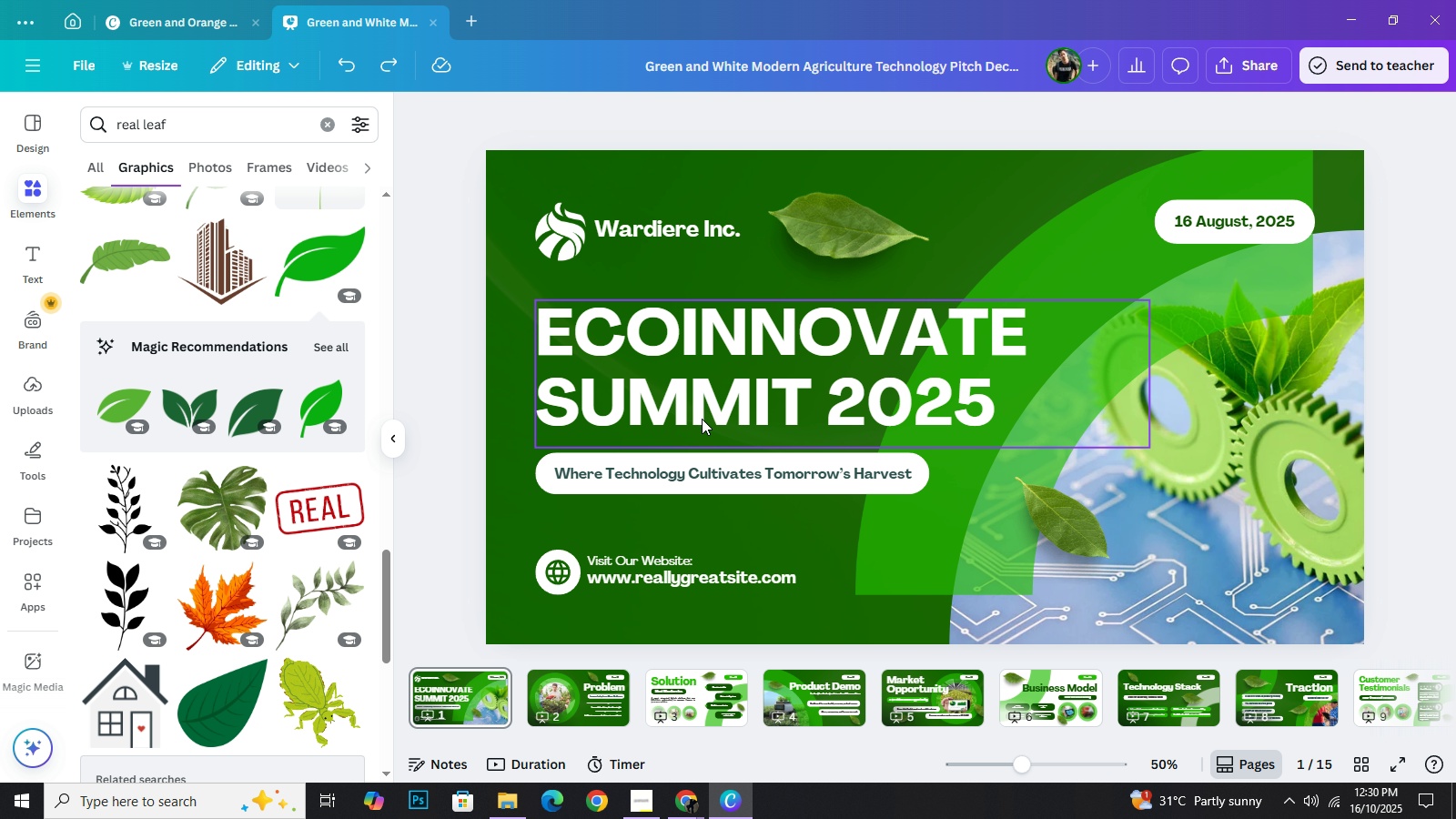 
double_click([1228, 230])
 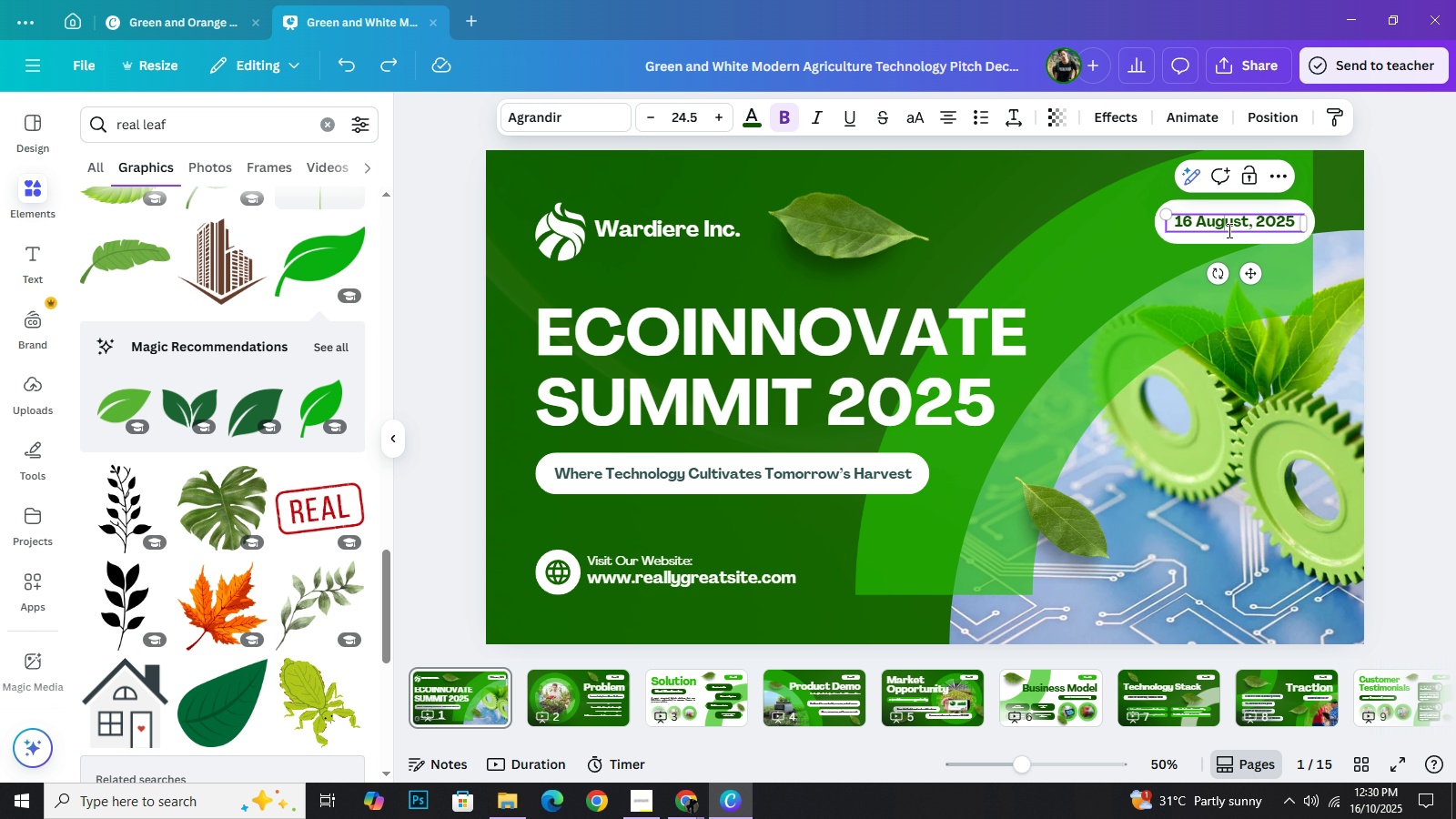 
left_click([1228, 230])
 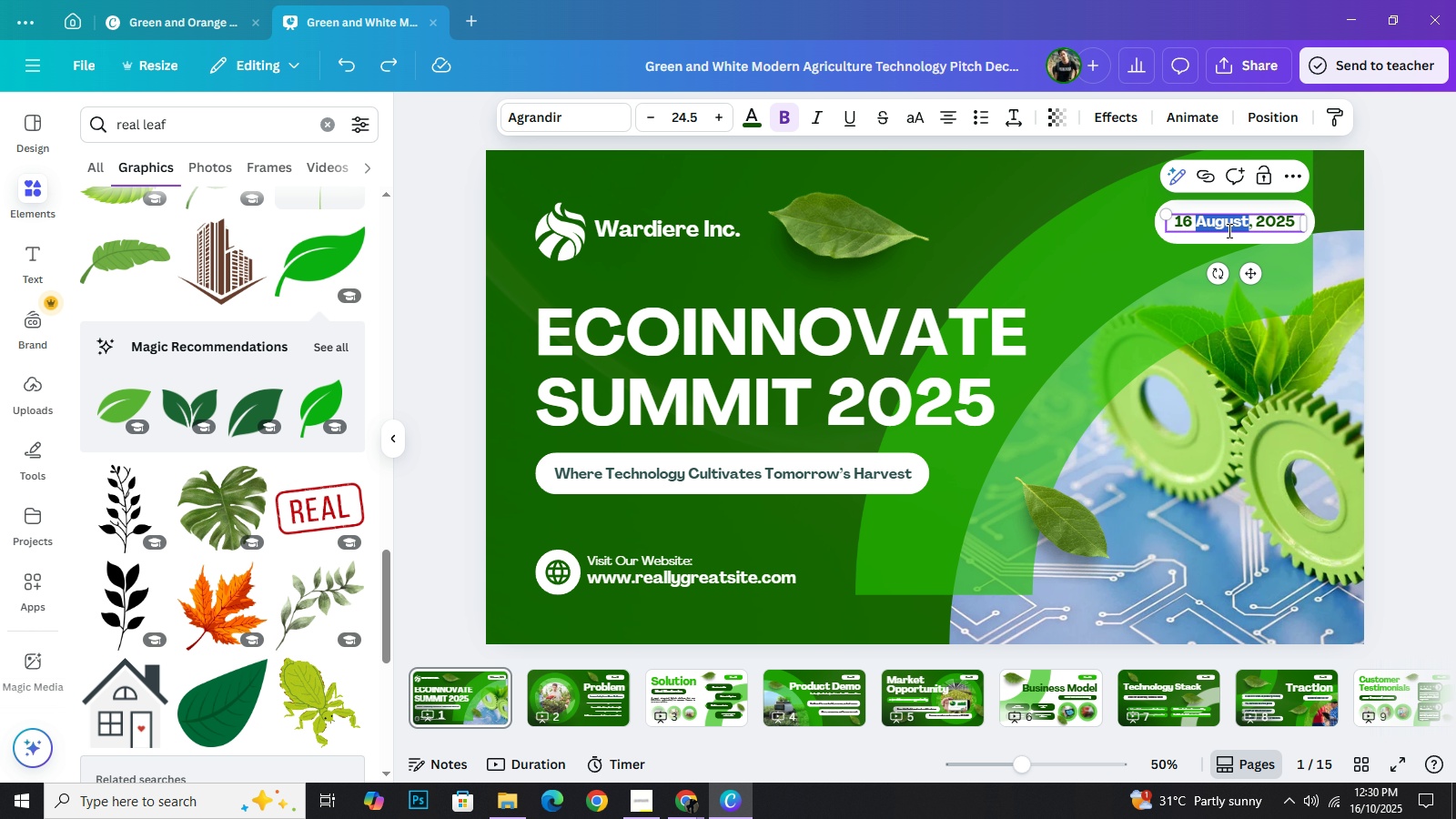 
double_click([1228, 230])
 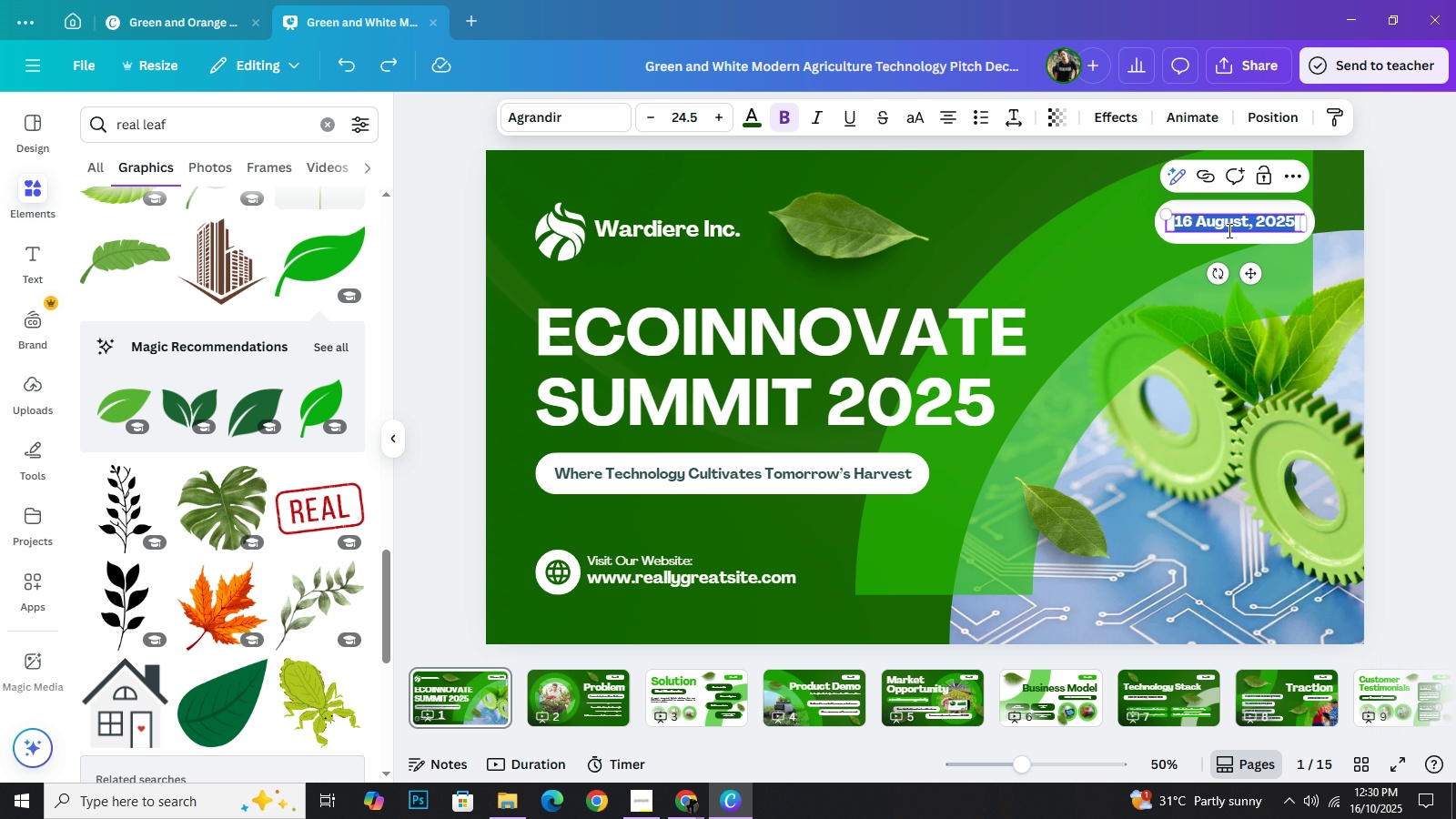 
triple_click([1228, 230])
 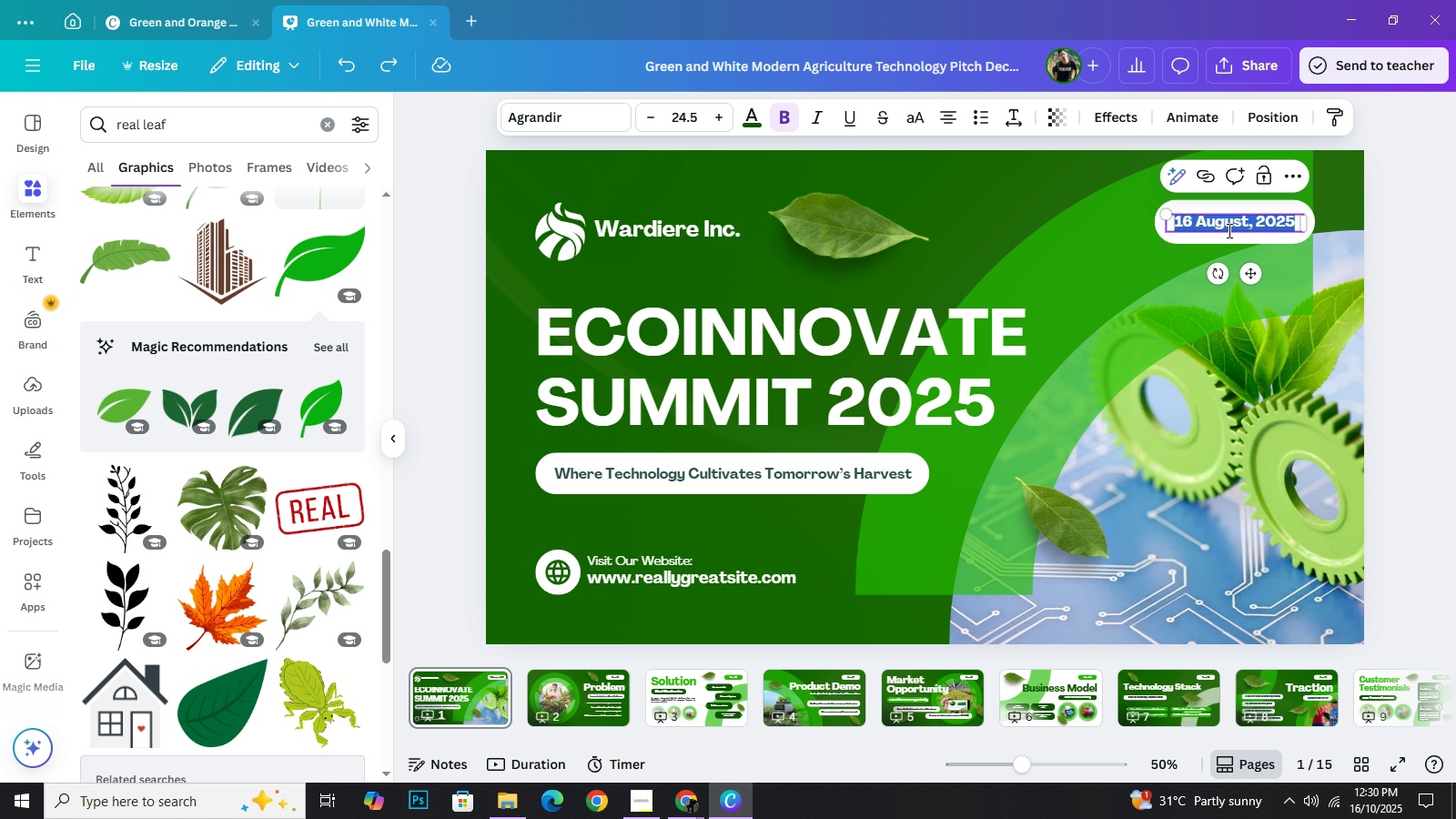 
type(REGISTER NOW!)
 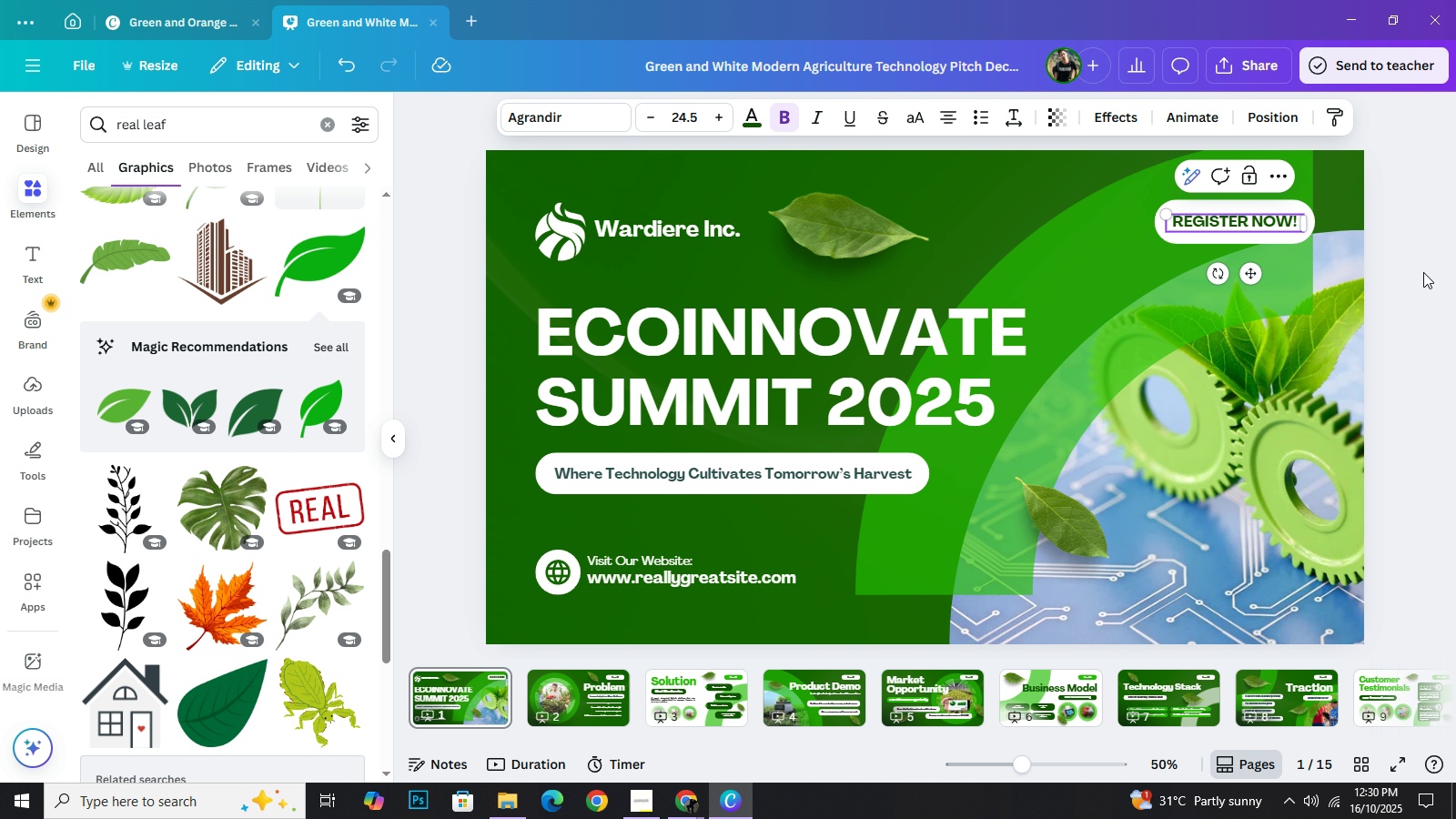 
left_click([1423, 272])
 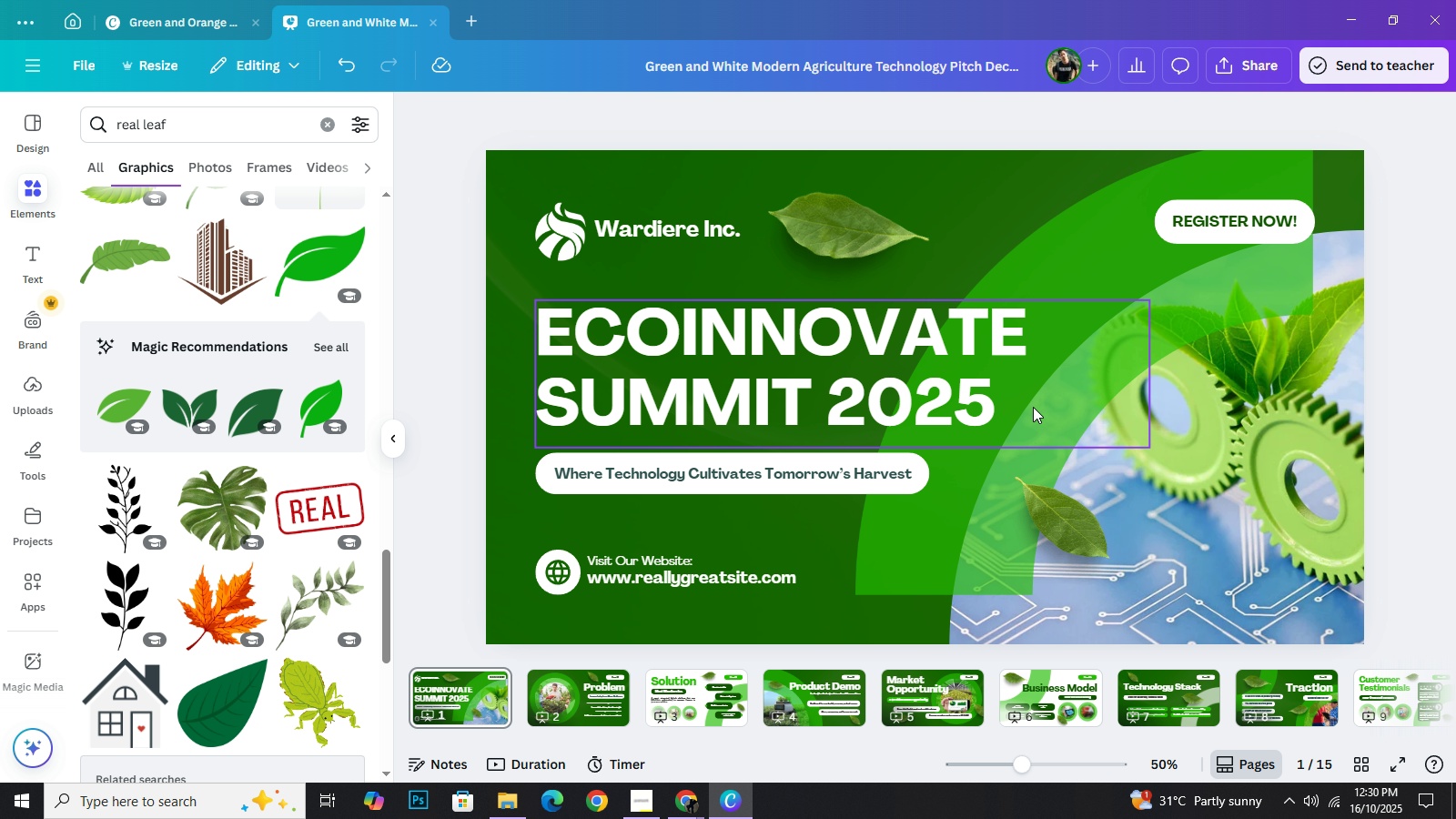 
wait(11.18)
 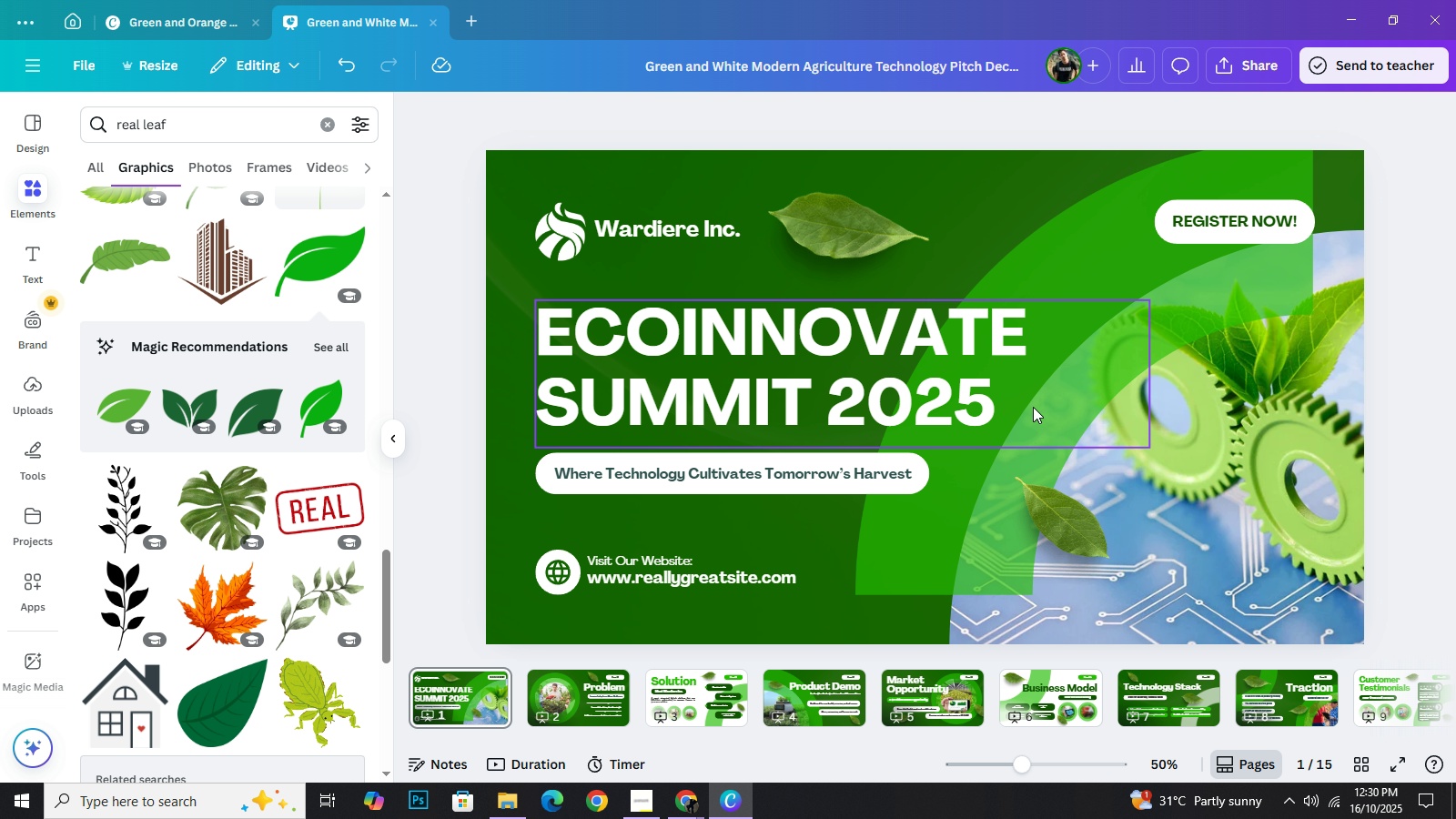 
double_click([1207, 228])
 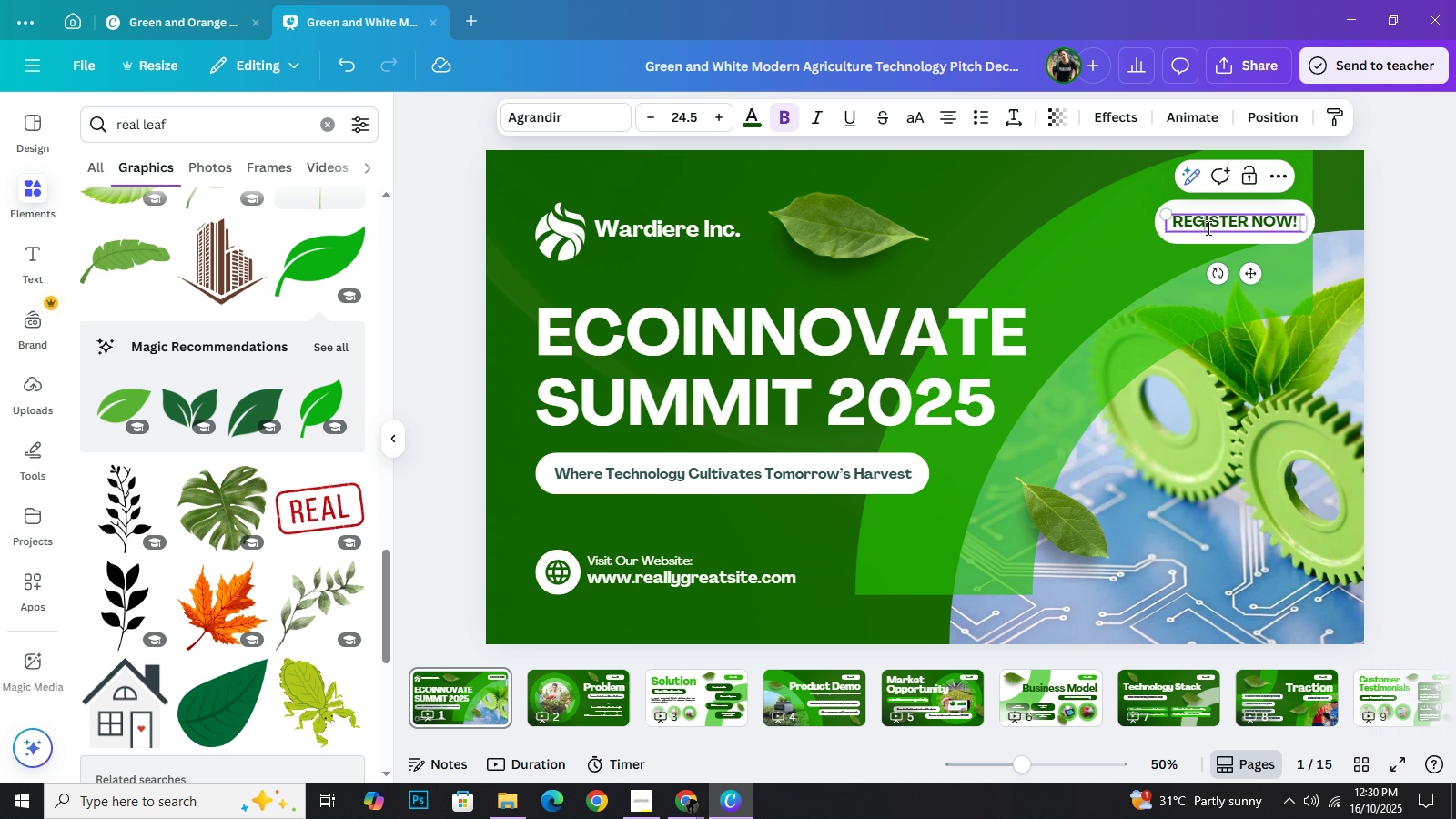 
double_click([1207, 228])
 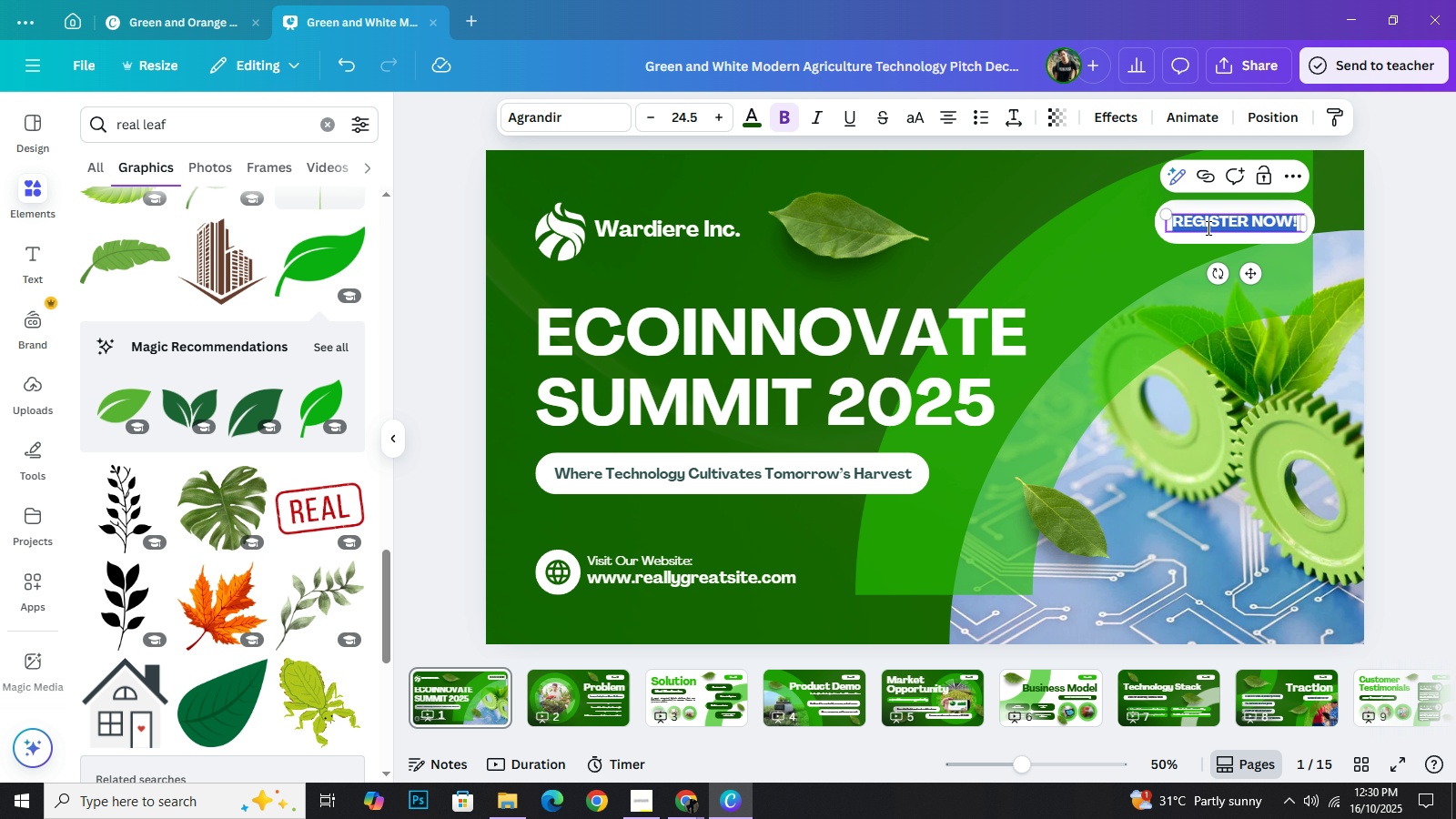 
triple_click([1207, 228])
 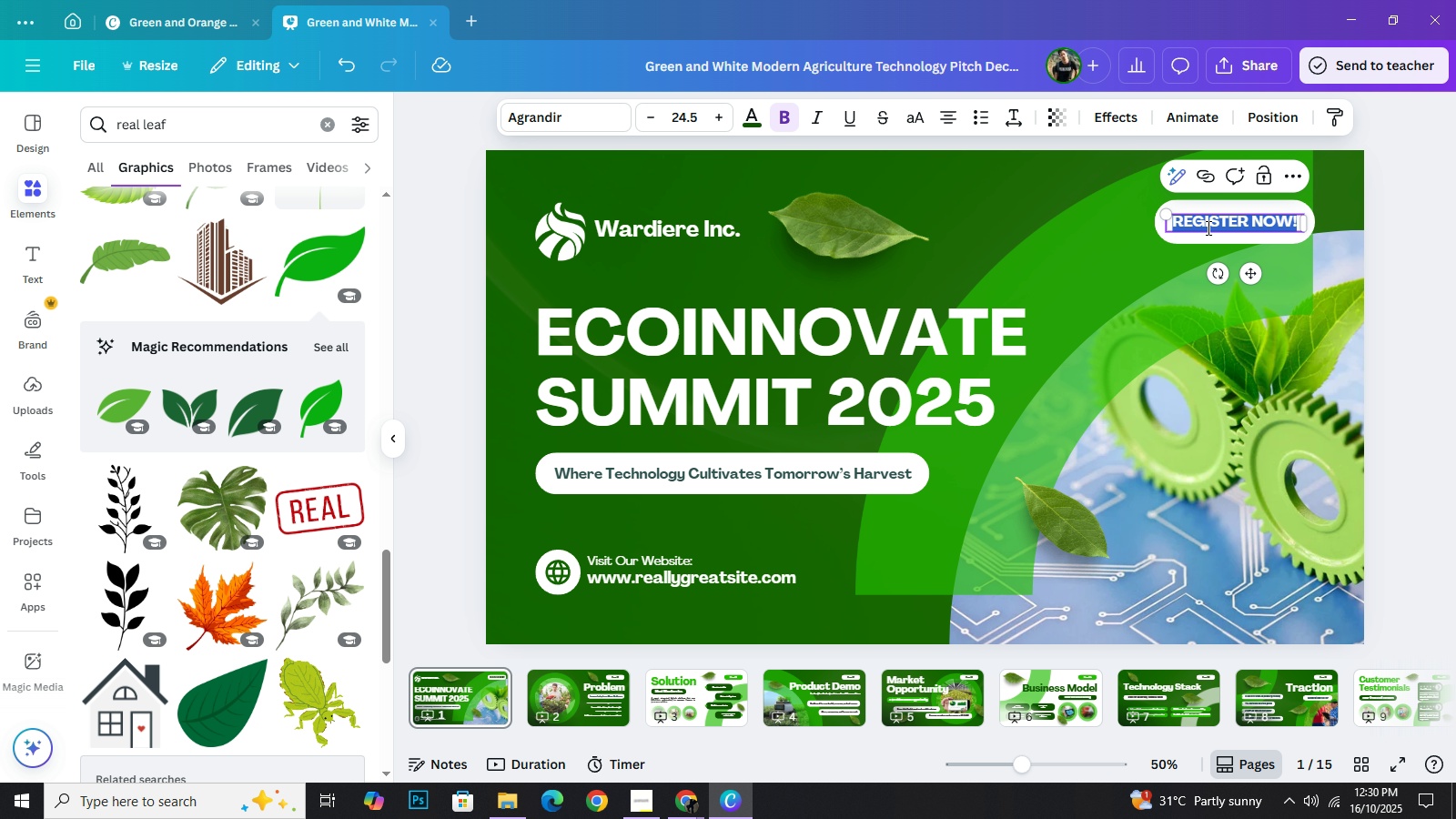 
type(LEARN MORE)
 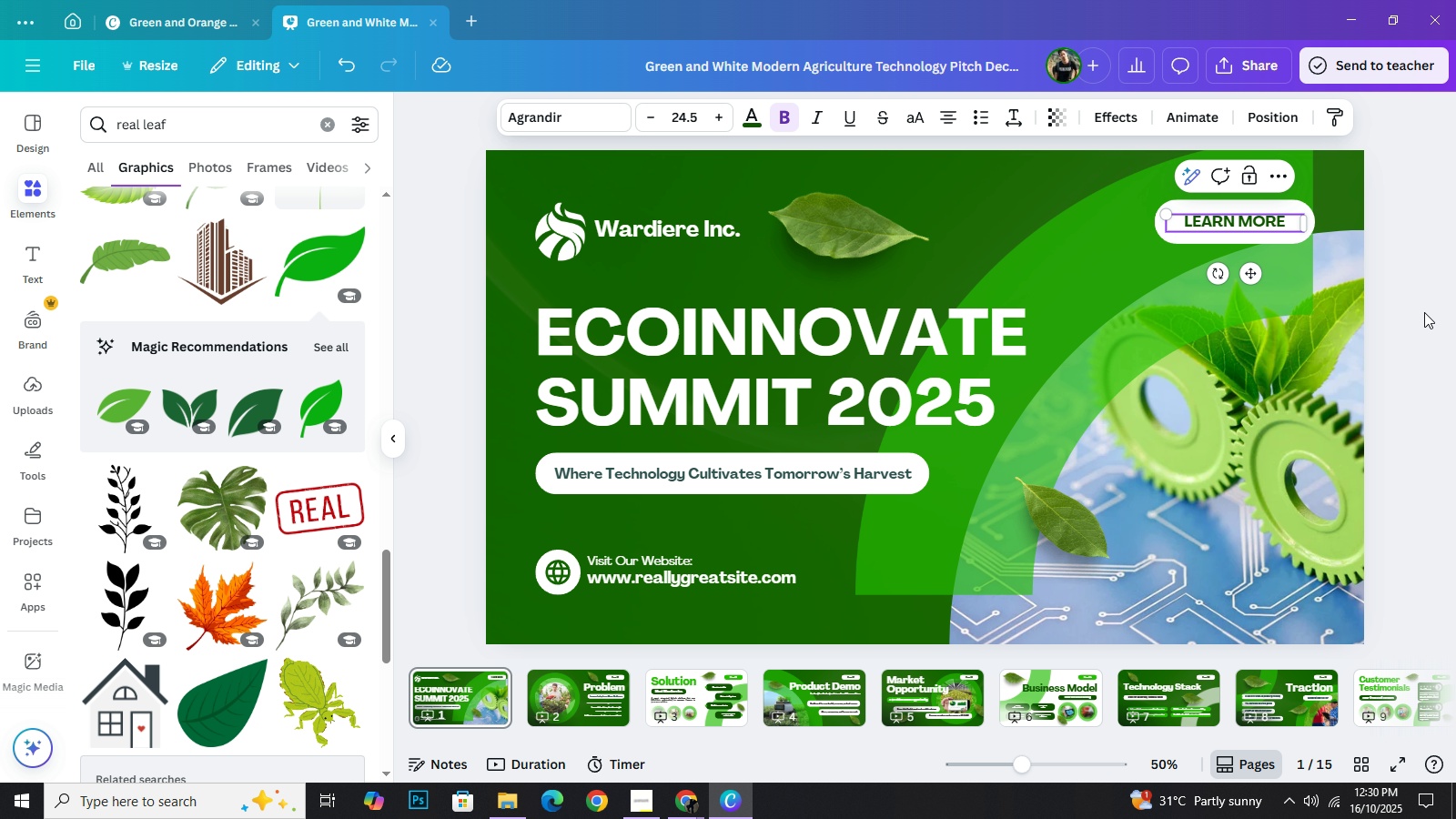 
left_click([1415, 312])
 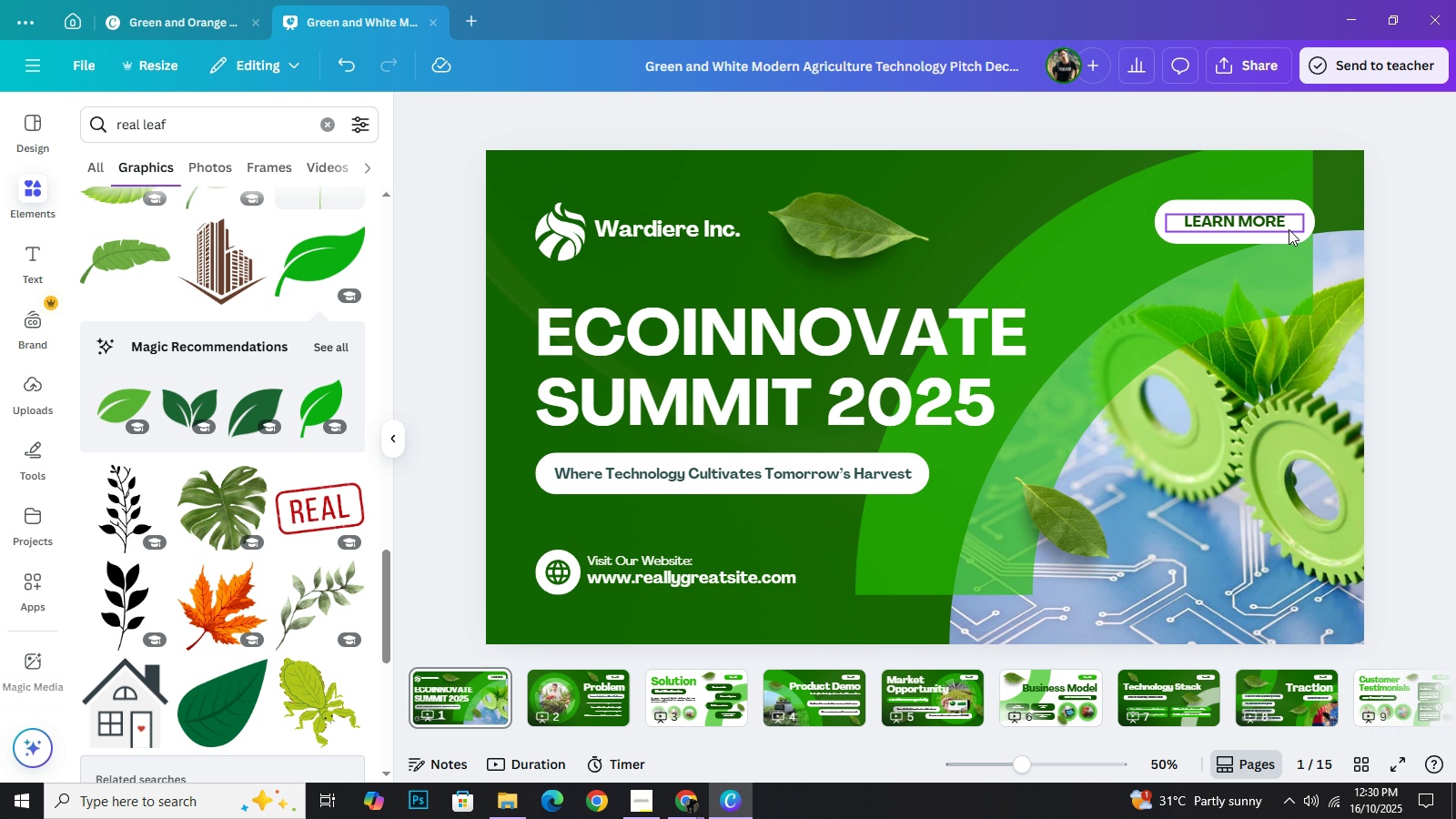 
left_click([1289, 229])
 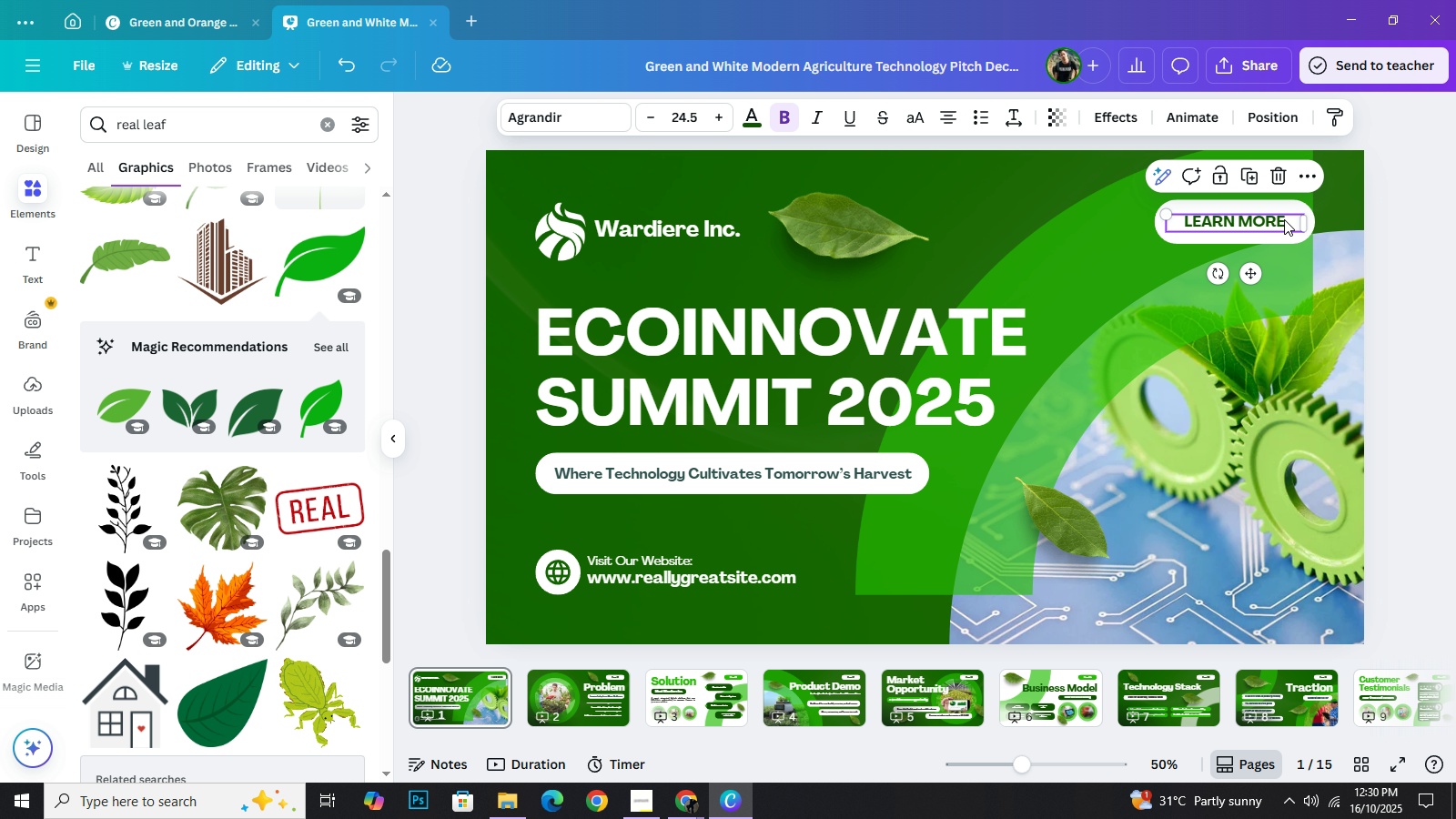 
wait(11.42)
 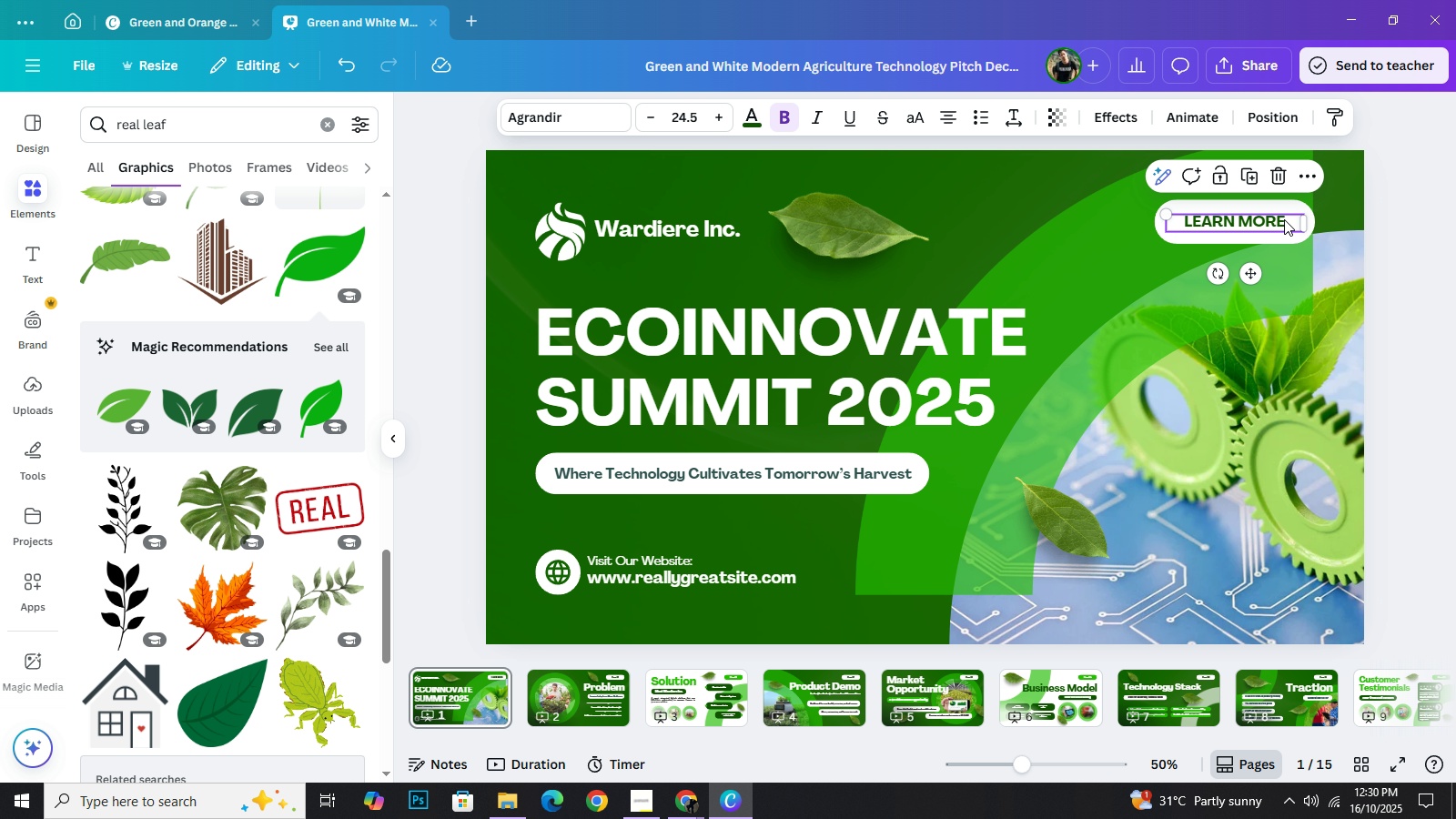 
left_click([1400, 245])
 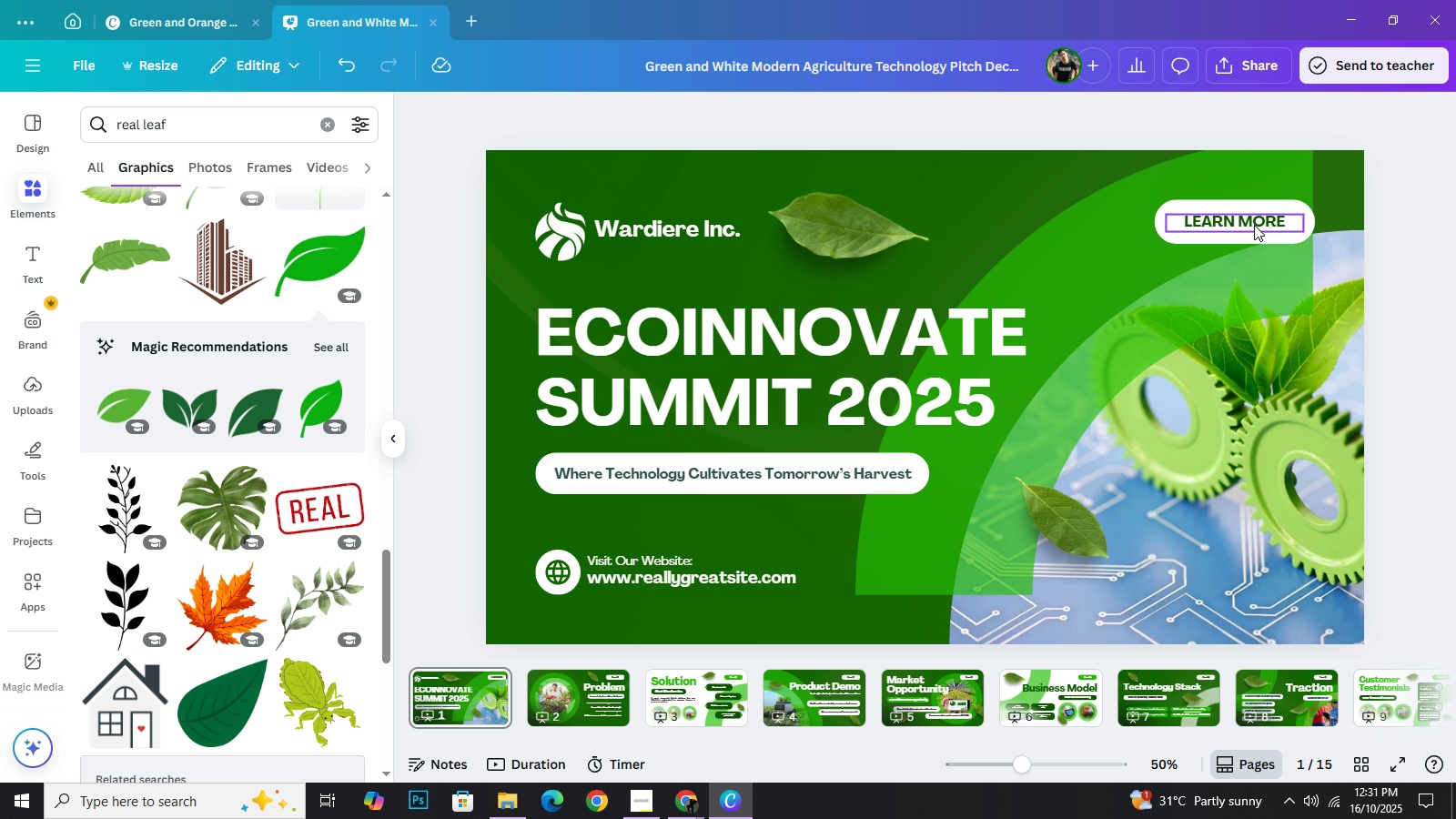 
left_click([1254, 225])
 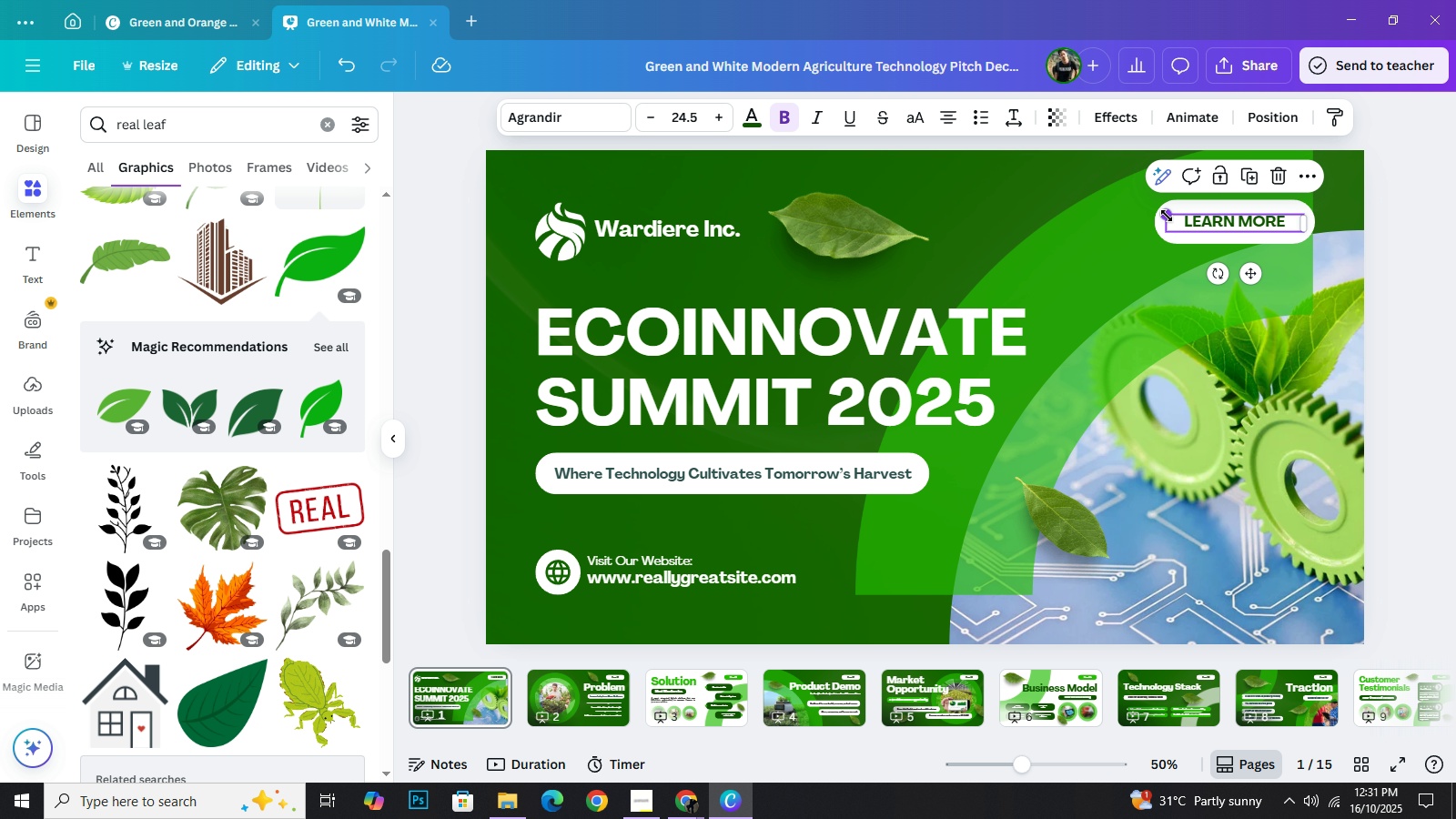 
left_click_drag(start_coordinate=[1167, 216], to_coordinate=[1156, 206])
 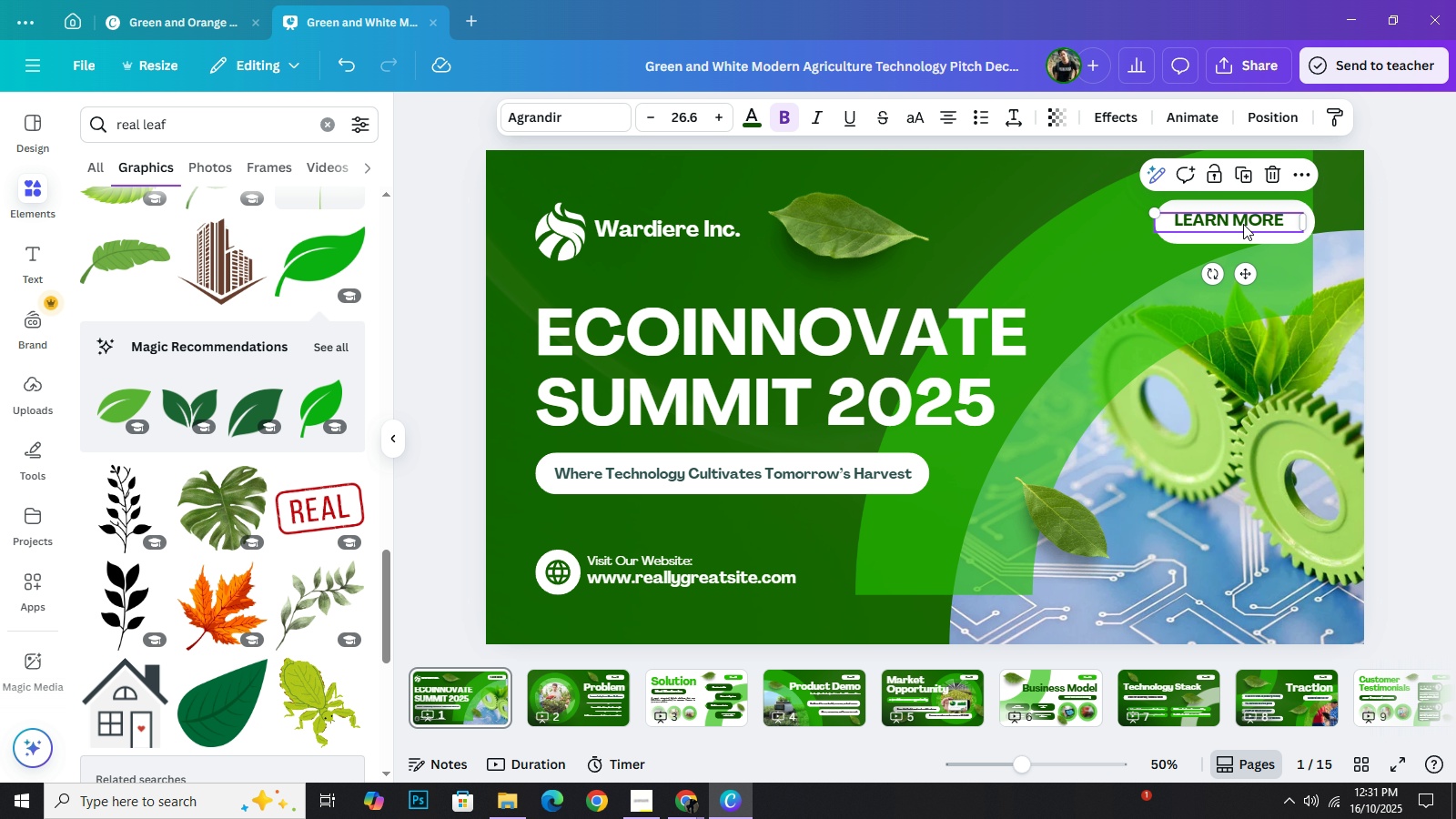 
left_click_drag(start_coordinate=[1243, 224], to_coordinate=[1249, 225])
 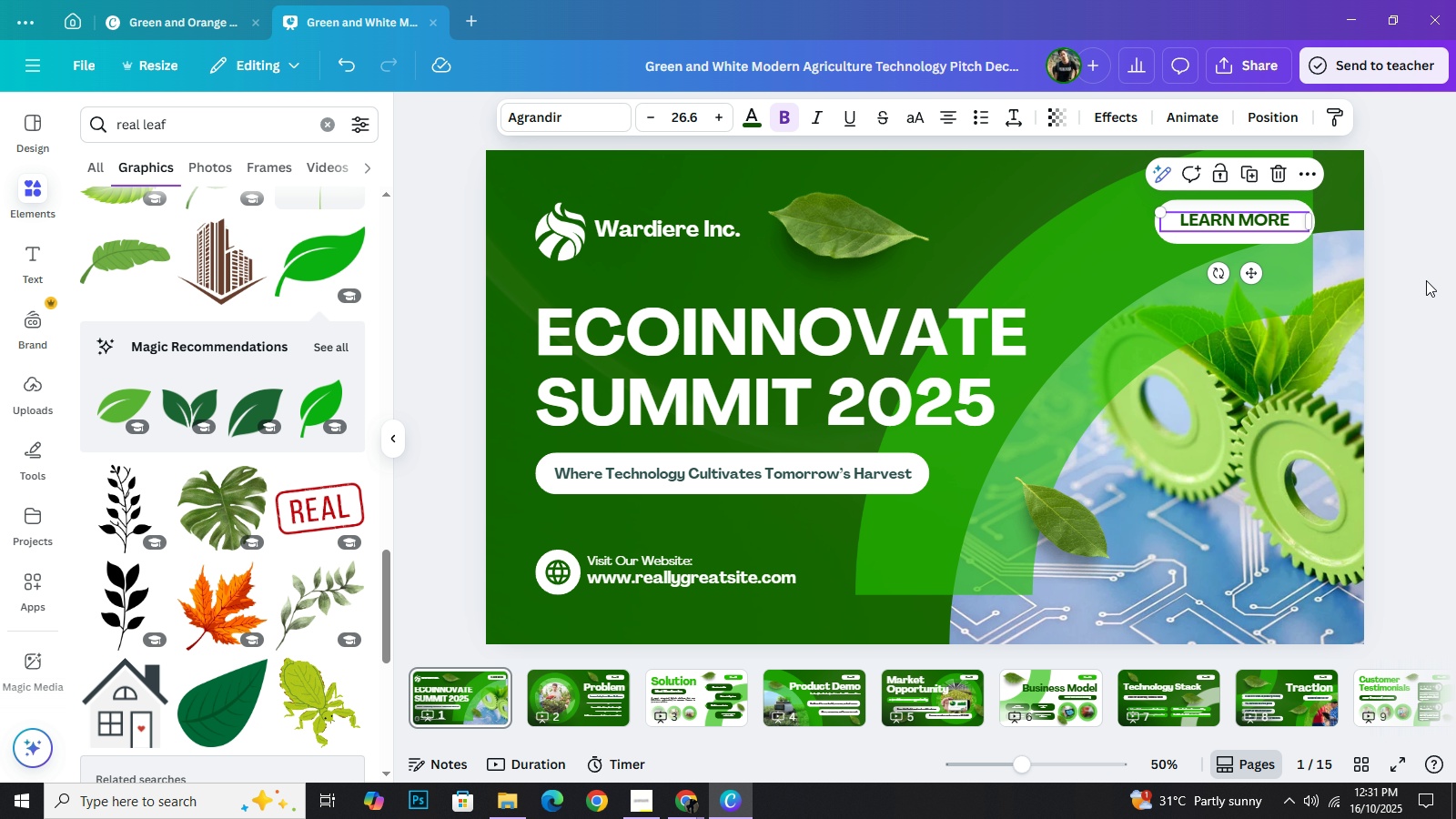 
left_click([1426, 280])
 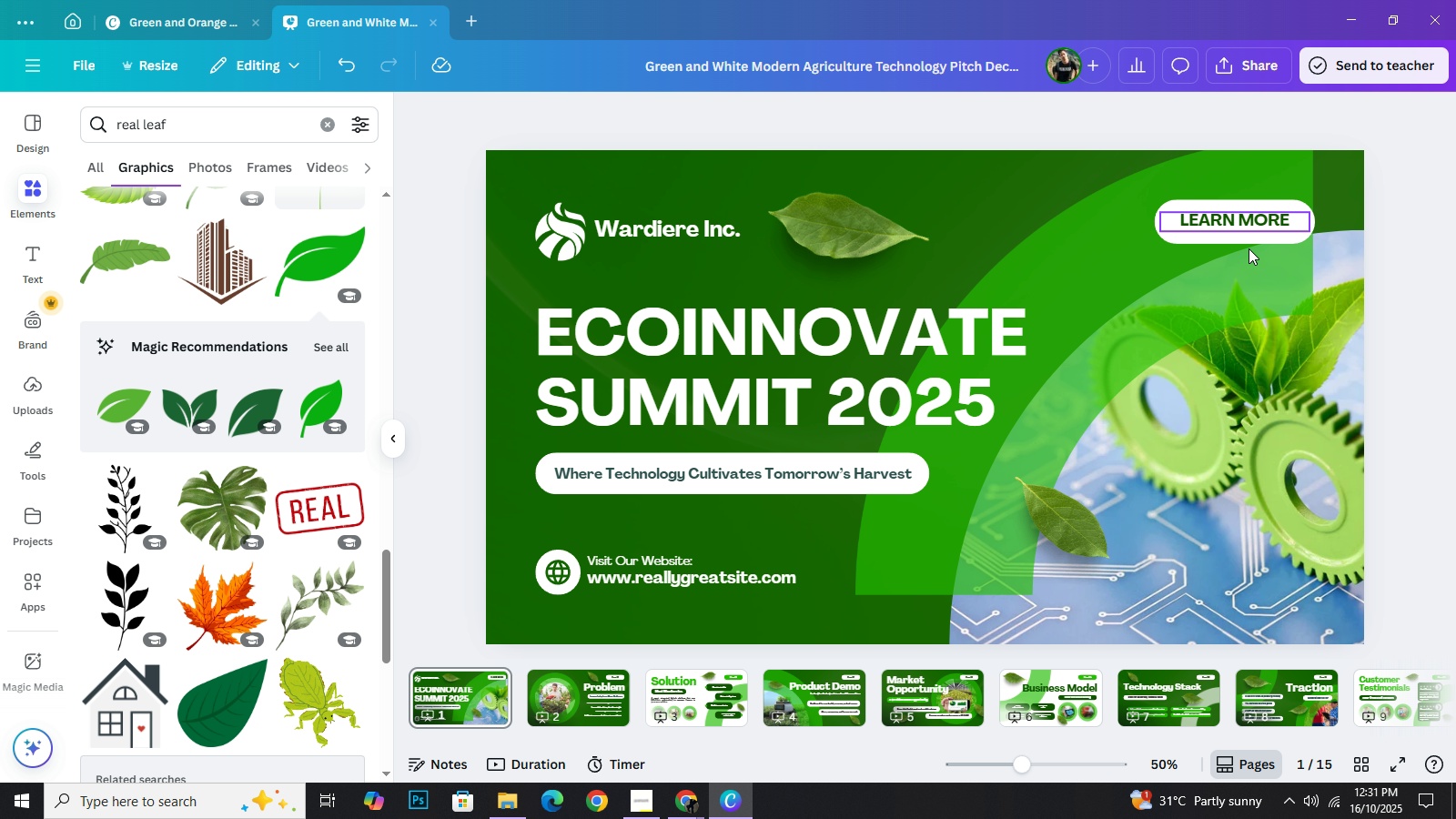 
left_click([1249, 217])
 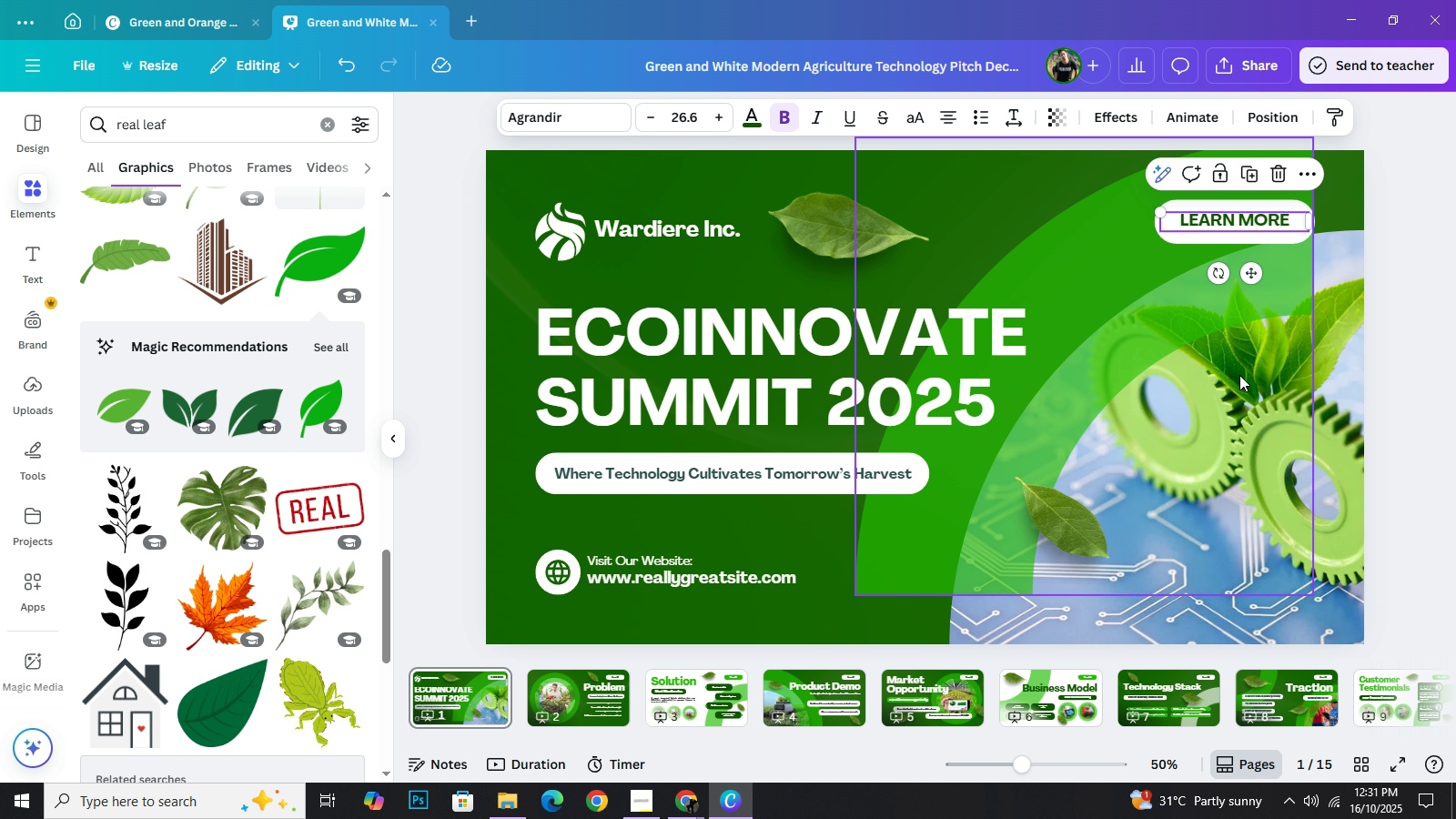 
key(ArrowDown)
 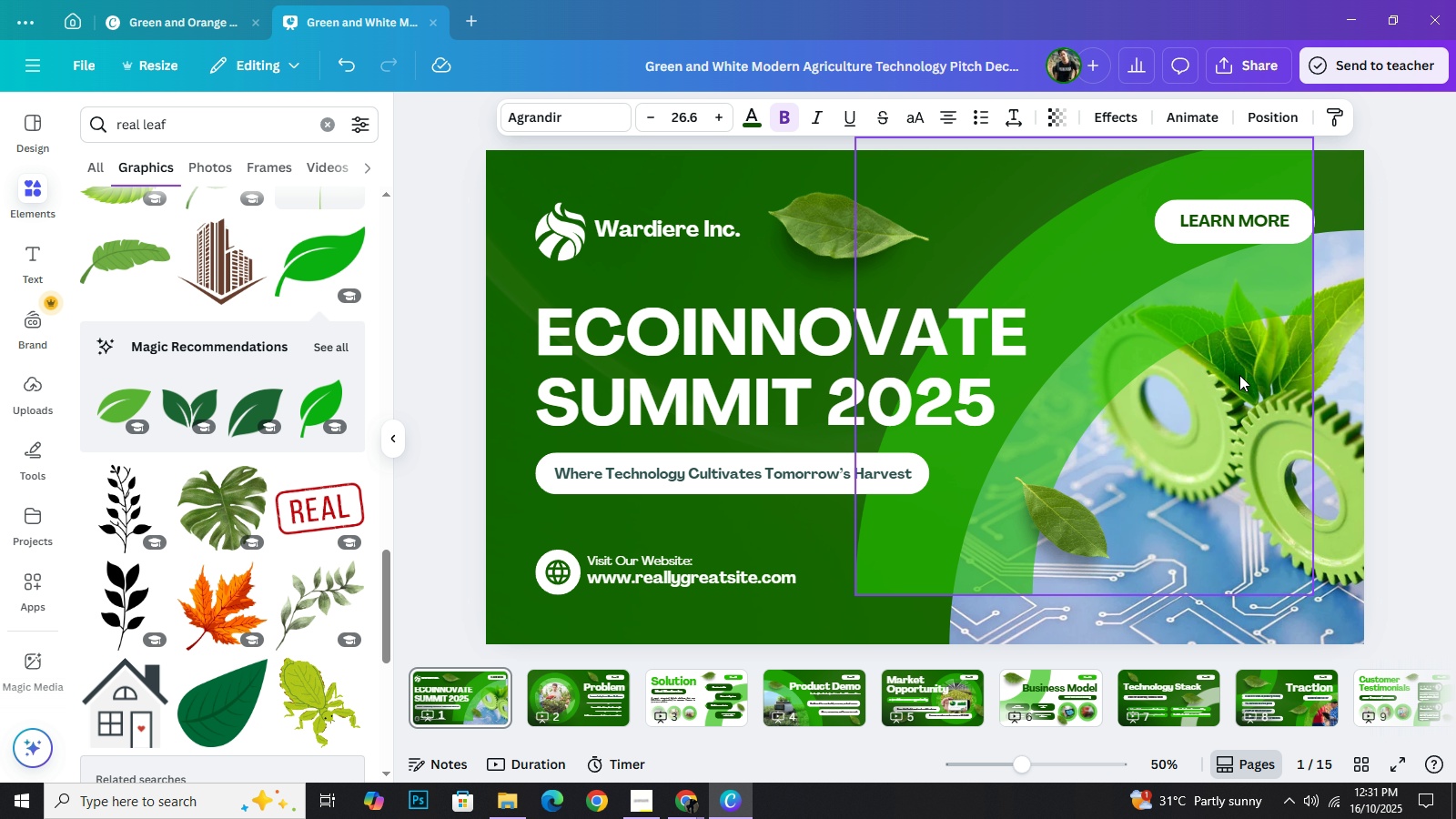 
key(ArrowDown)
 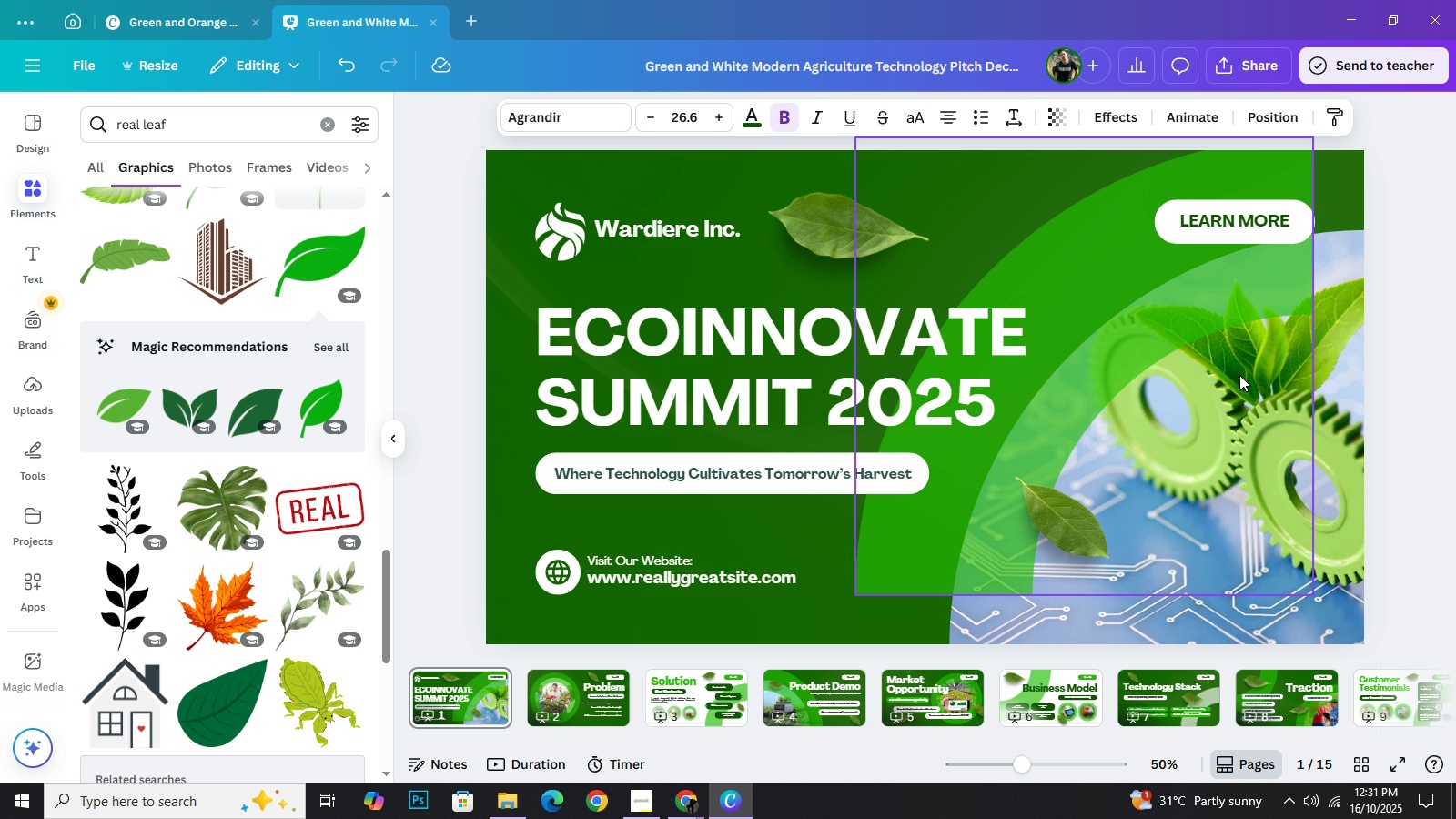 
key(ArrowDown)
 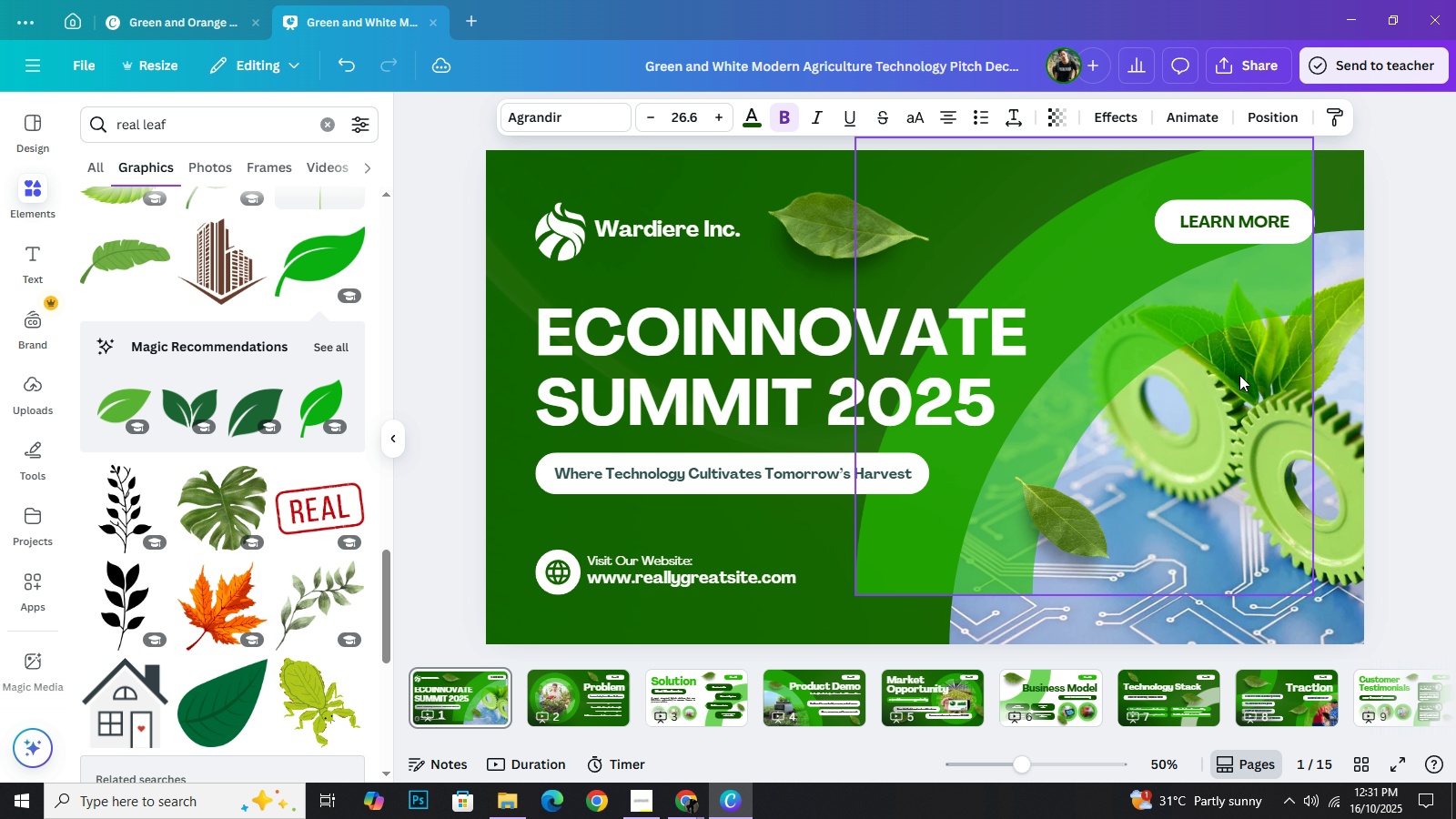 
key(ArrowDown)
 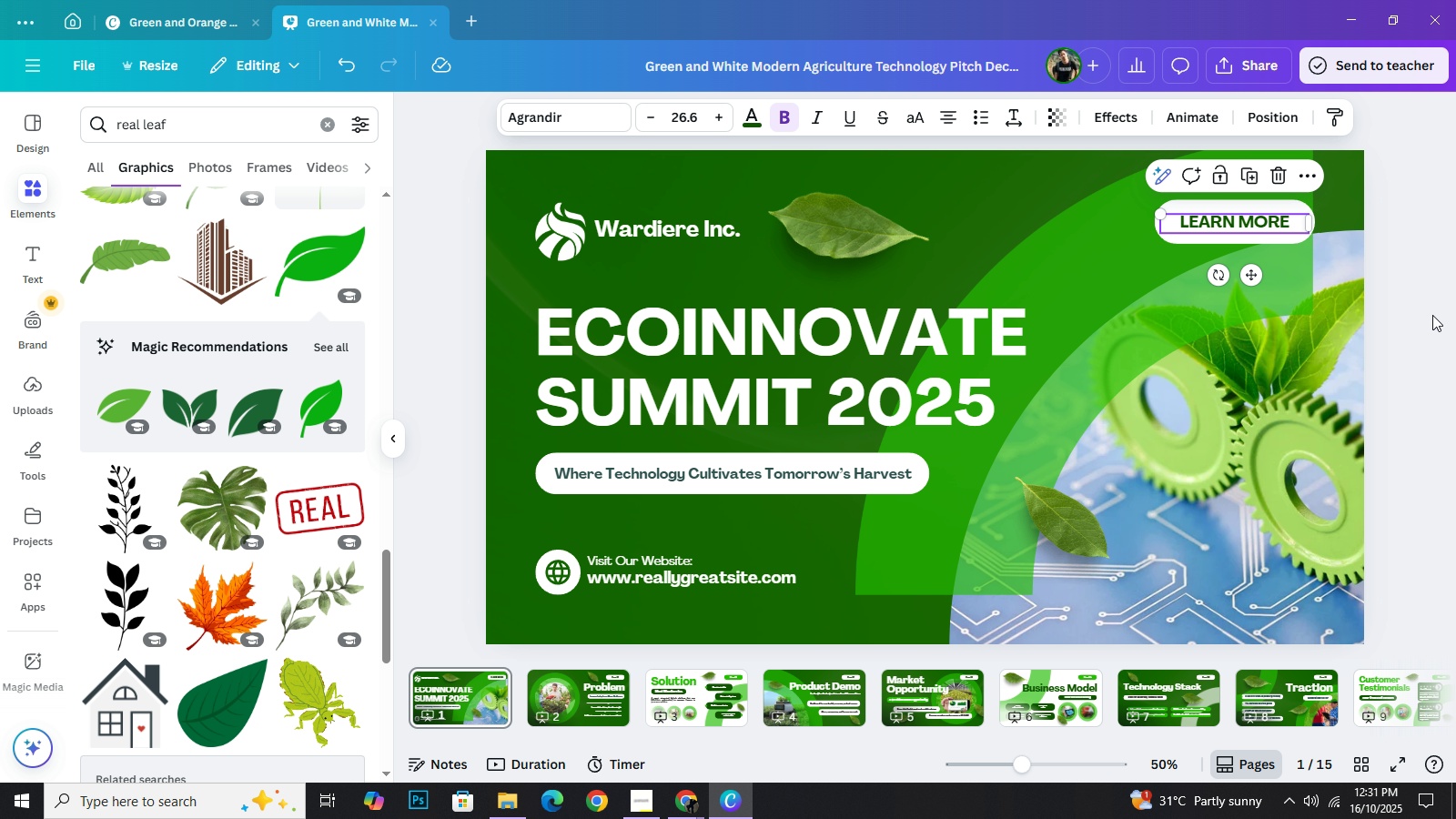 
left_click([1431, 314])
 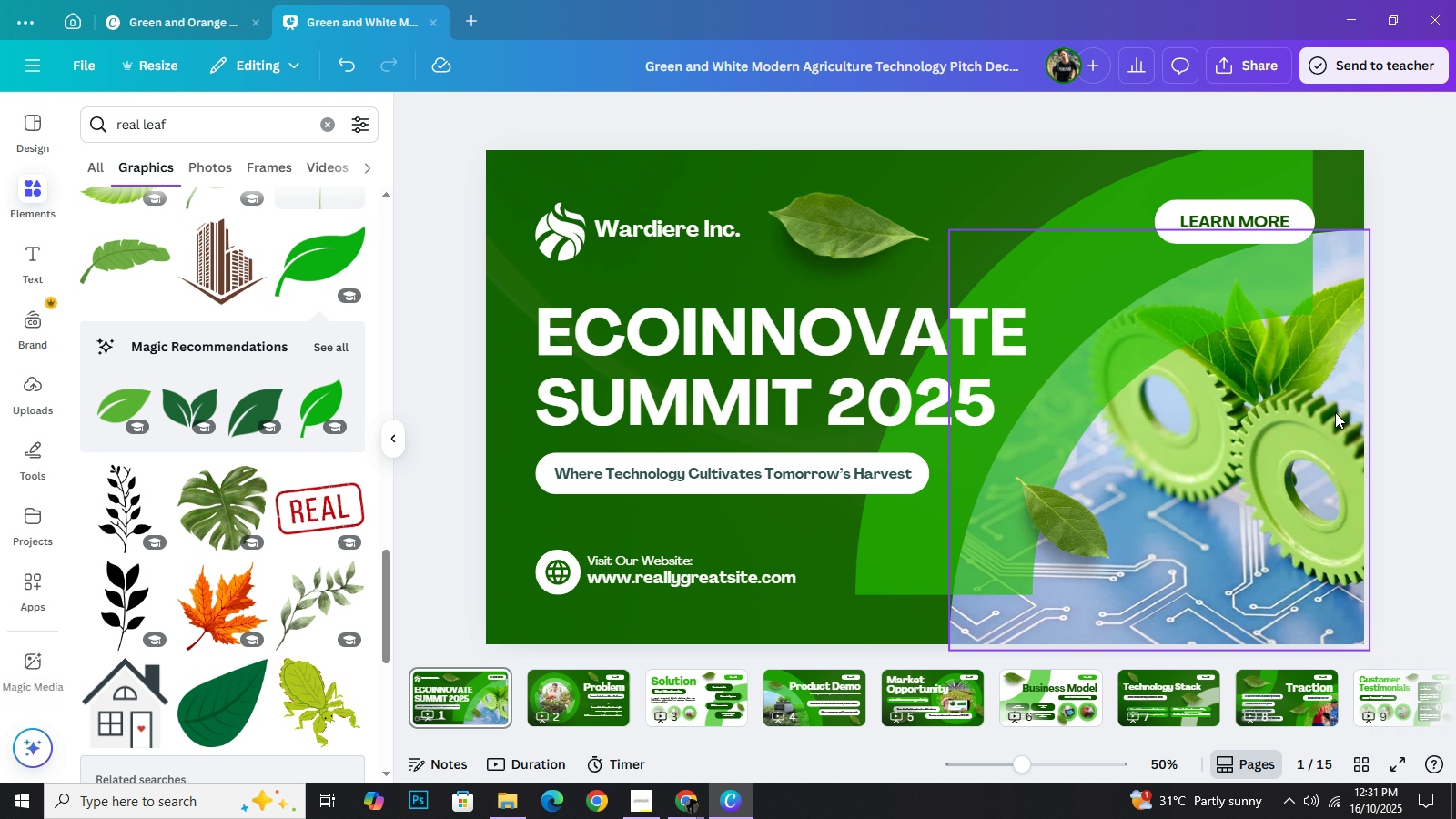 
wait(13.47)
 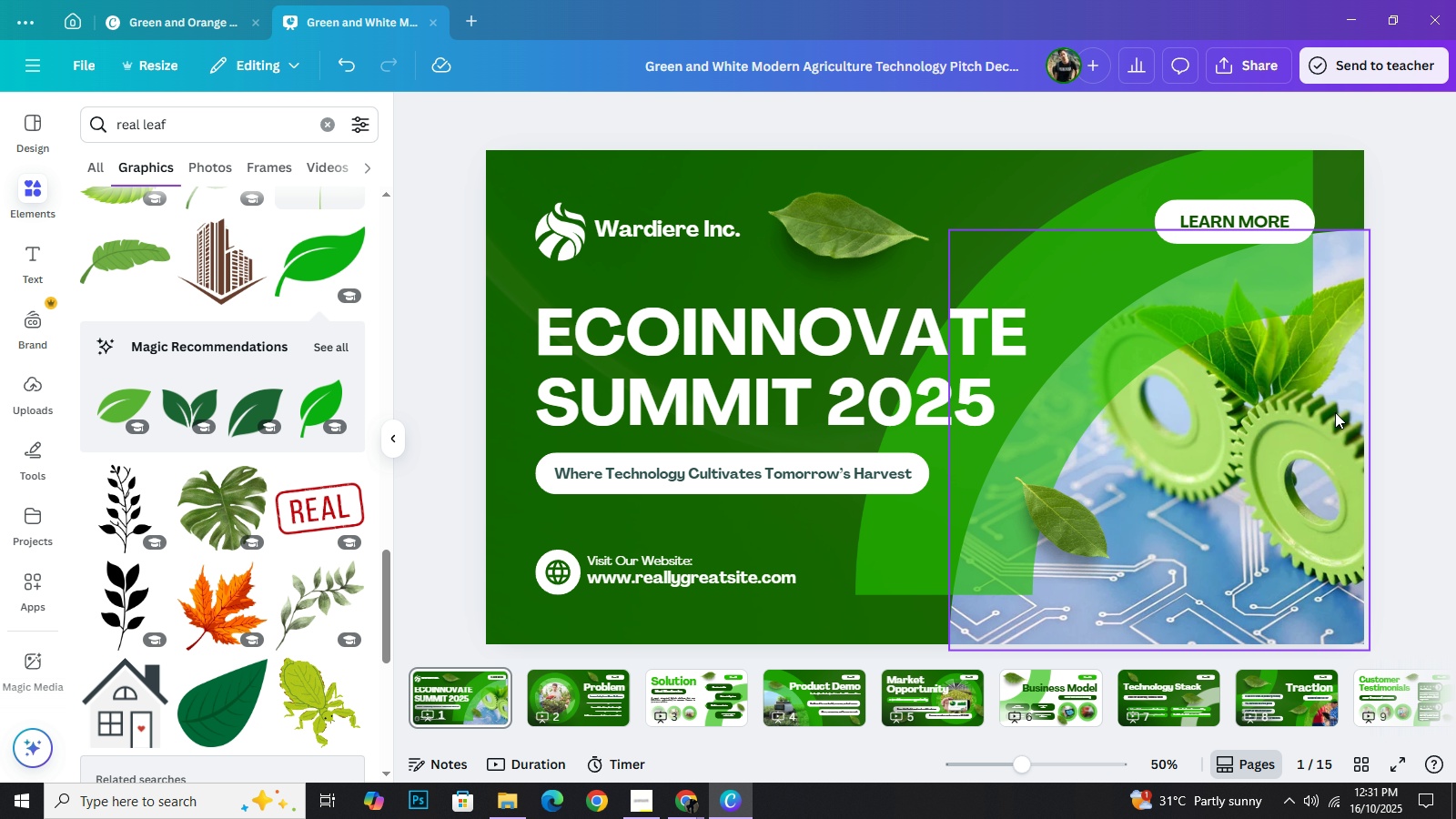 
double_click([771, 479])
 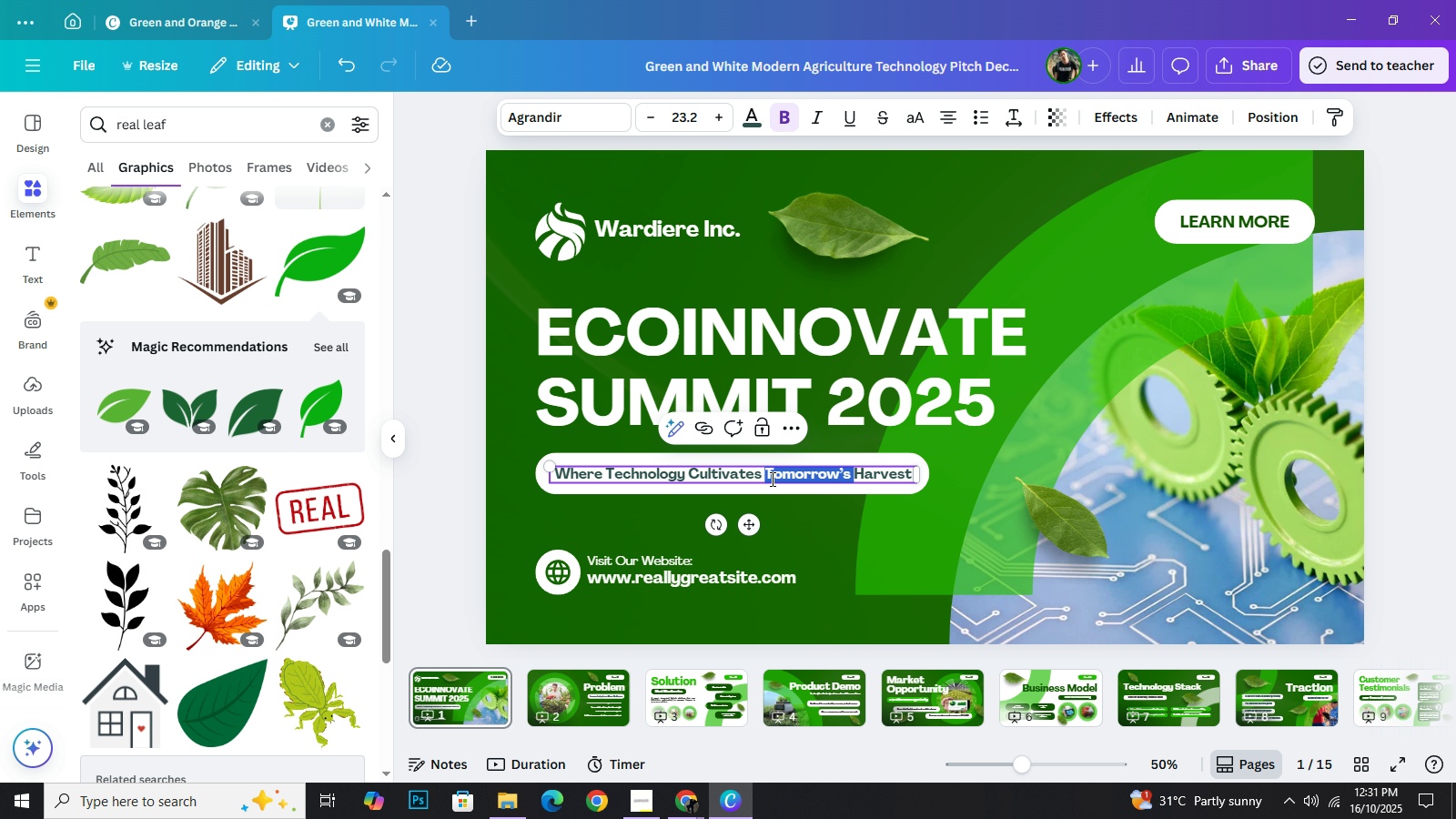 
double_click([771, 479])
 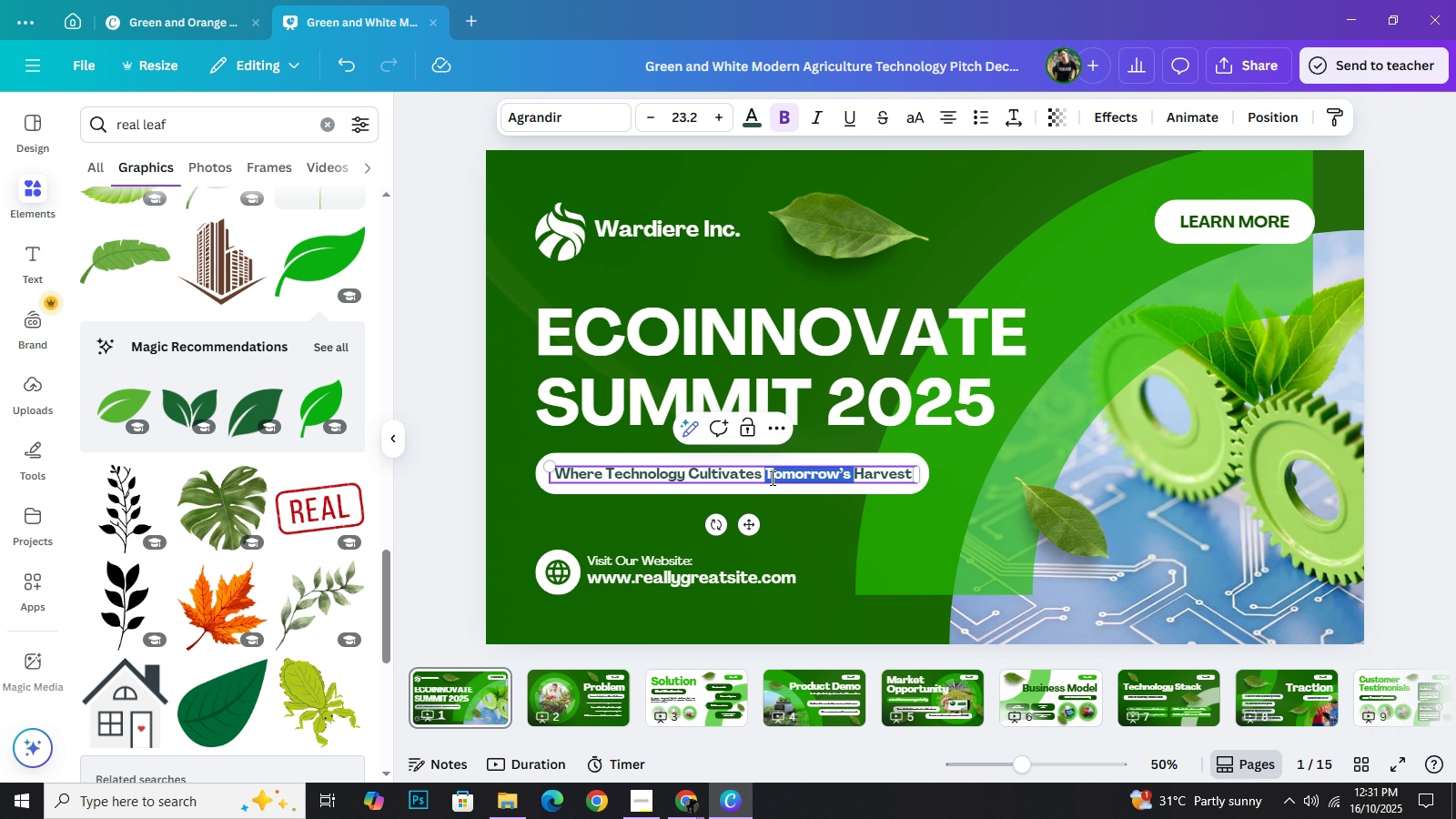 
double_click([771, 478])
 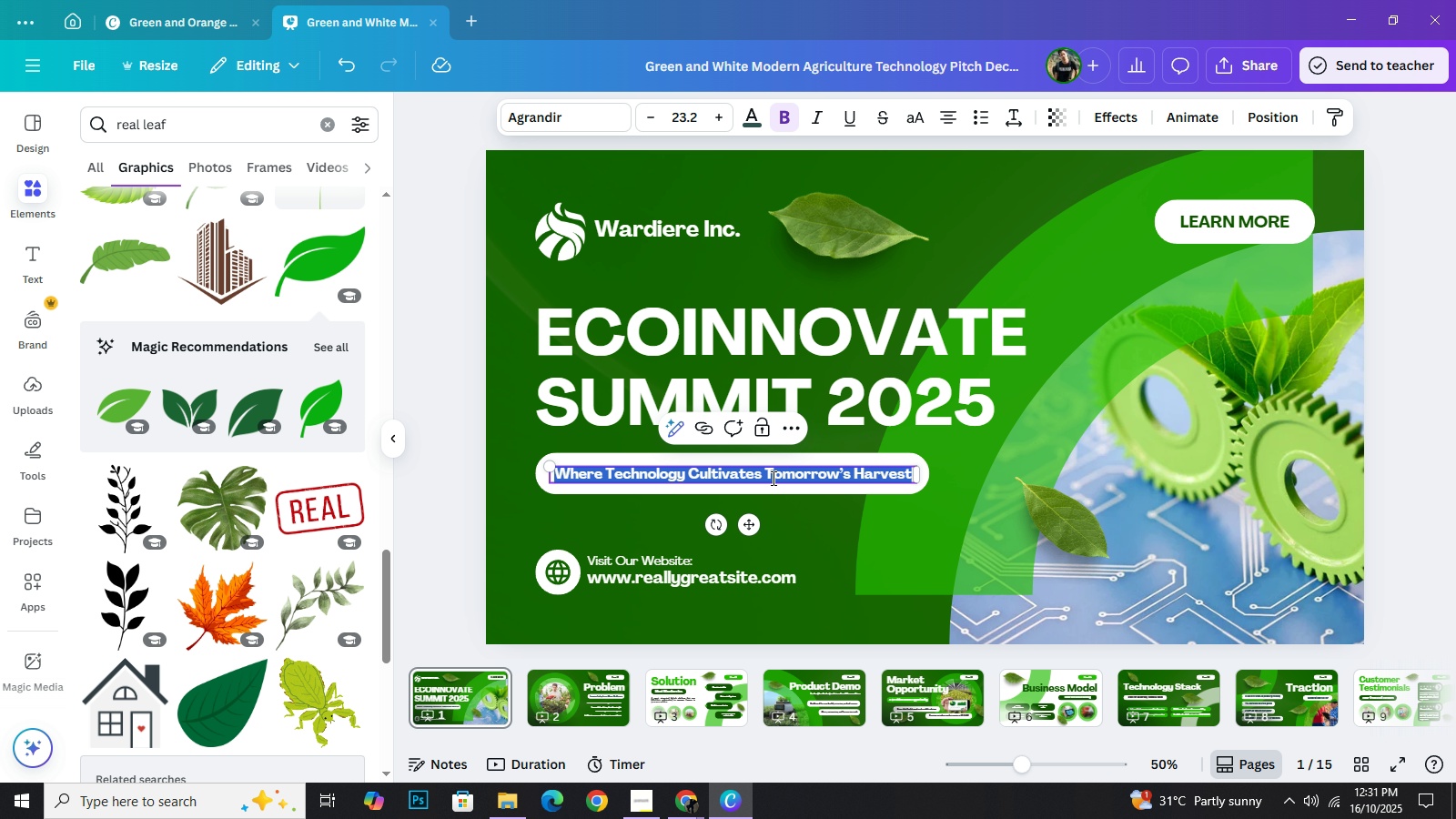 
type(INNOVATING FU)
key(Backspace)
key(Backspace)
type(FOR A FUTURE )
 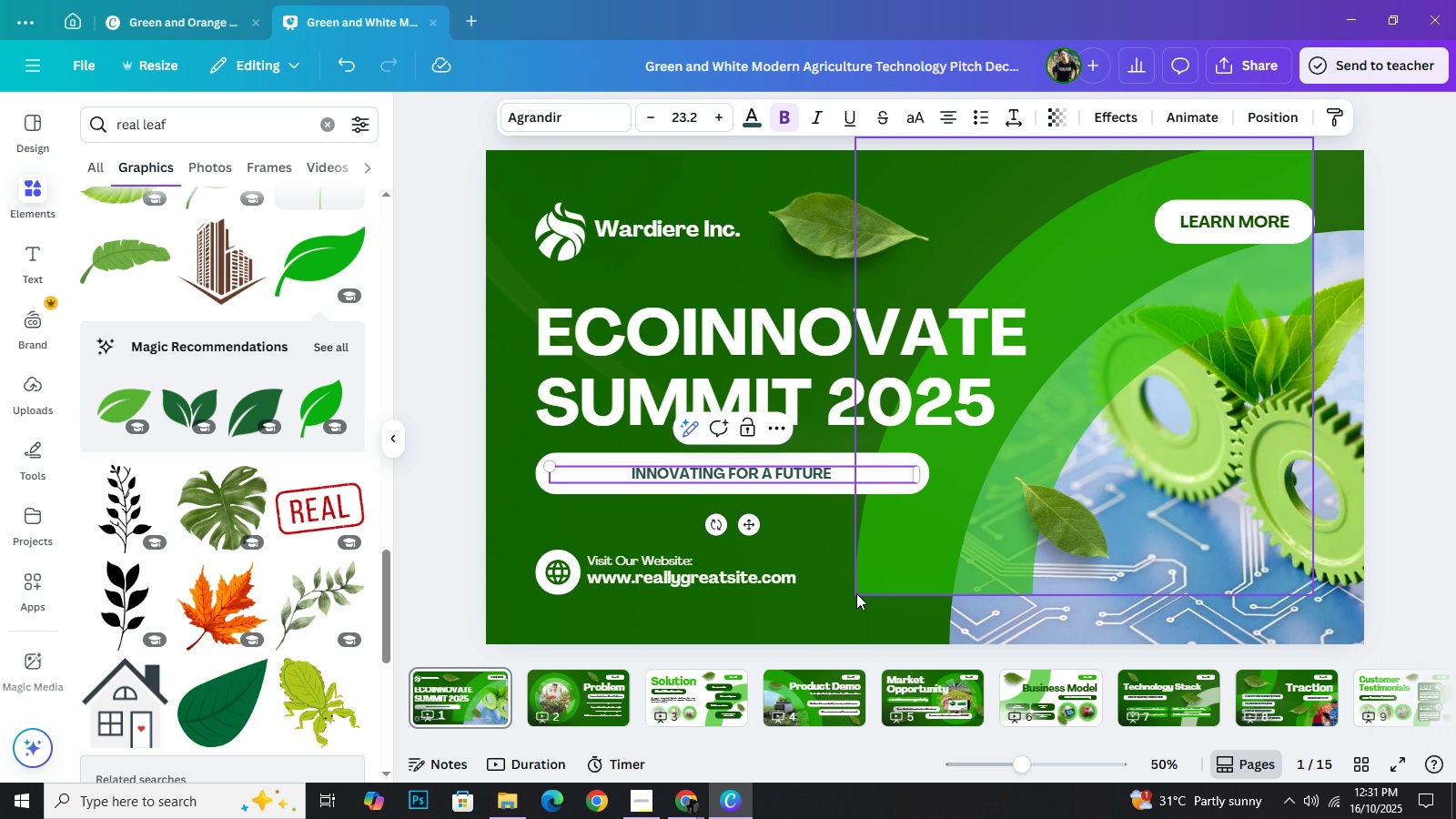 
key(Backspace)
key(Backspace)
key(Backspace)
key(Backspace)
key(Backspace)
key(Backspace)
key(Backspace)
type(SUSTAINABLE FUTURE)
 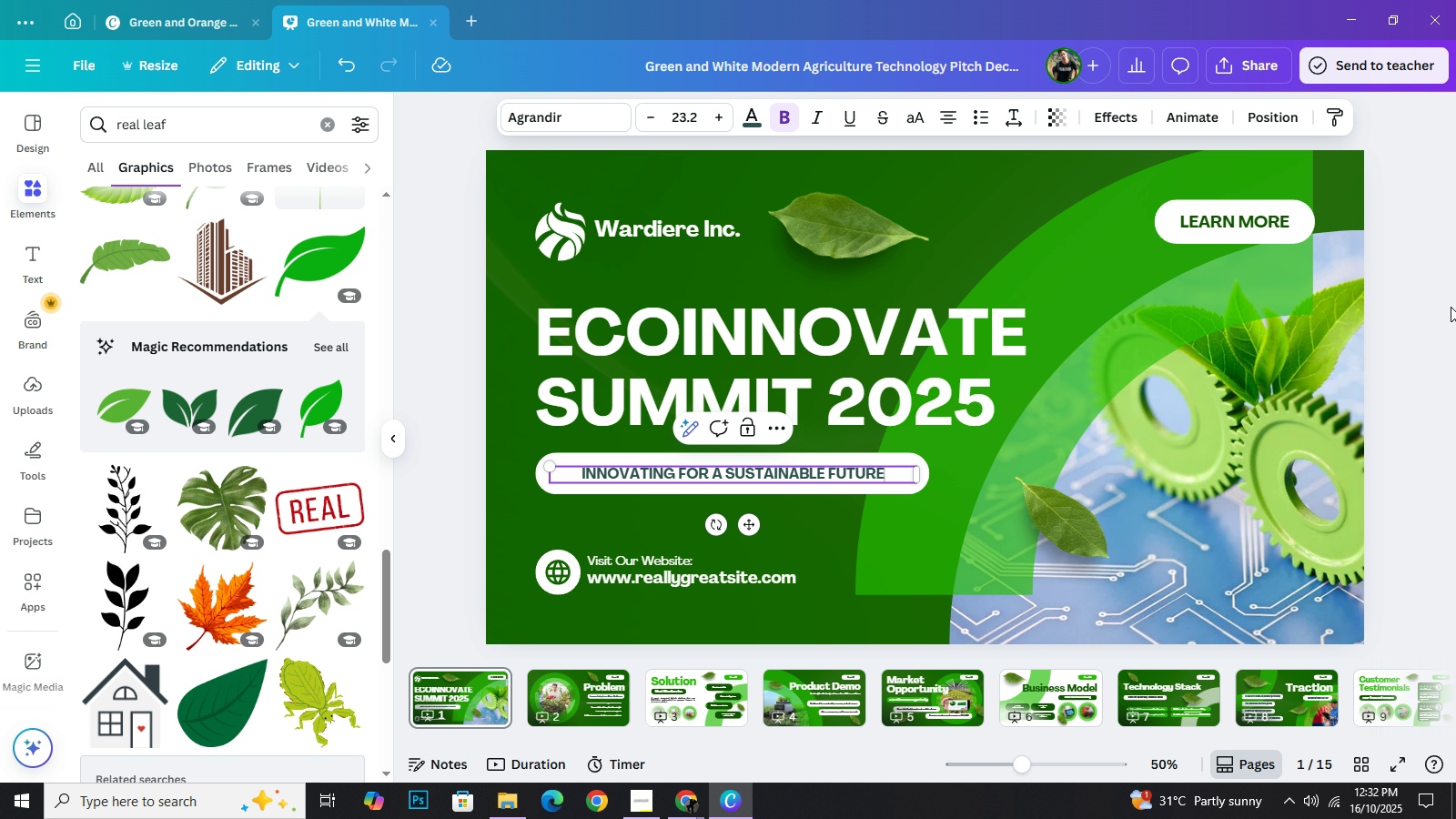 
left_click([1440, 307])
 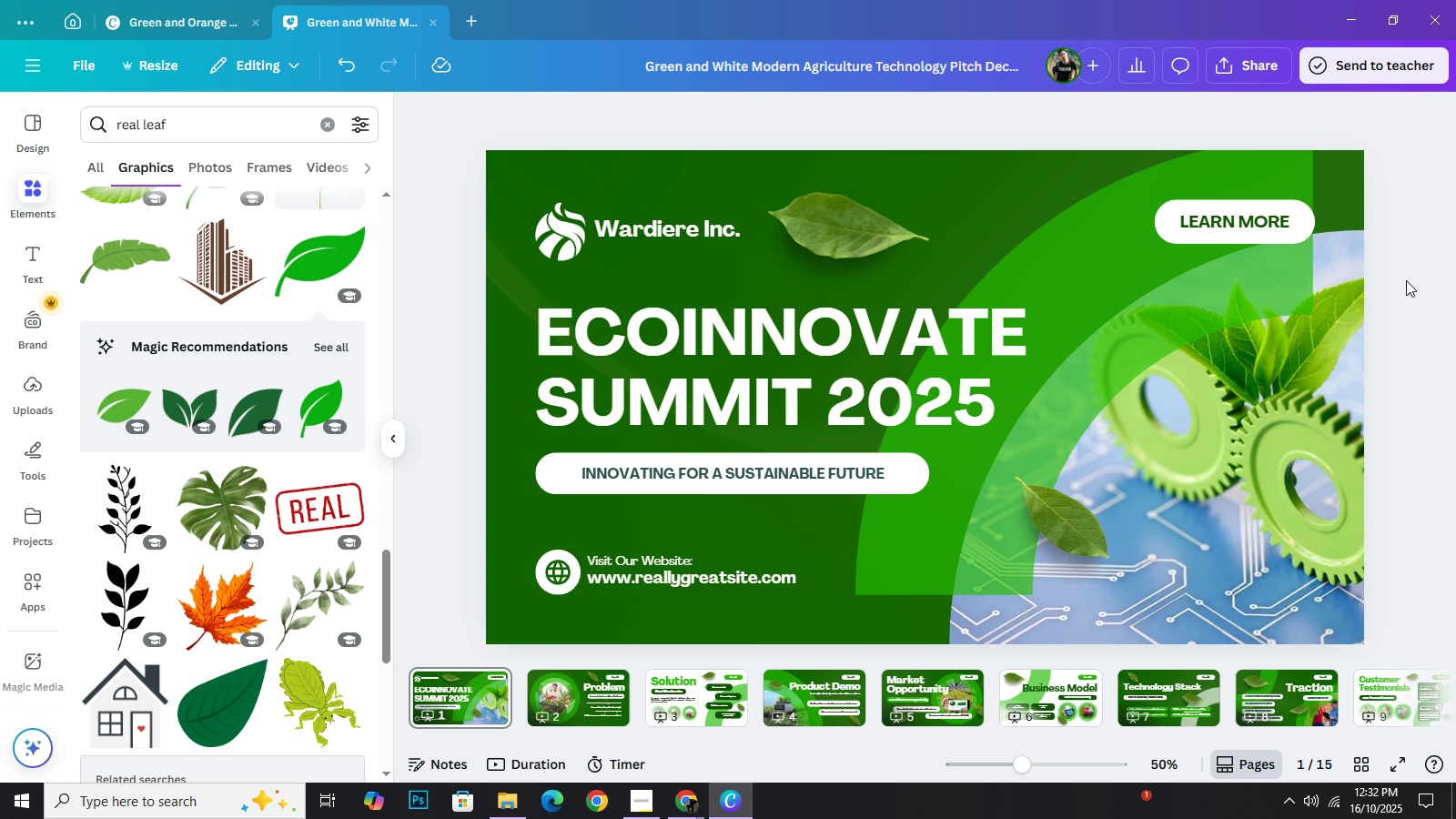 
wait(8.55)
 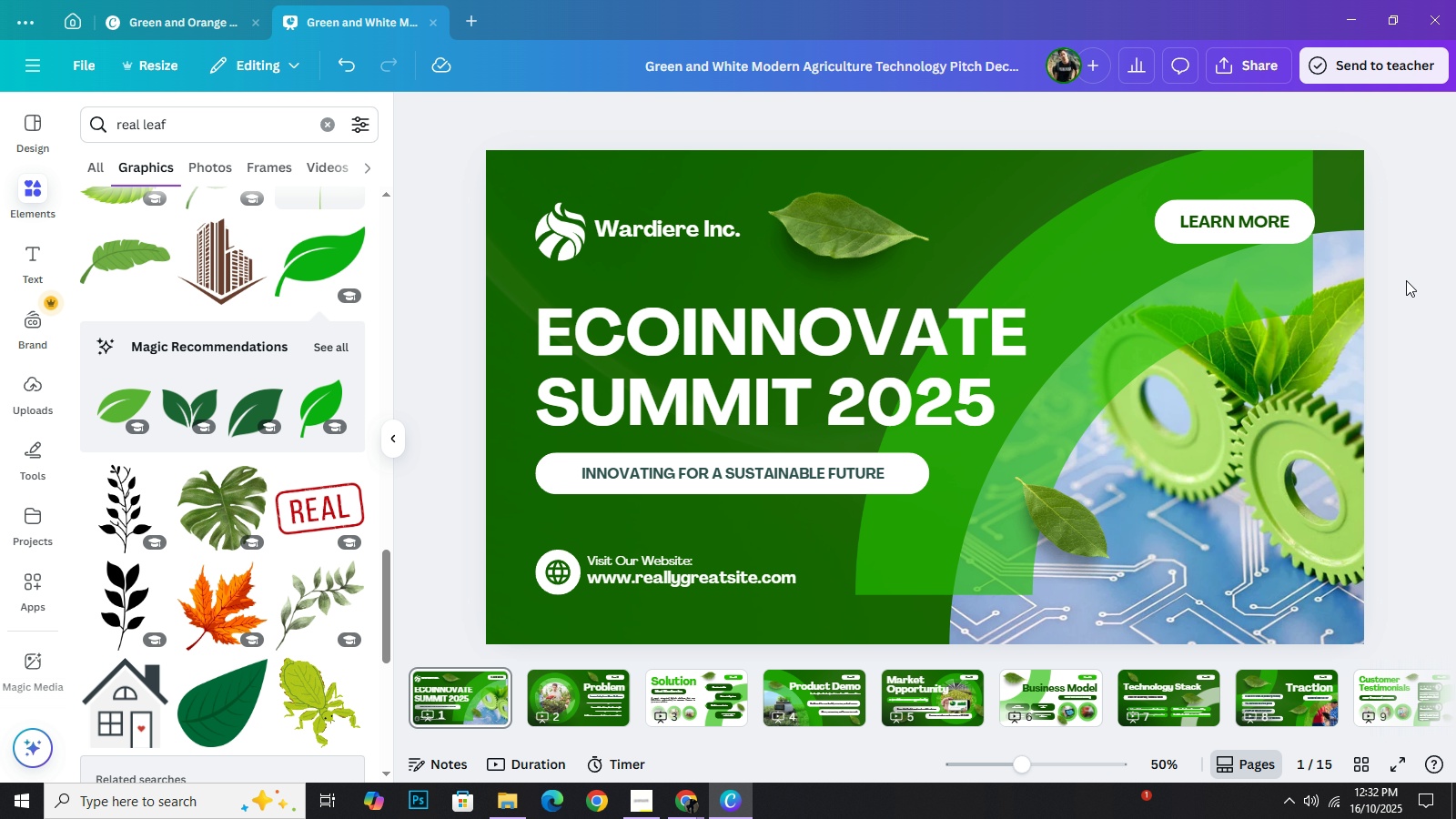 
left_click([786, 476])
 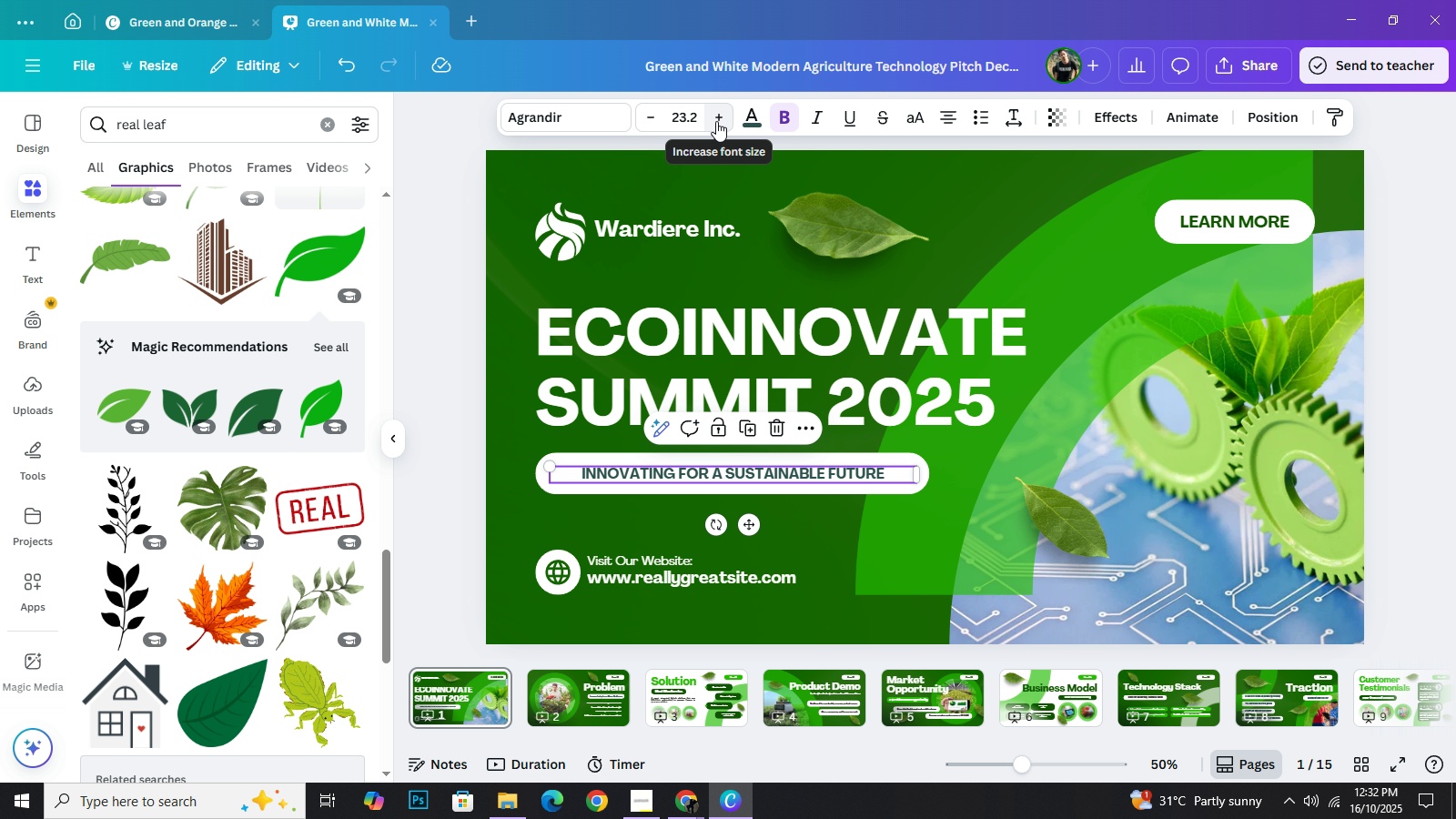 
left_click([716, 121])
 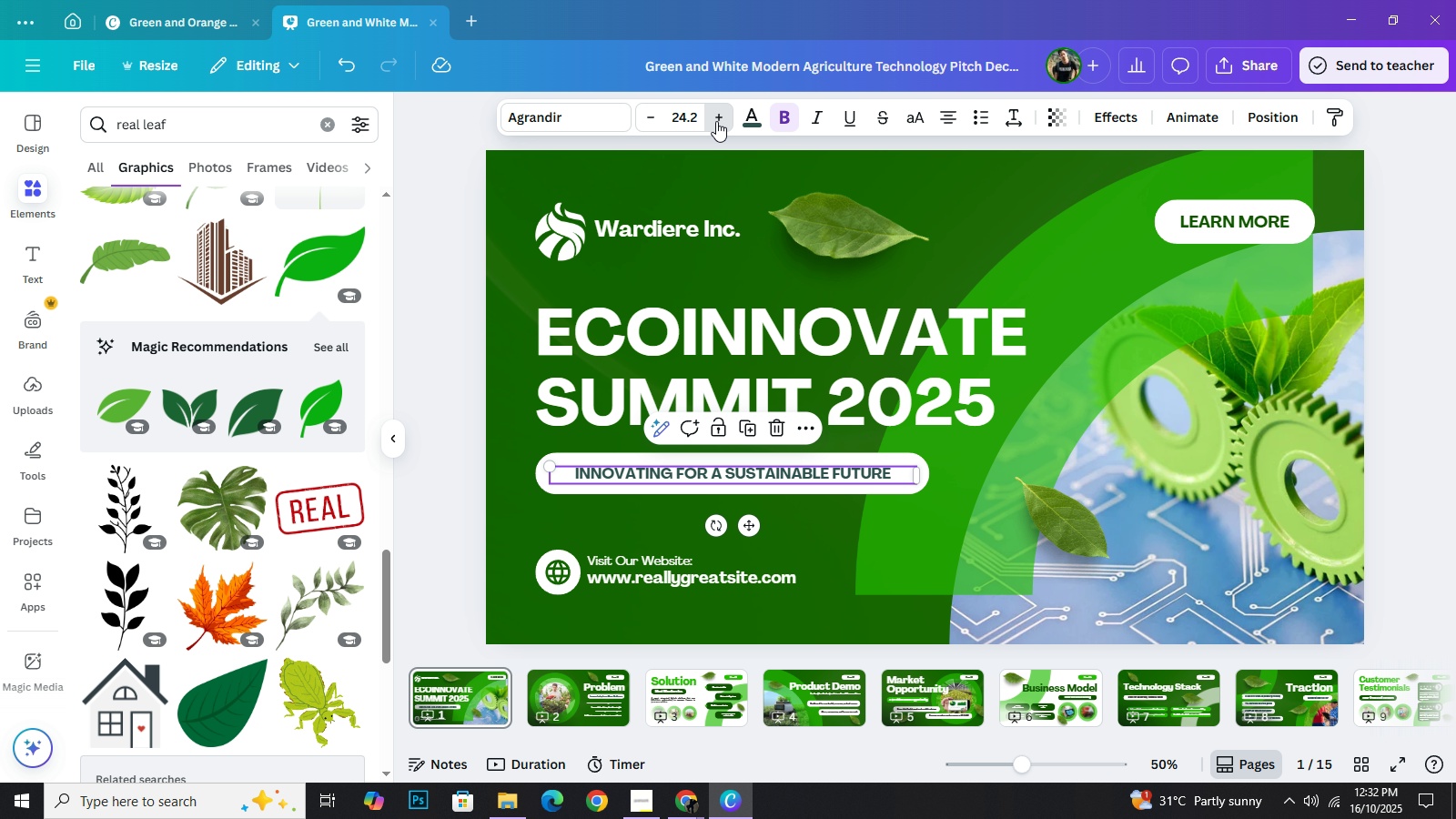 
left_click([716, 121])
 